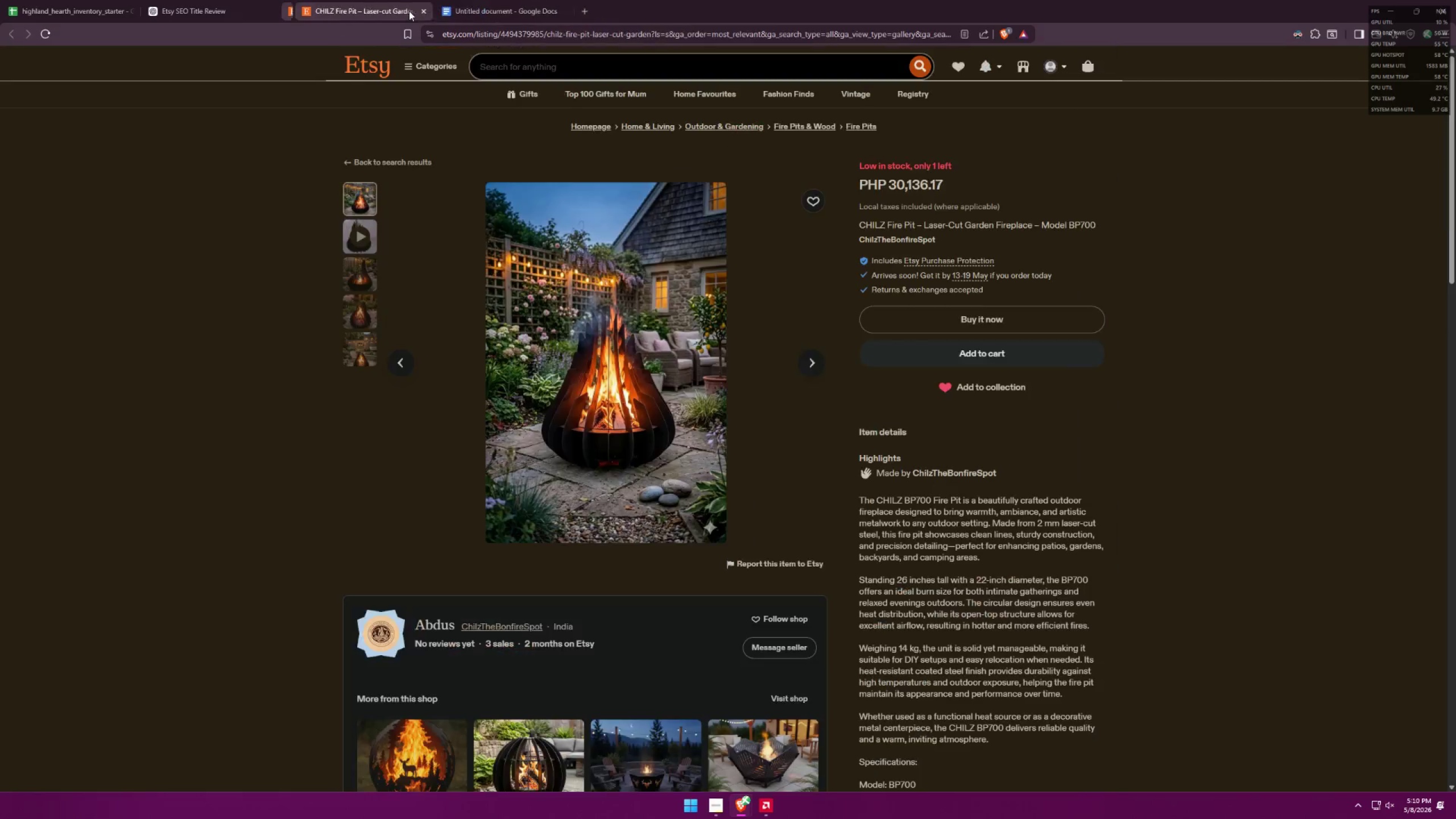 
triple_click([409, 11])
 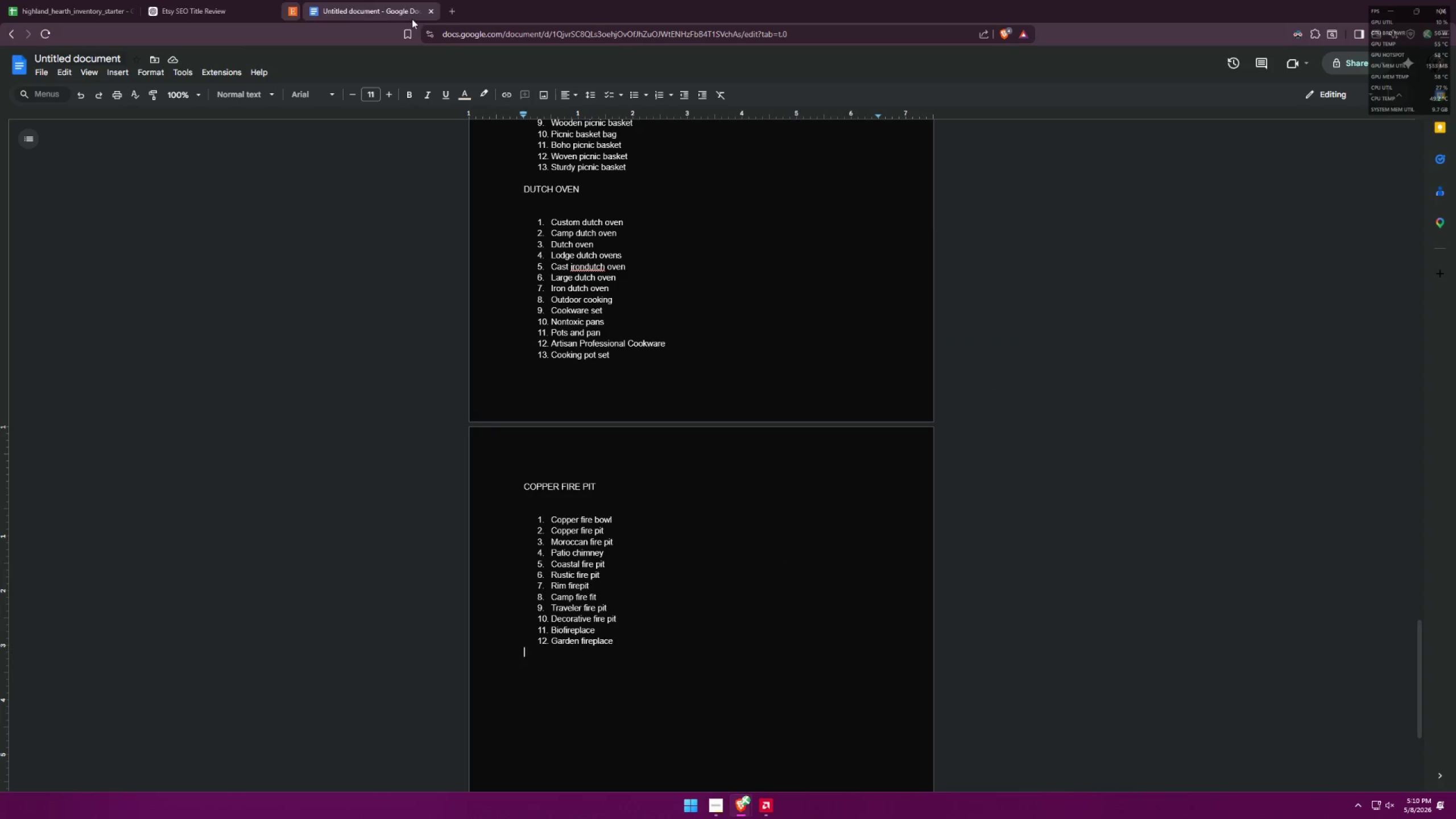 
key(Alt+AltLeft)
 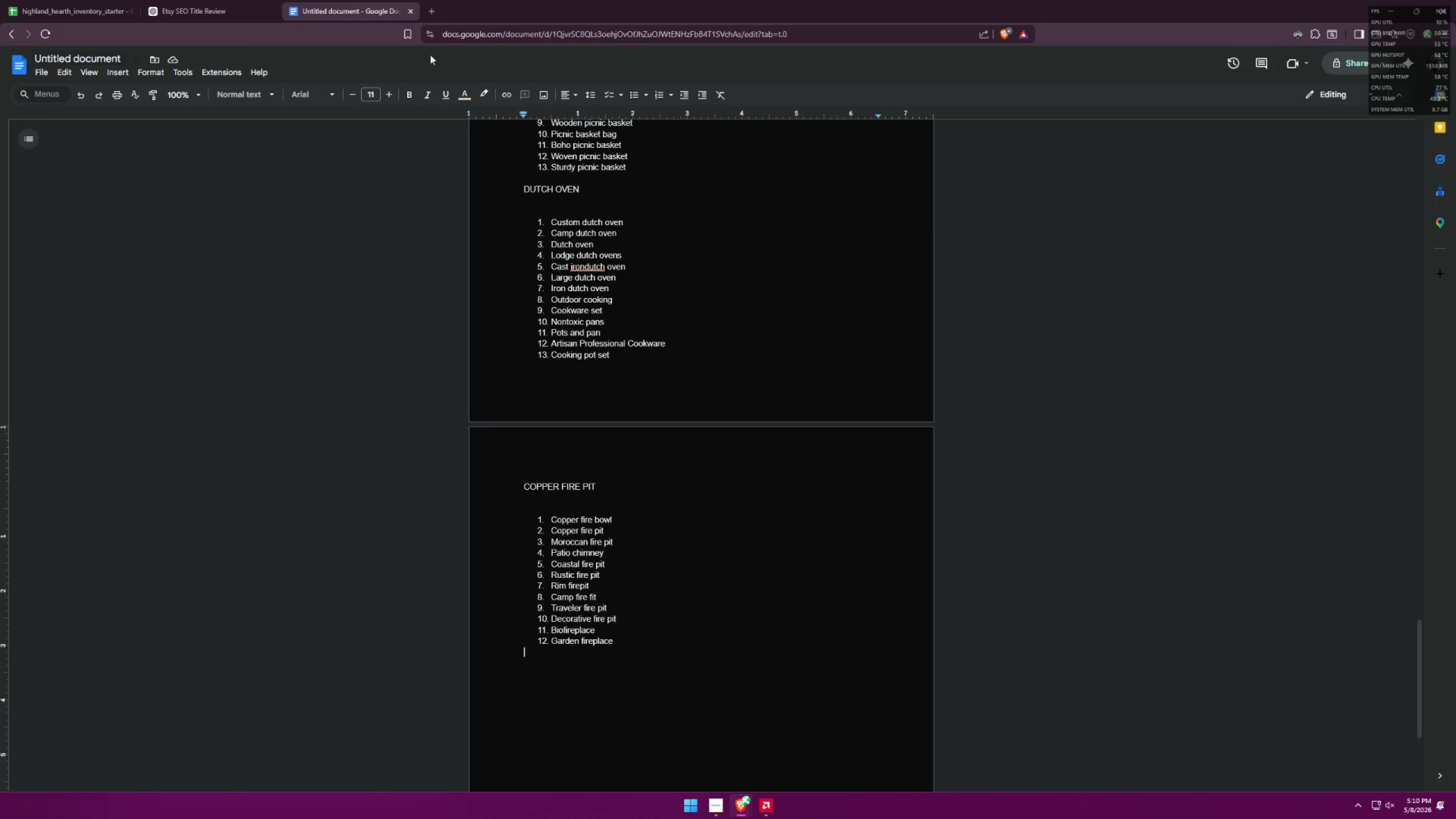 
key(Alt+Tab)
 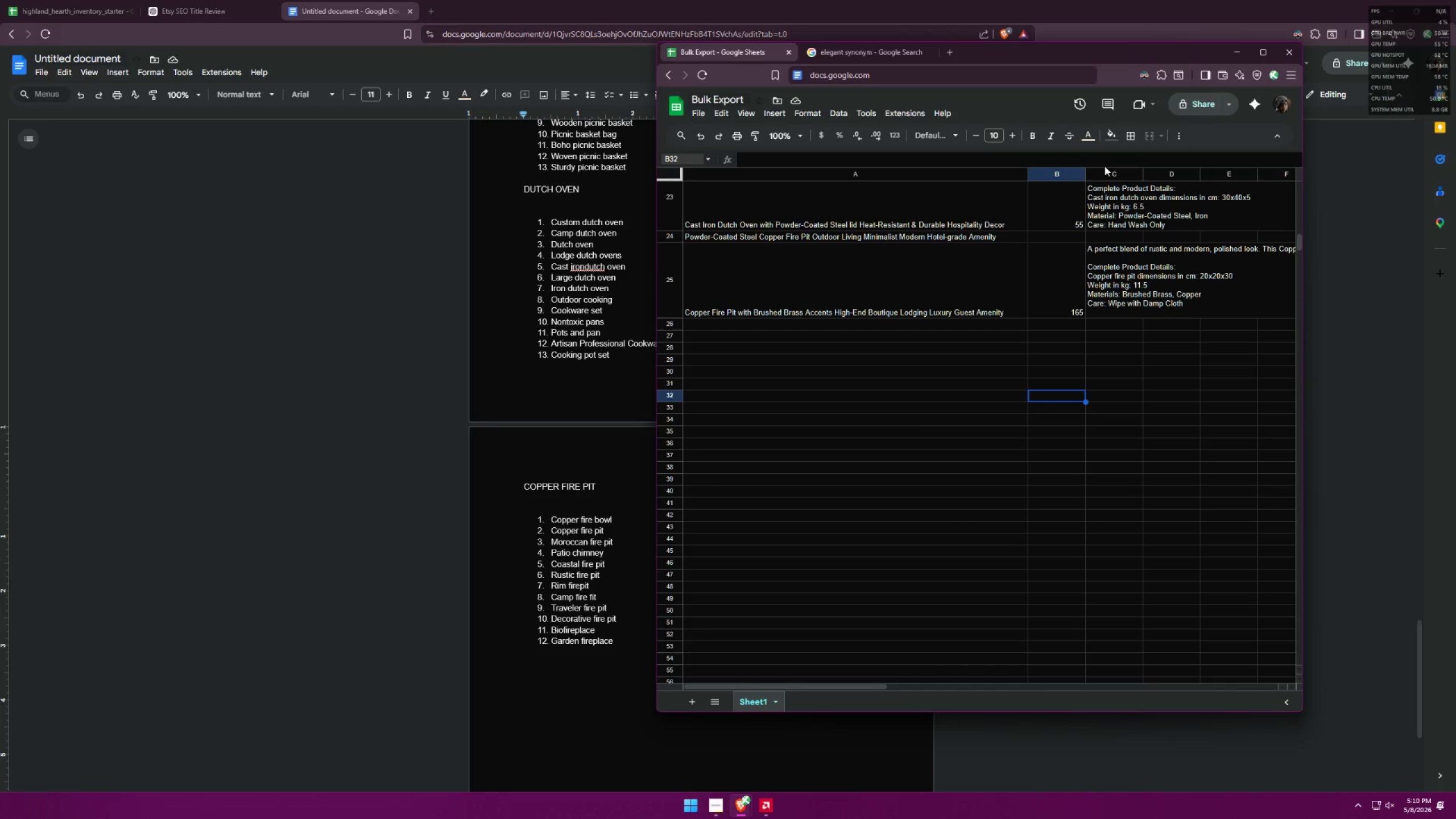 
left_click_drag(start_coordinate=[1001, 50], to_coordinate=[1064, 131])
 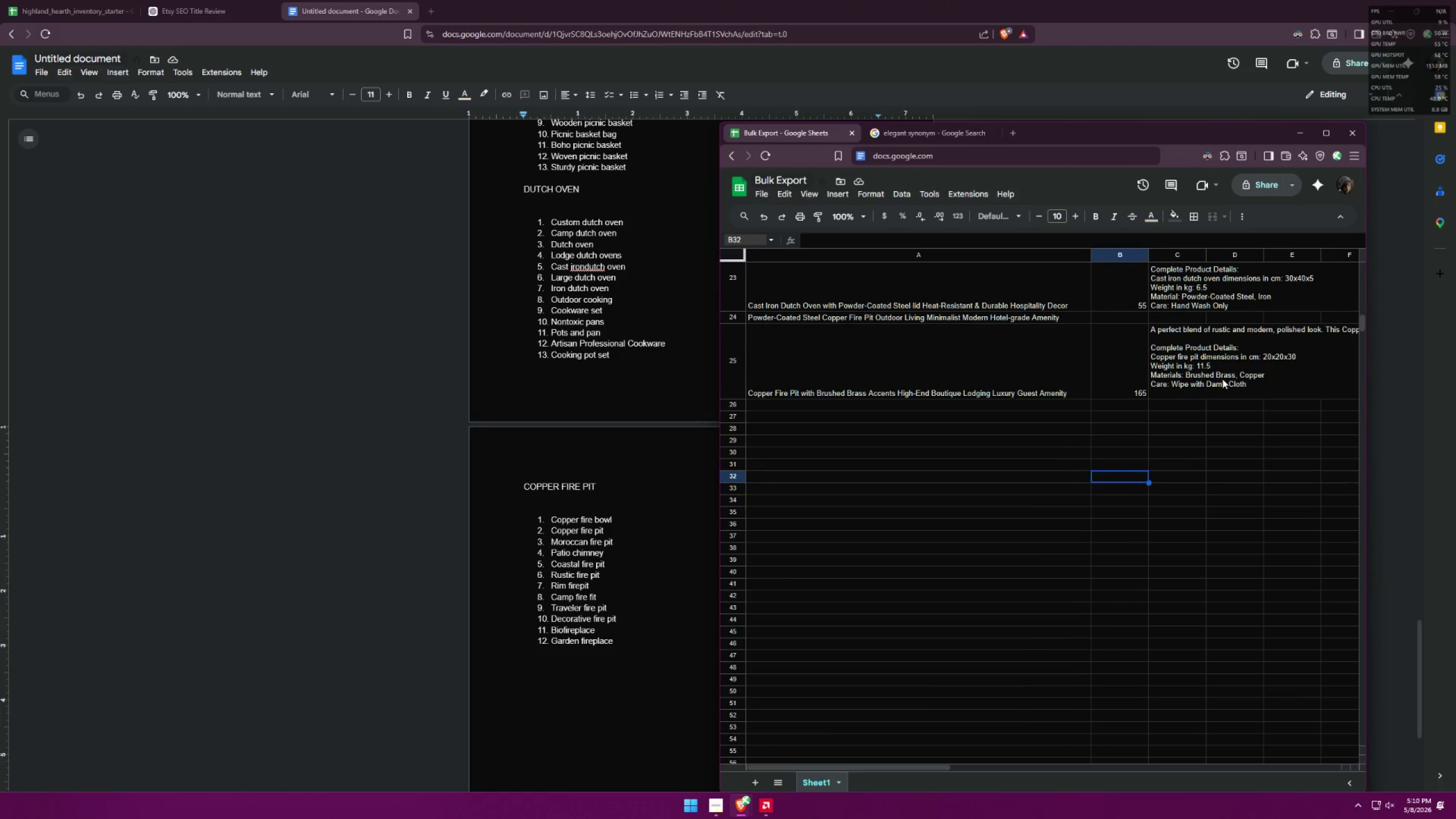 
left_click([1218, 379])
 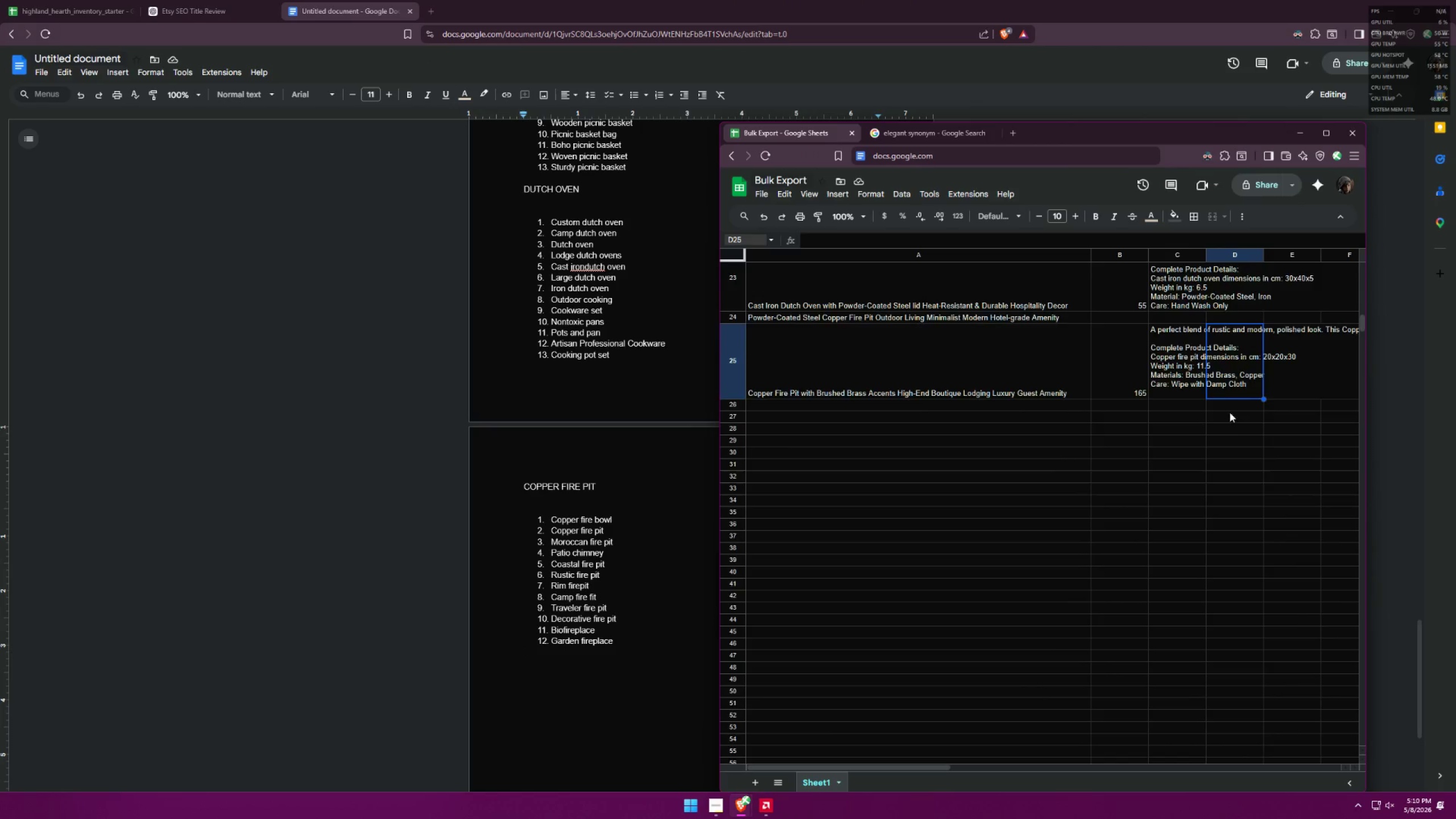 
scroll: coordinate [1260, 431], scroll_direction: up, amount: 5.0
 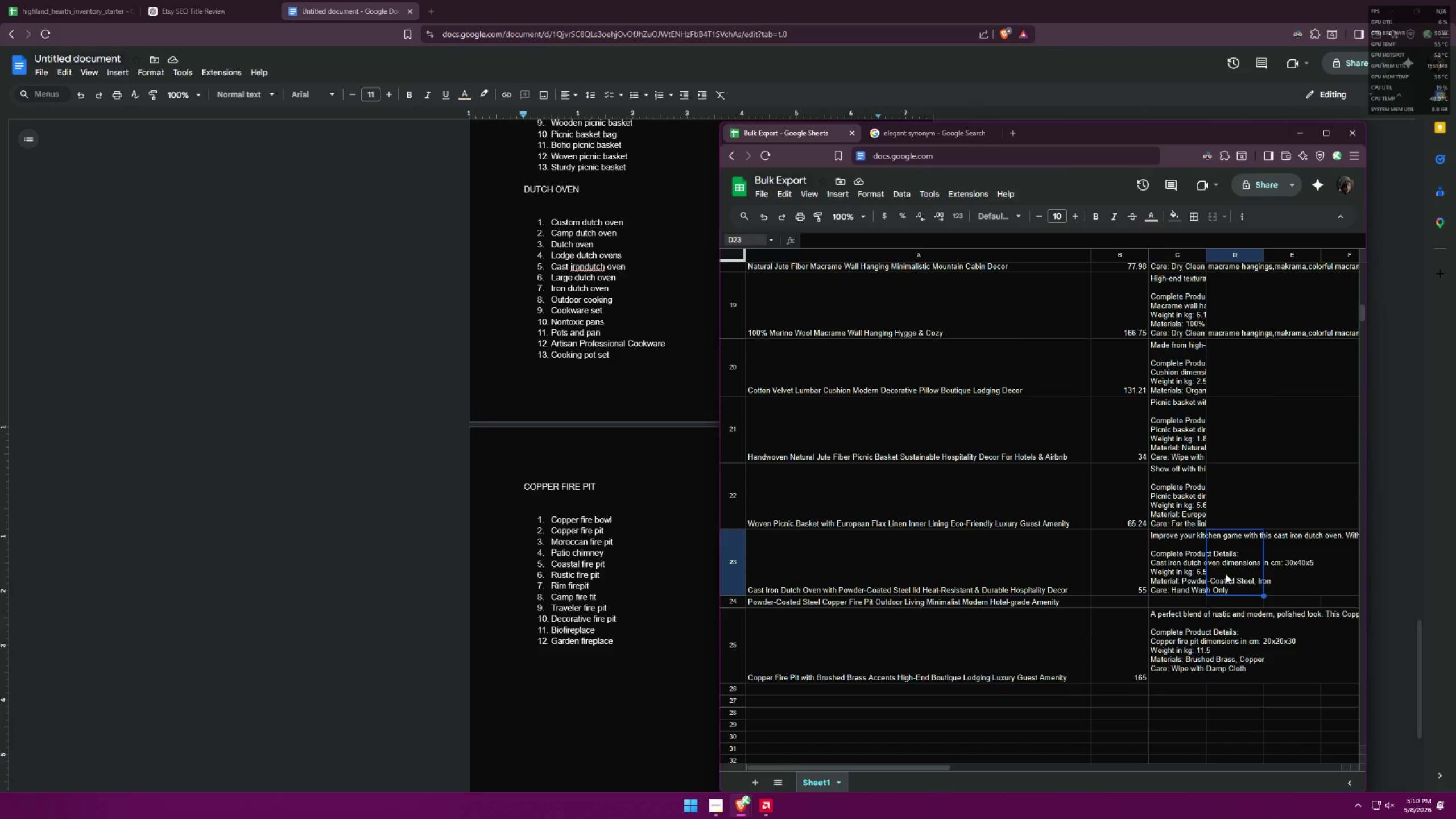 
double_click([1230, 506])
 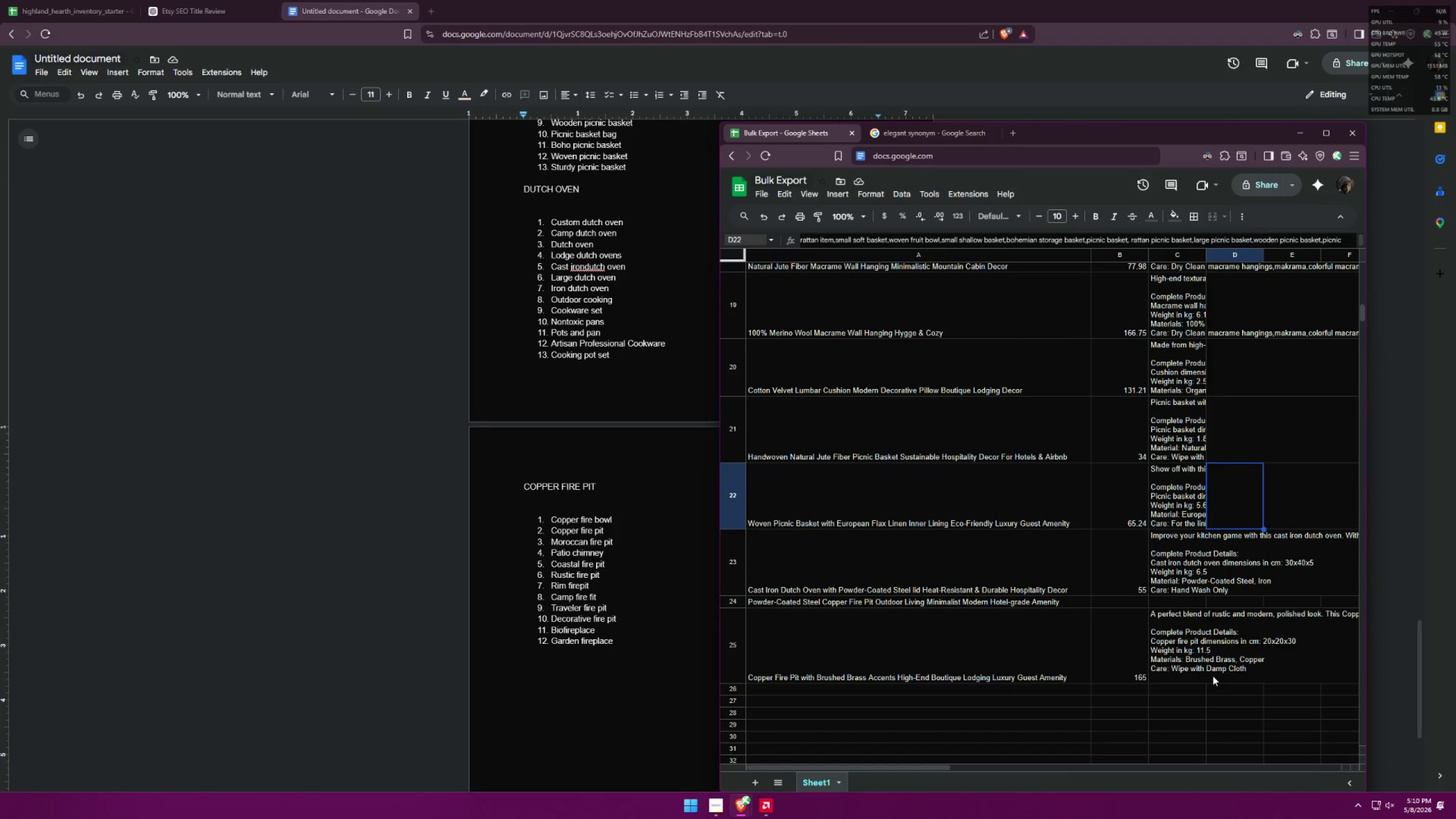 
double_click([1228, 665])
 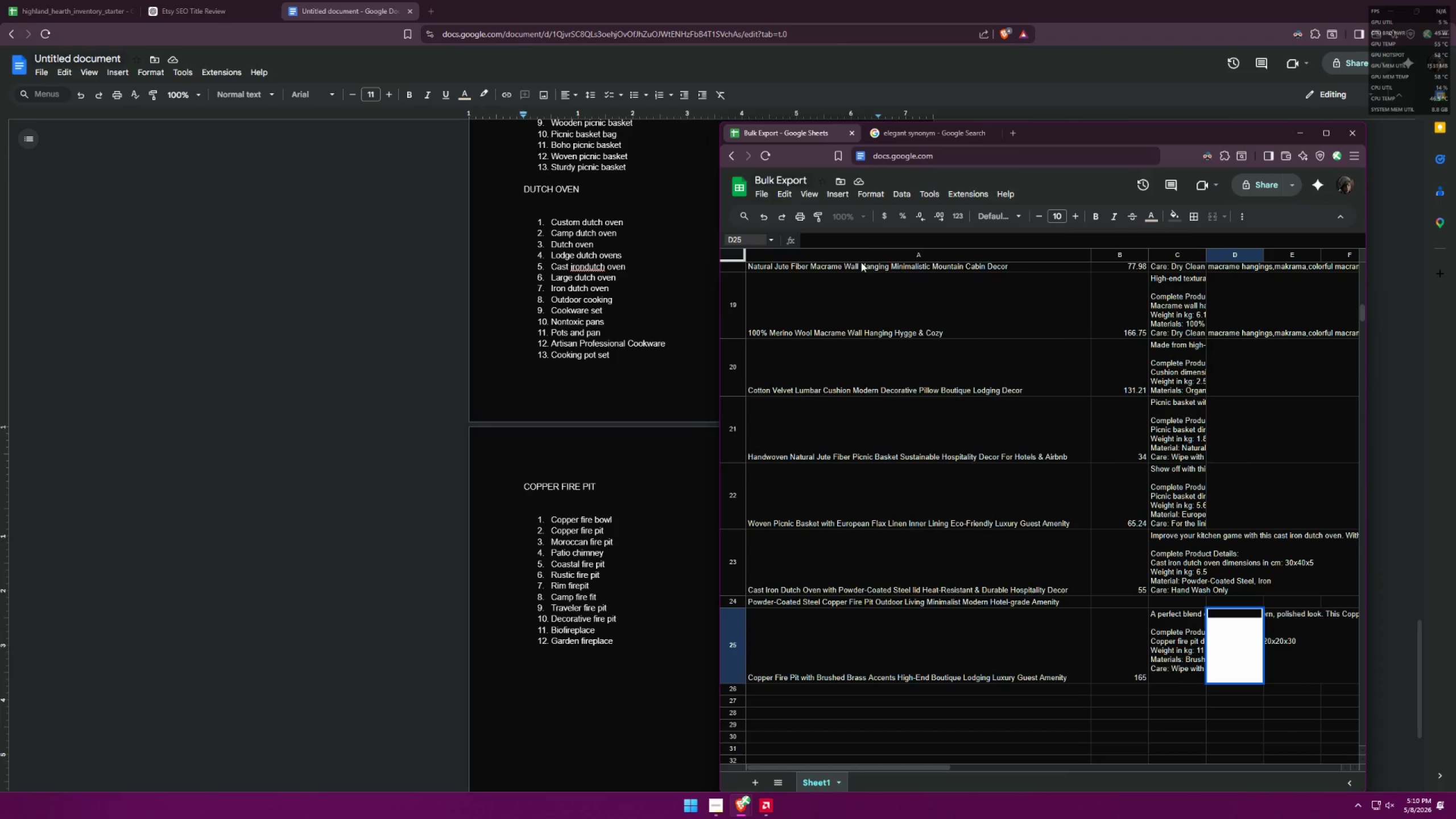 
left_click([853, 243])
 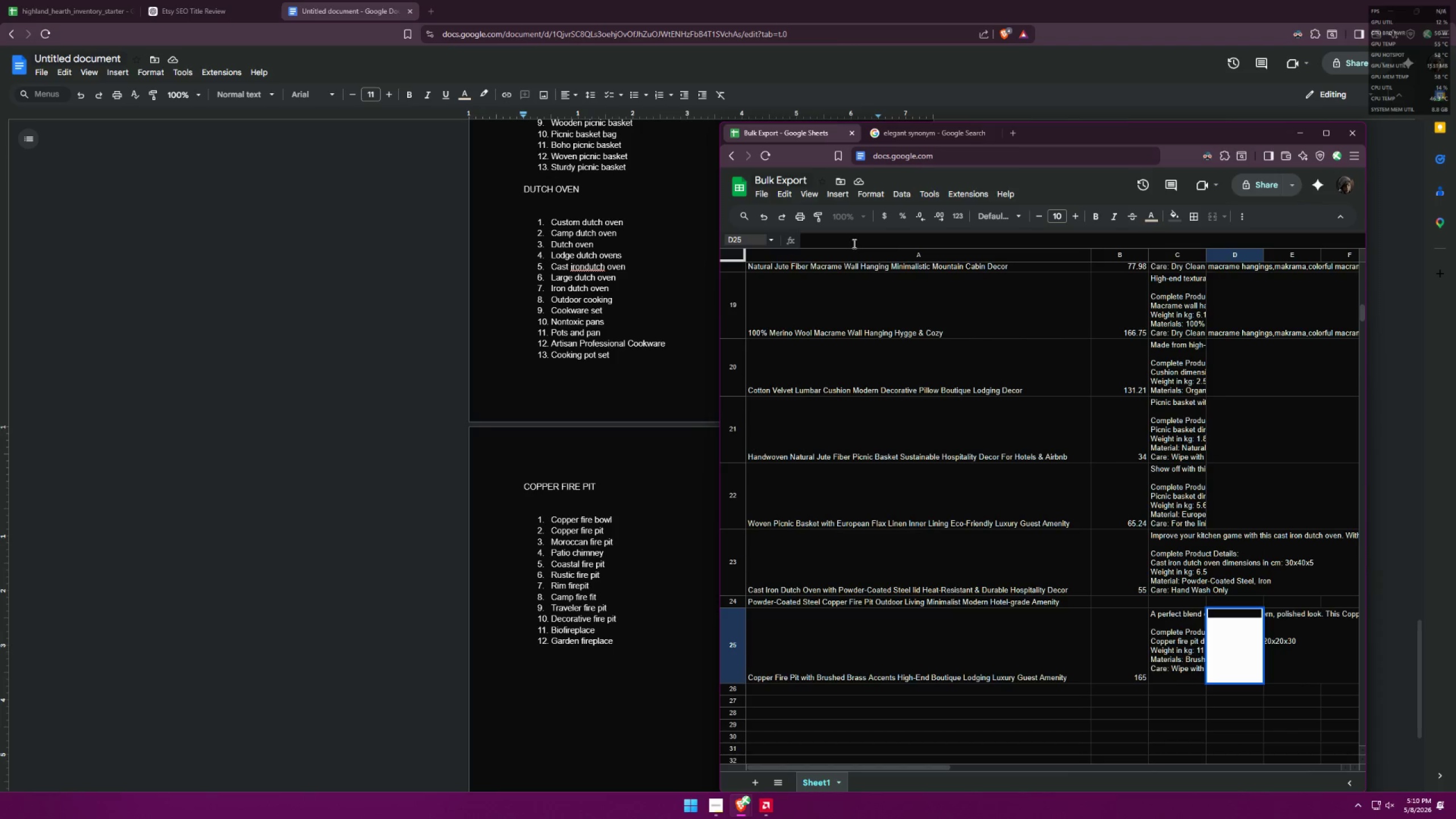 
type(copper fire bowl,copper fire pit,moroccan fire pit,patio chimn)
key(Backspace)
key(Backspace)
key(Backspace)
key(Backspace)
key(Backspace)
type(fire pit)
 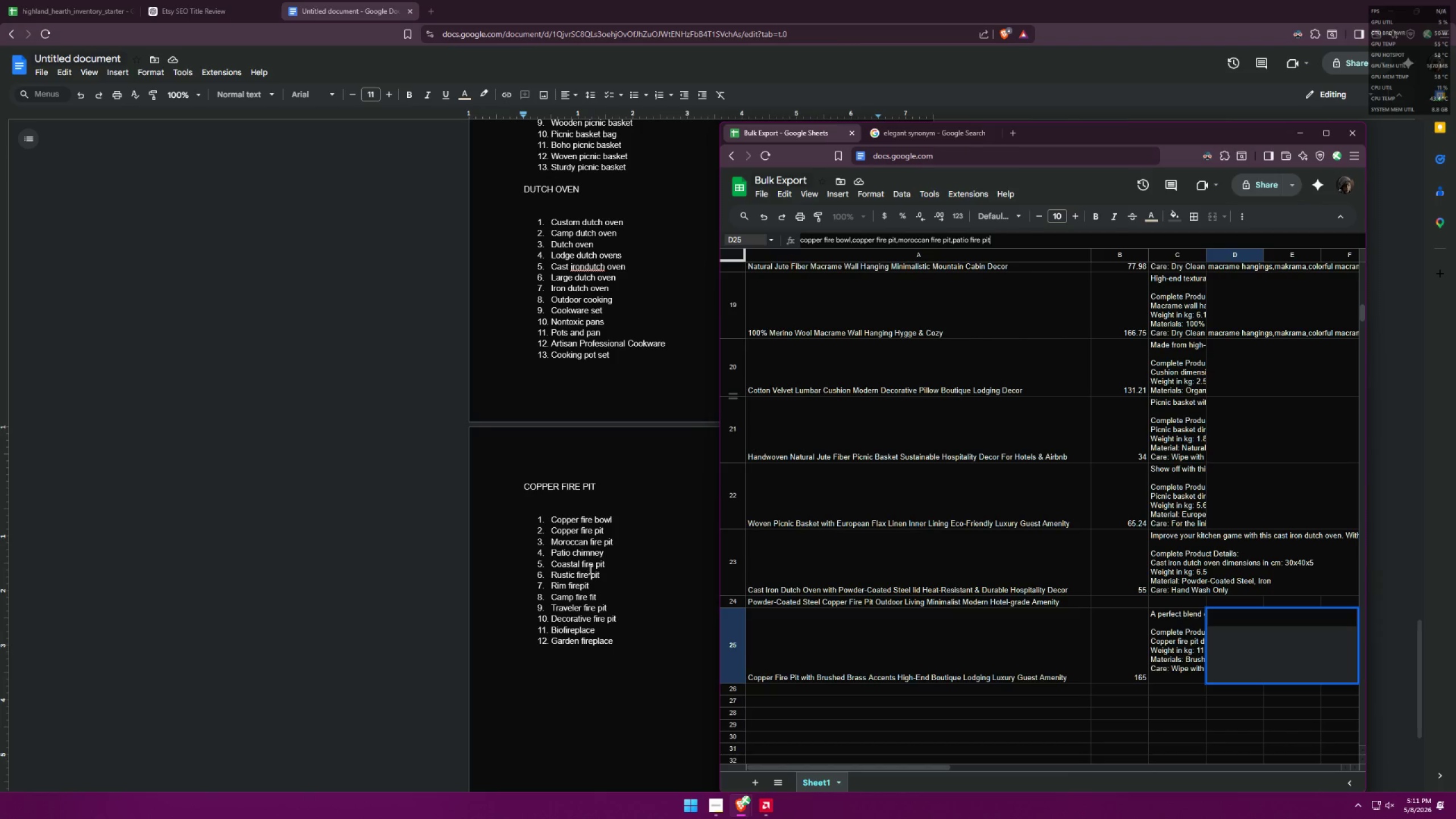 
left_click_drag(start_coordinate=[605, 553], to_coordinate=[576, 556])
 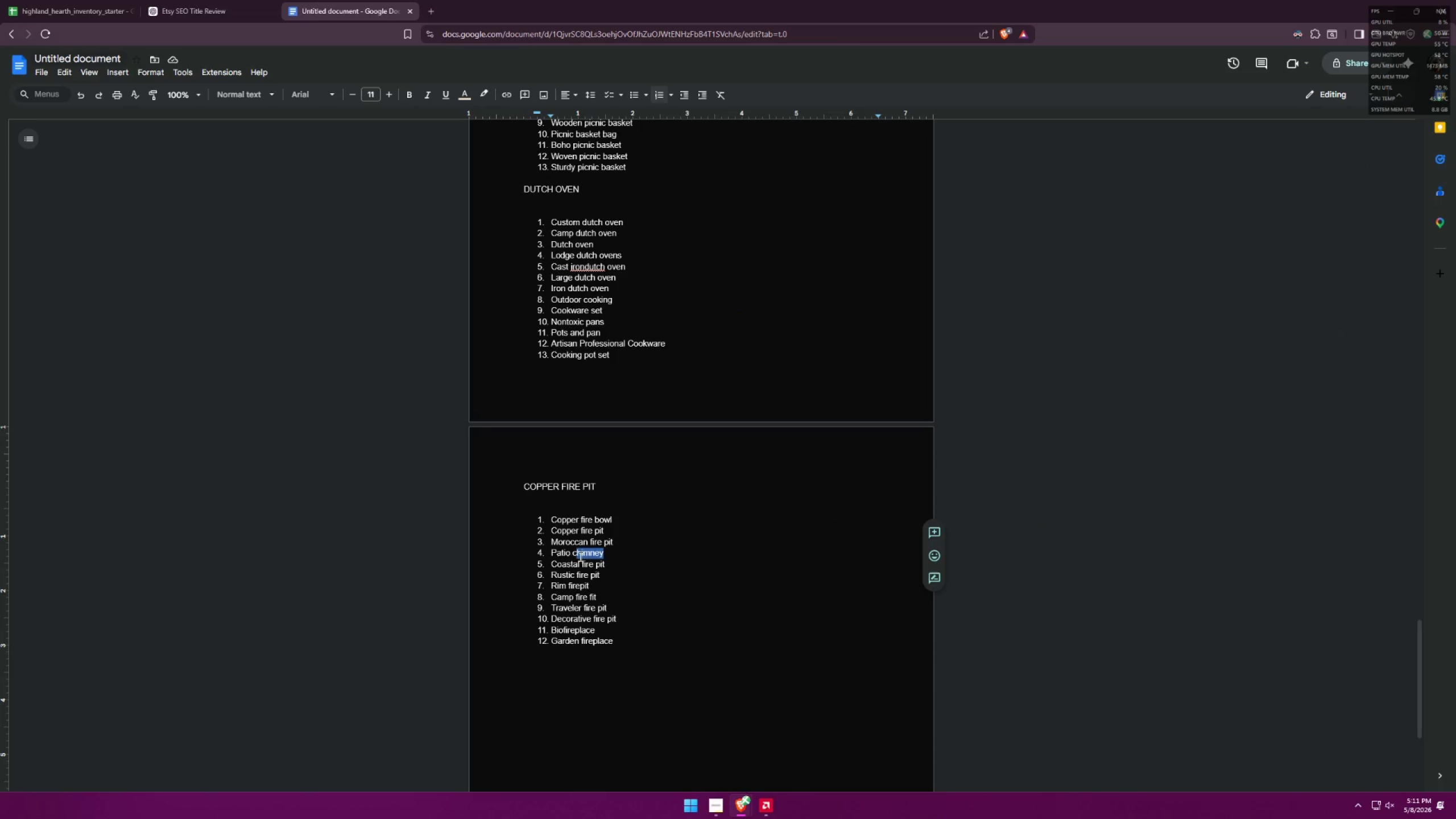 
key(Backspace)
key(Backspace)
type(fire pit)
 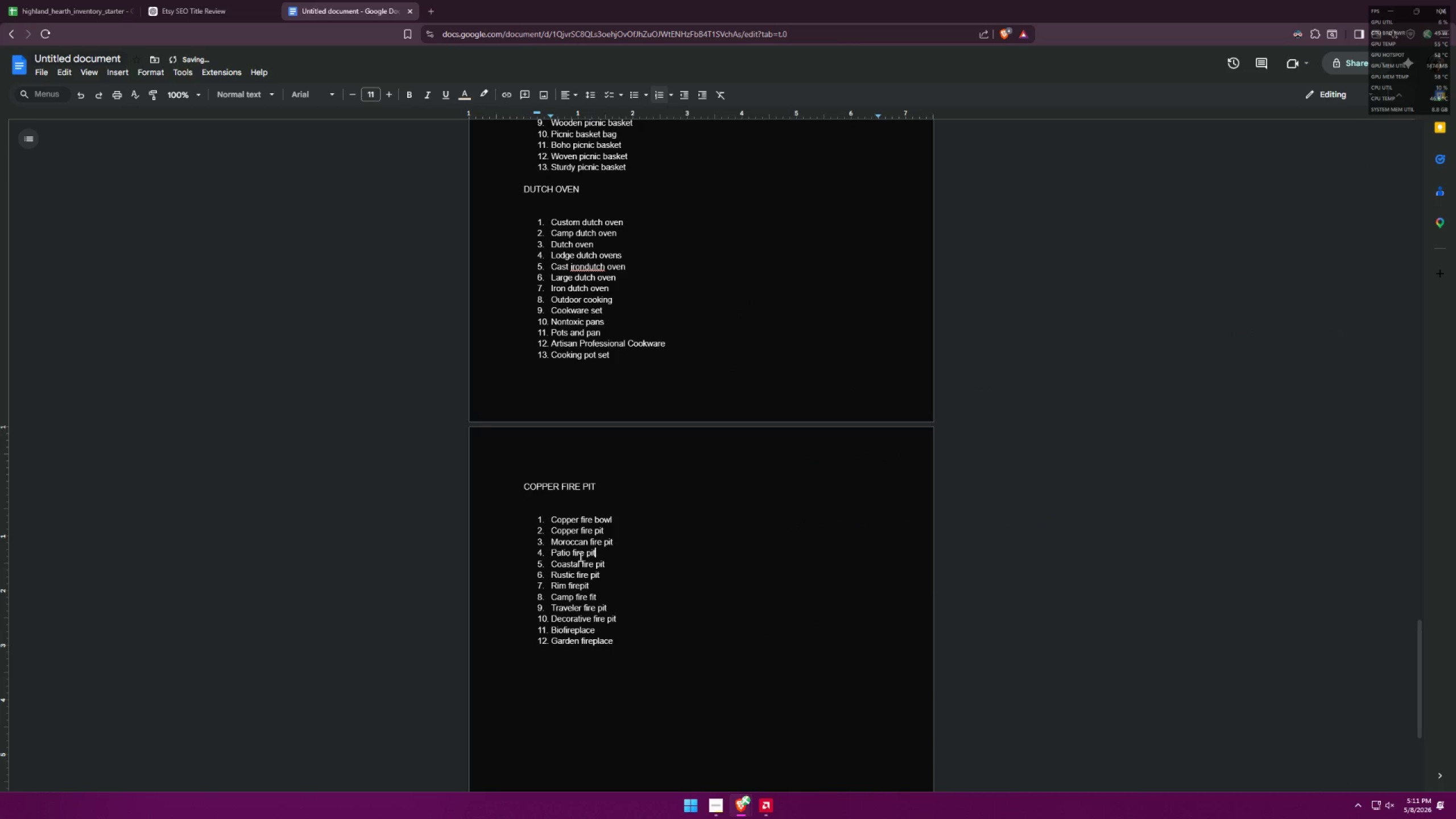 
key(Alt+AltLeft)
 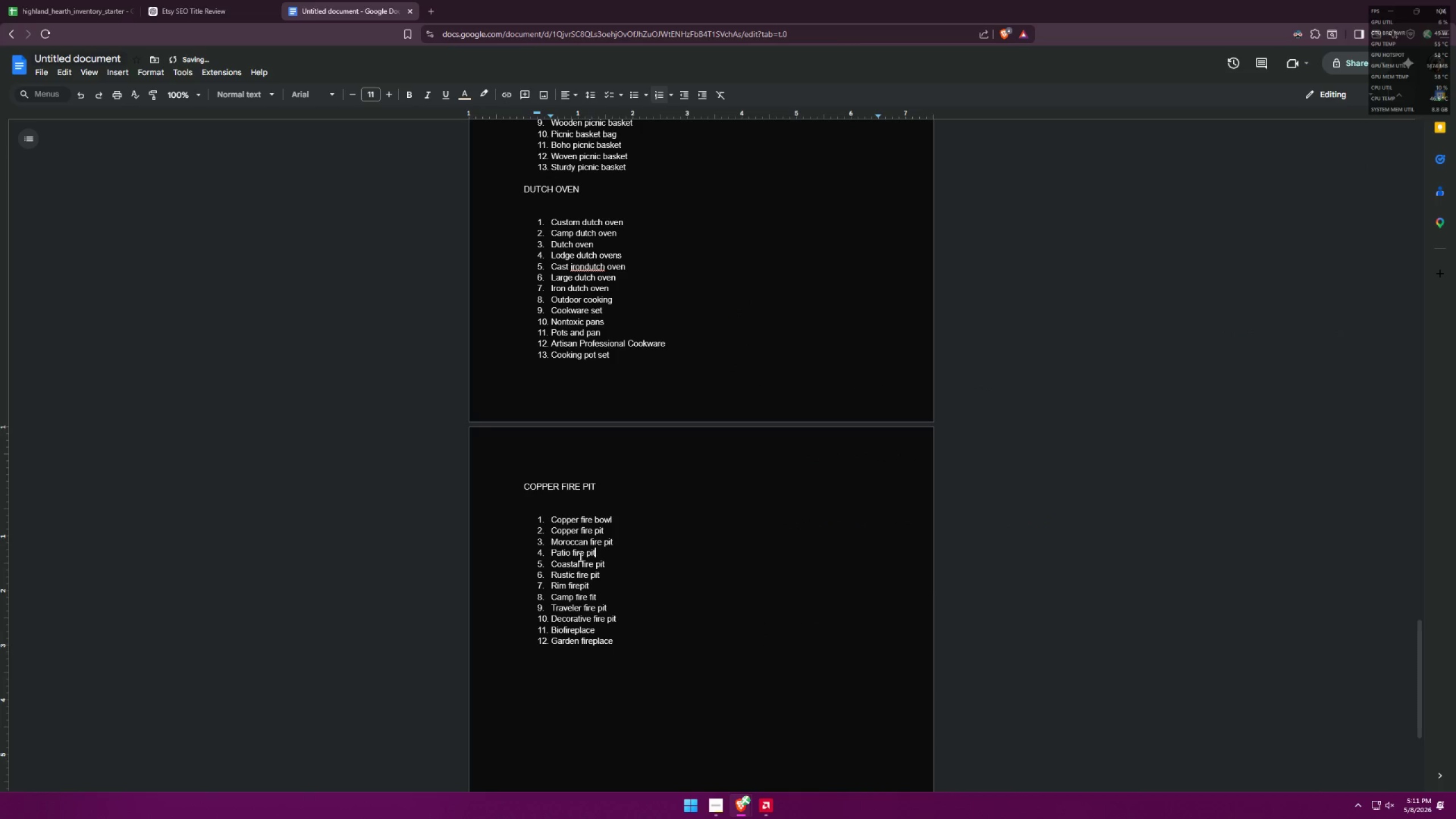 
key(Alt+Tab)
 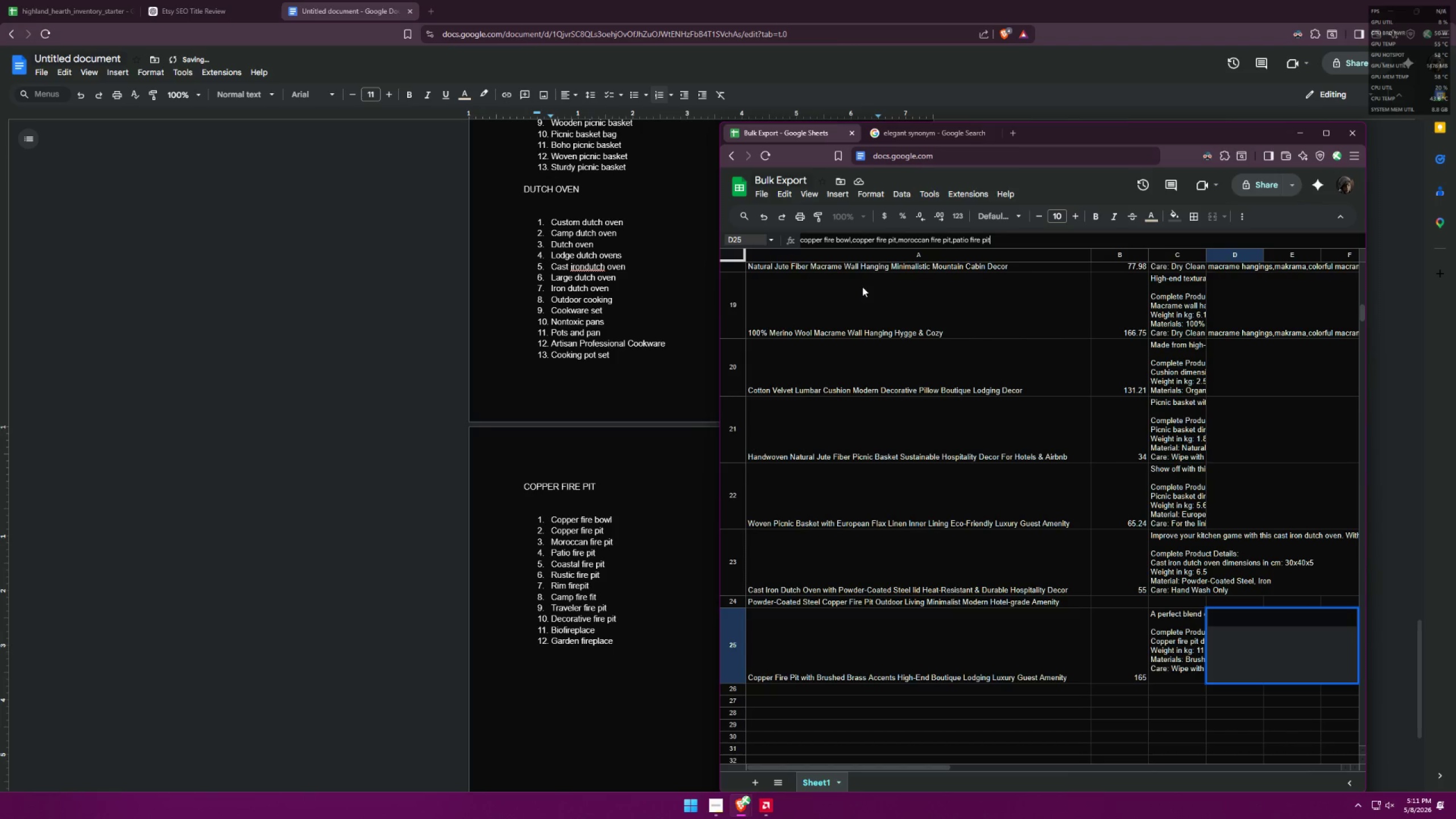 
type(,coastal fire pit,rustic fire pit,rim fire pit,camp fire fit,traveler fire pit,decorative fre)
key(Backspace)
key(Backspace)
type(ire pit,biofireplace,garden fireplace,glamping)
 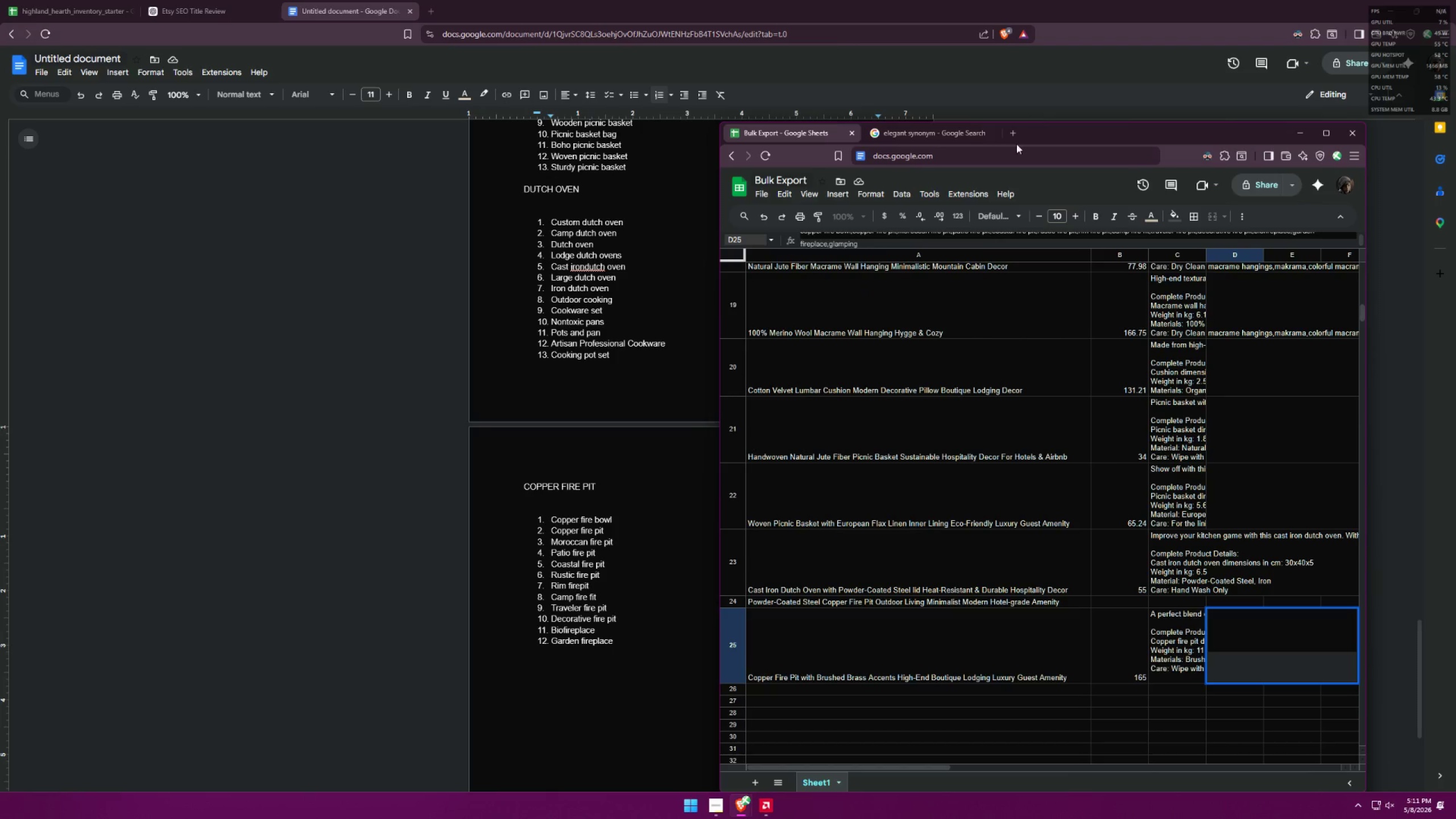 
left_click([925, 138])
 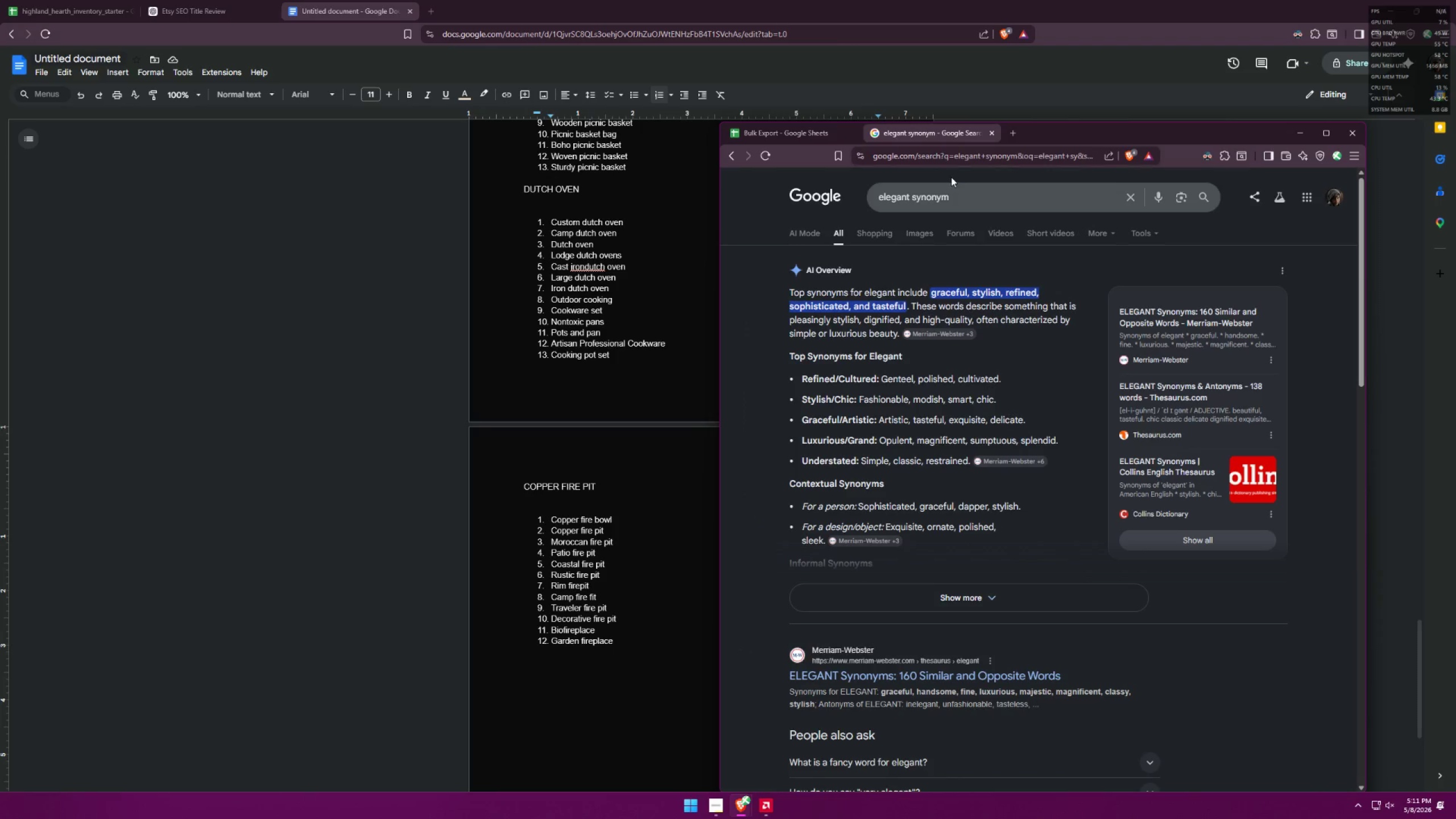 
left_click_drag(start_coordinate=[971, 208], to_coordinate=[673, 172])
 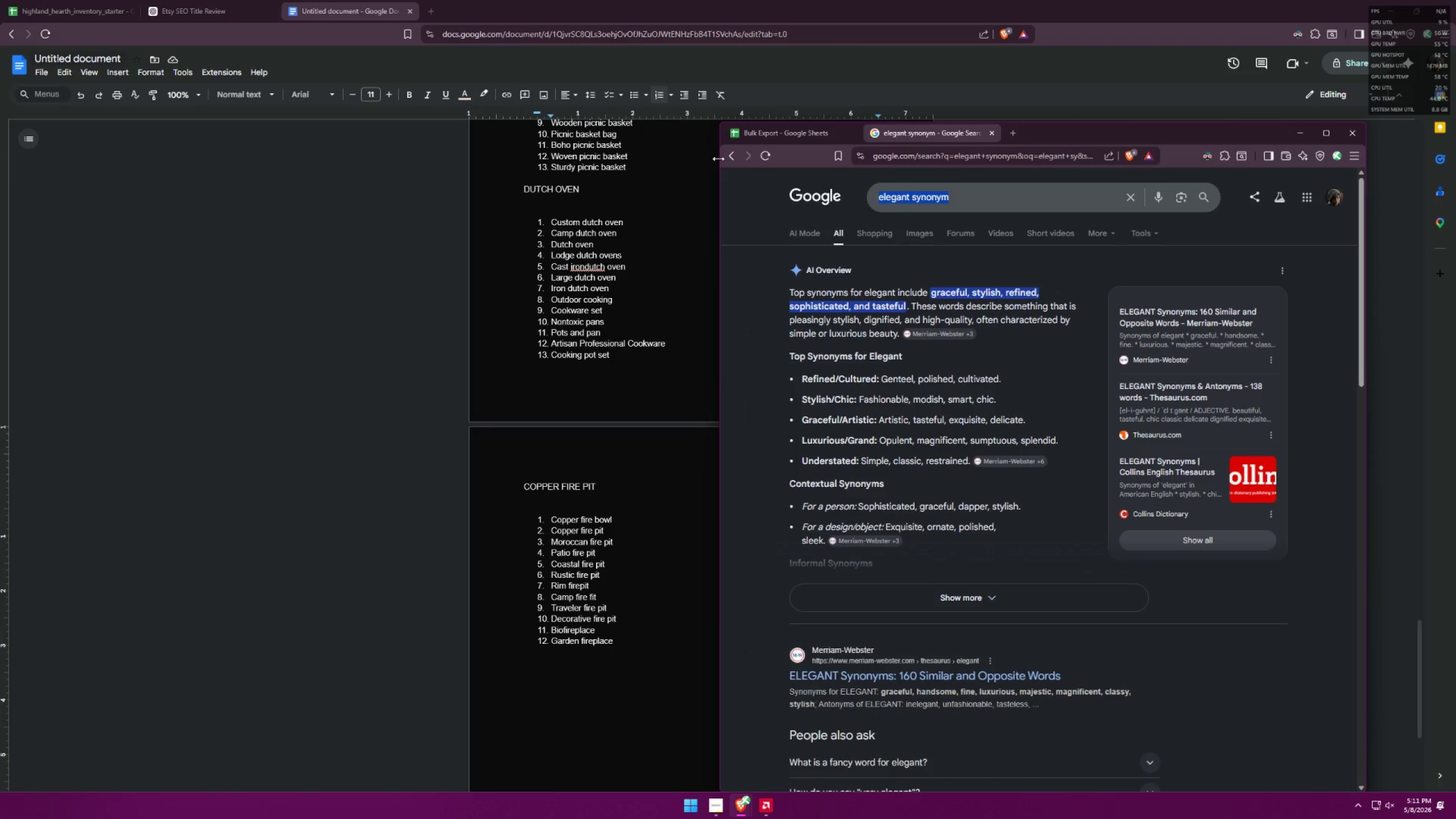 
type(glap)
key(Backspace)
type(mping)
 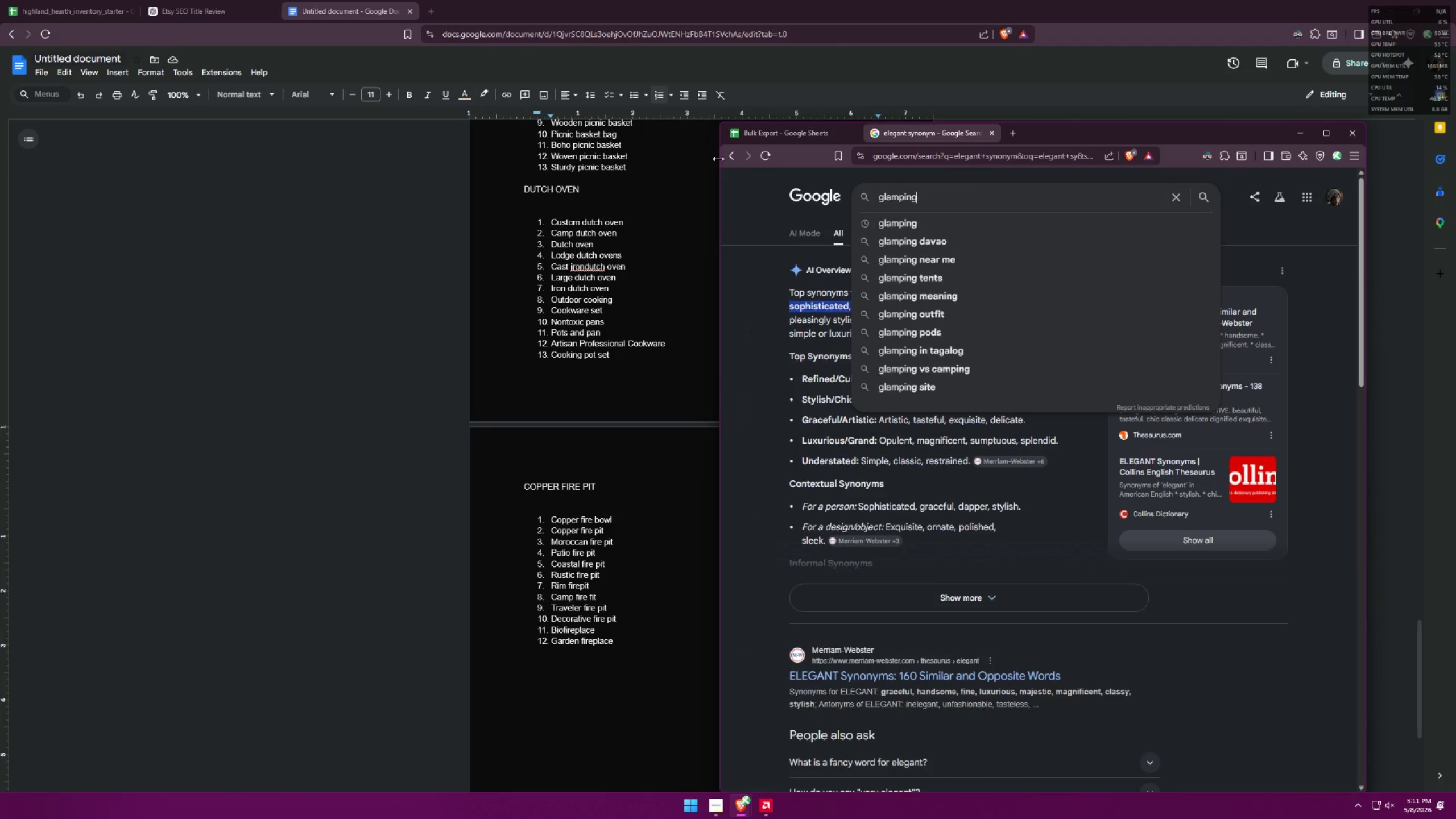 
key(Enter)
 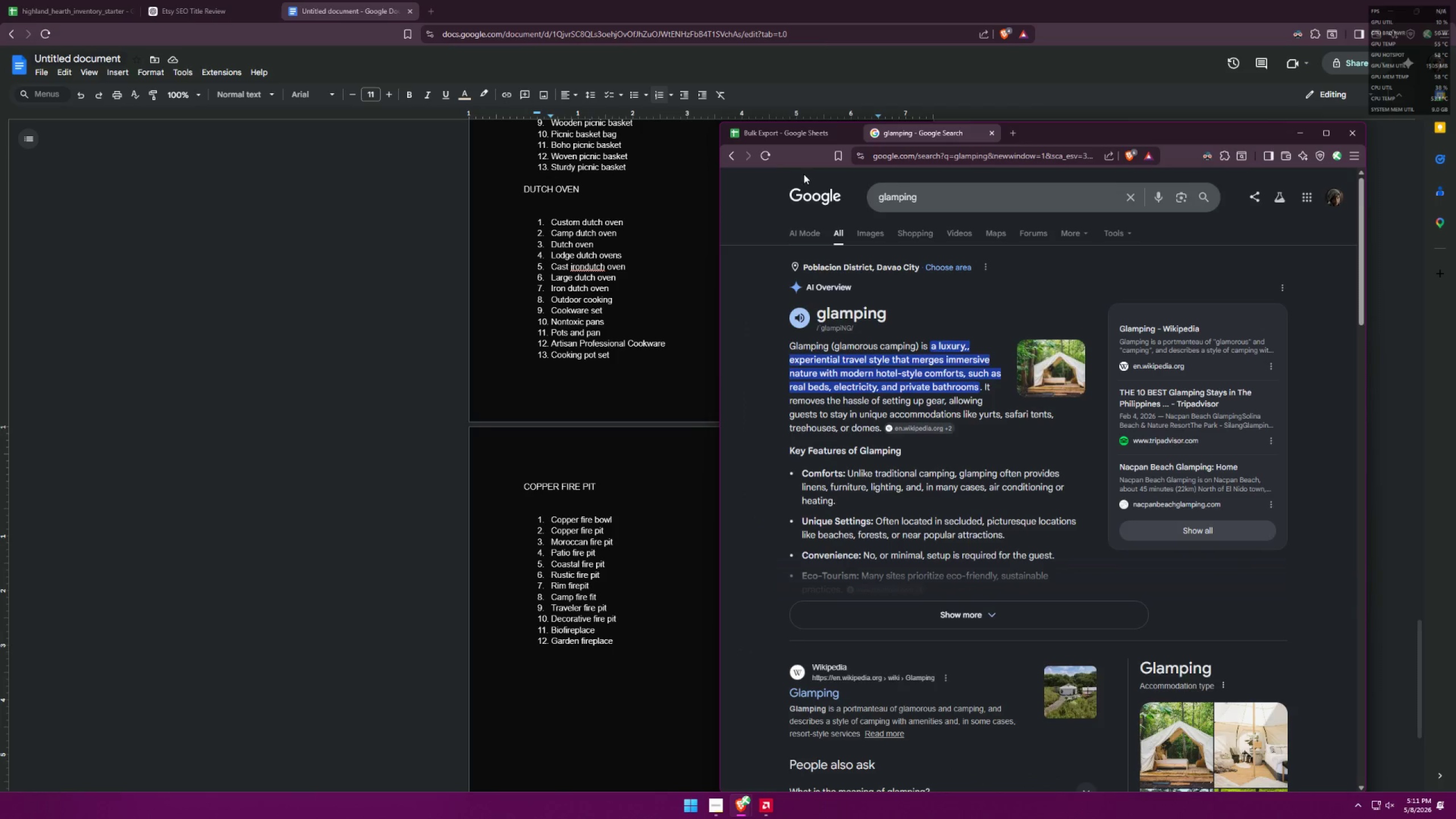 
left_click([994, 135])
 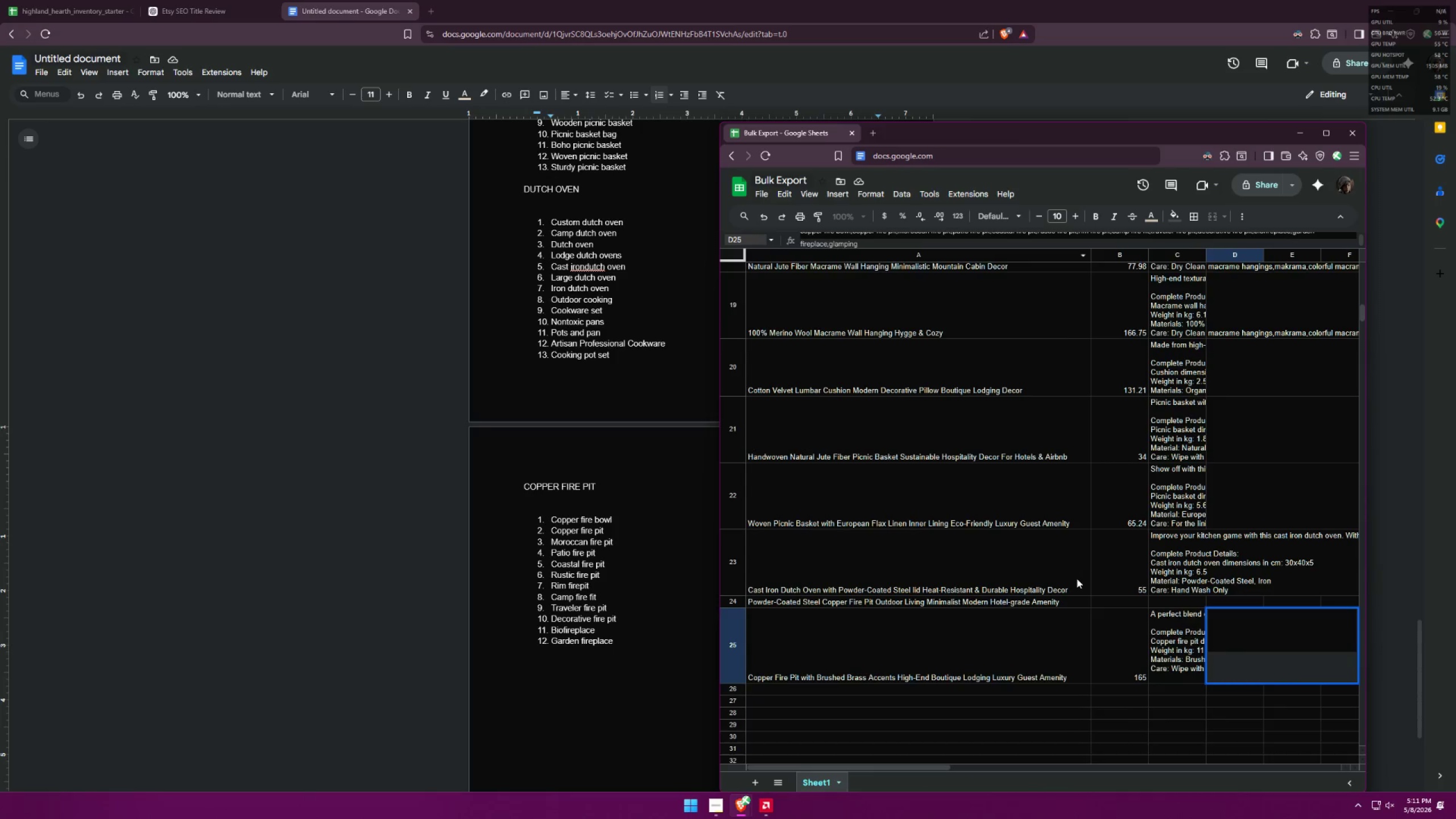 
left_click([1148, 742])
 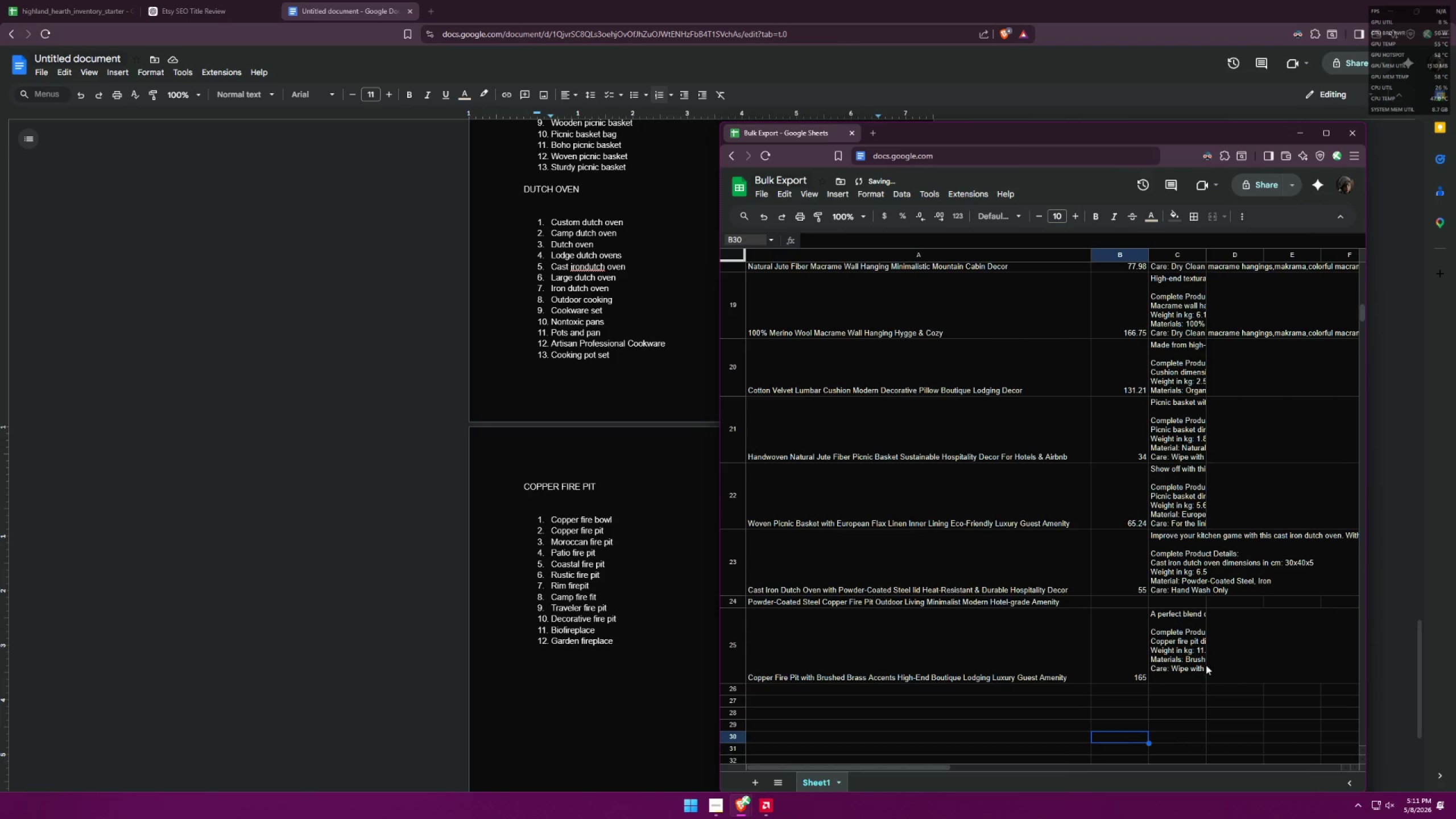 
left_click([1232, 642])
 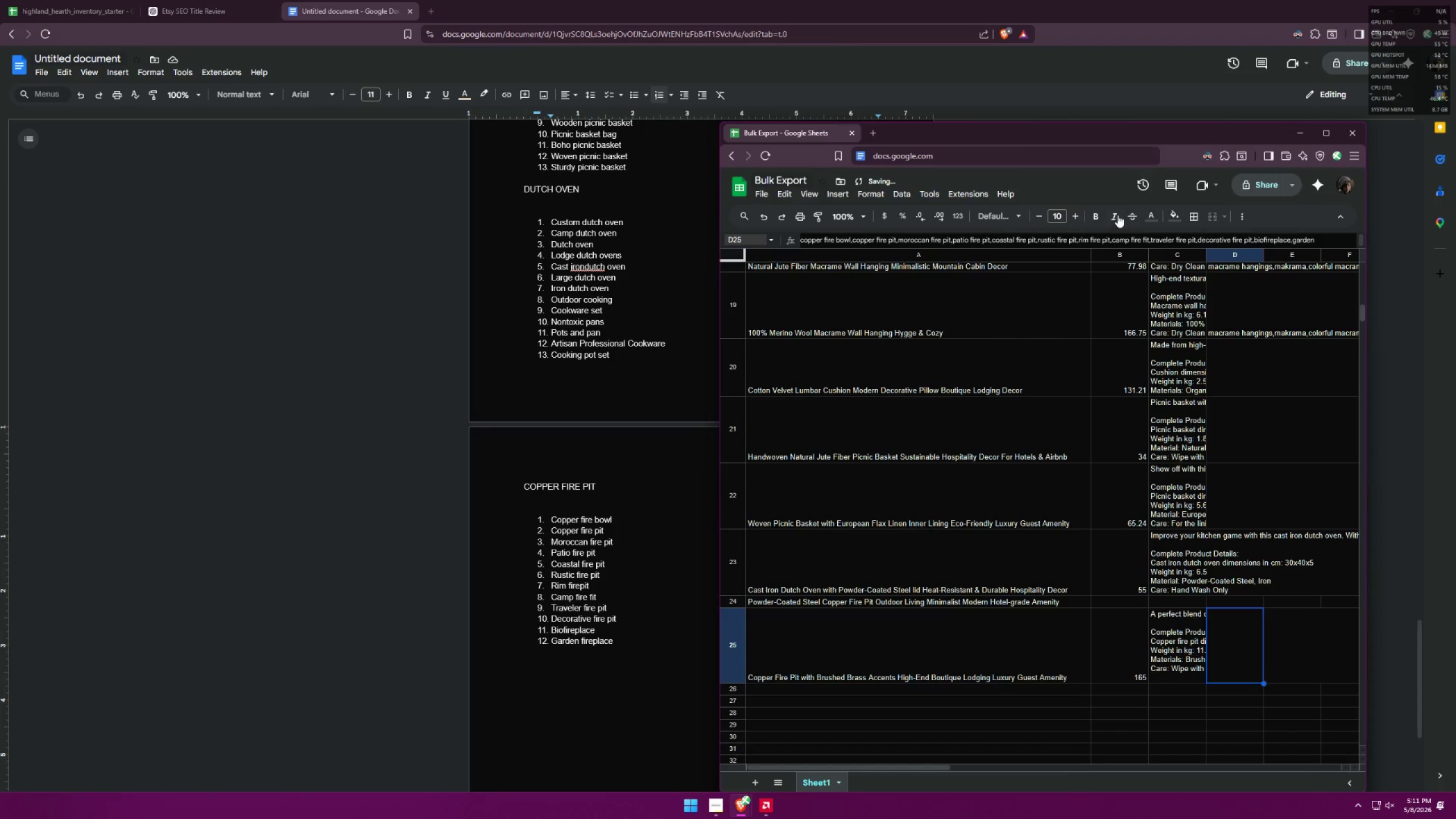 
left_click([1152, 213])
 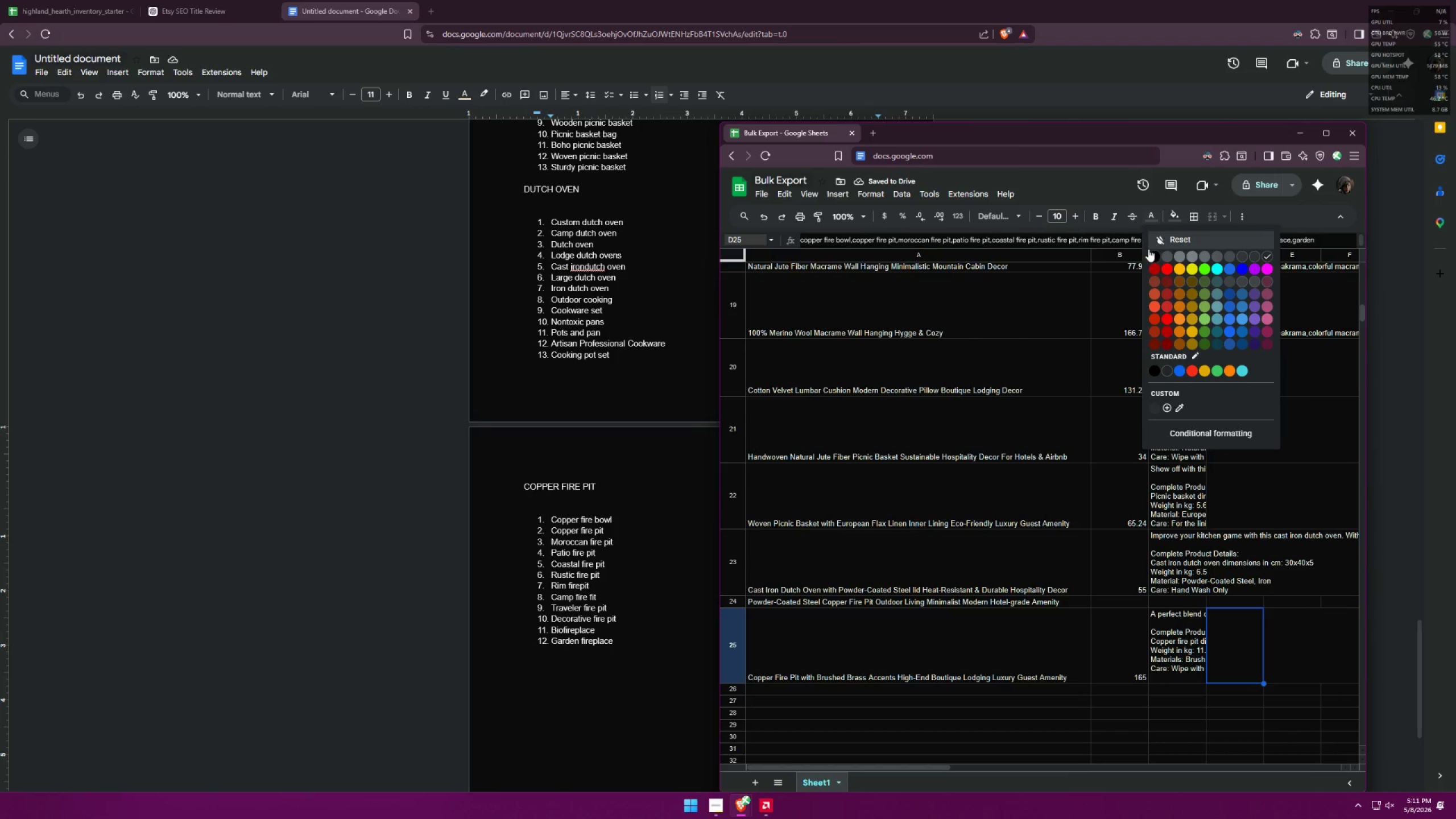 
left_click([1150, 258])
 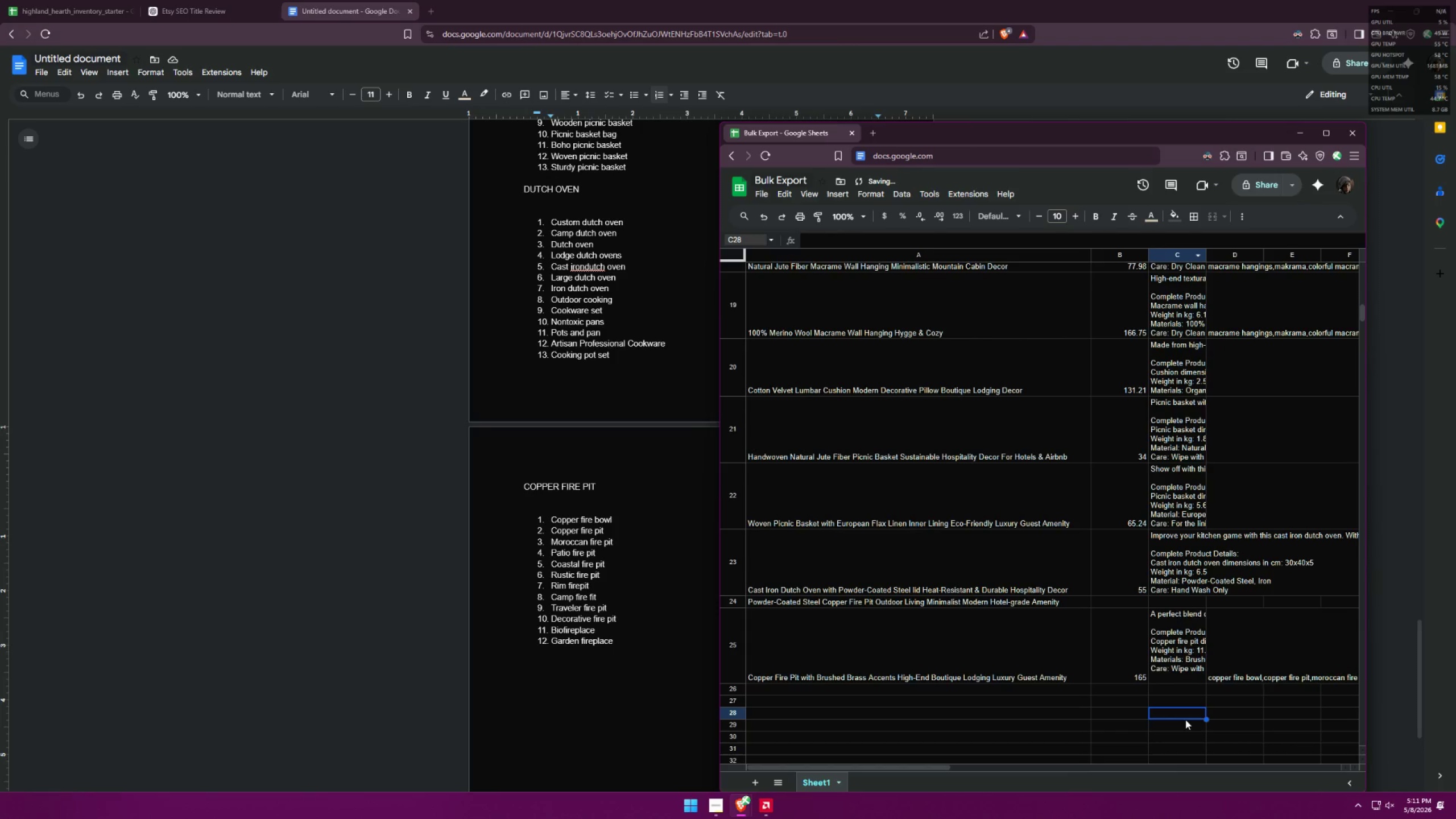 
double_click([1138, 664])
 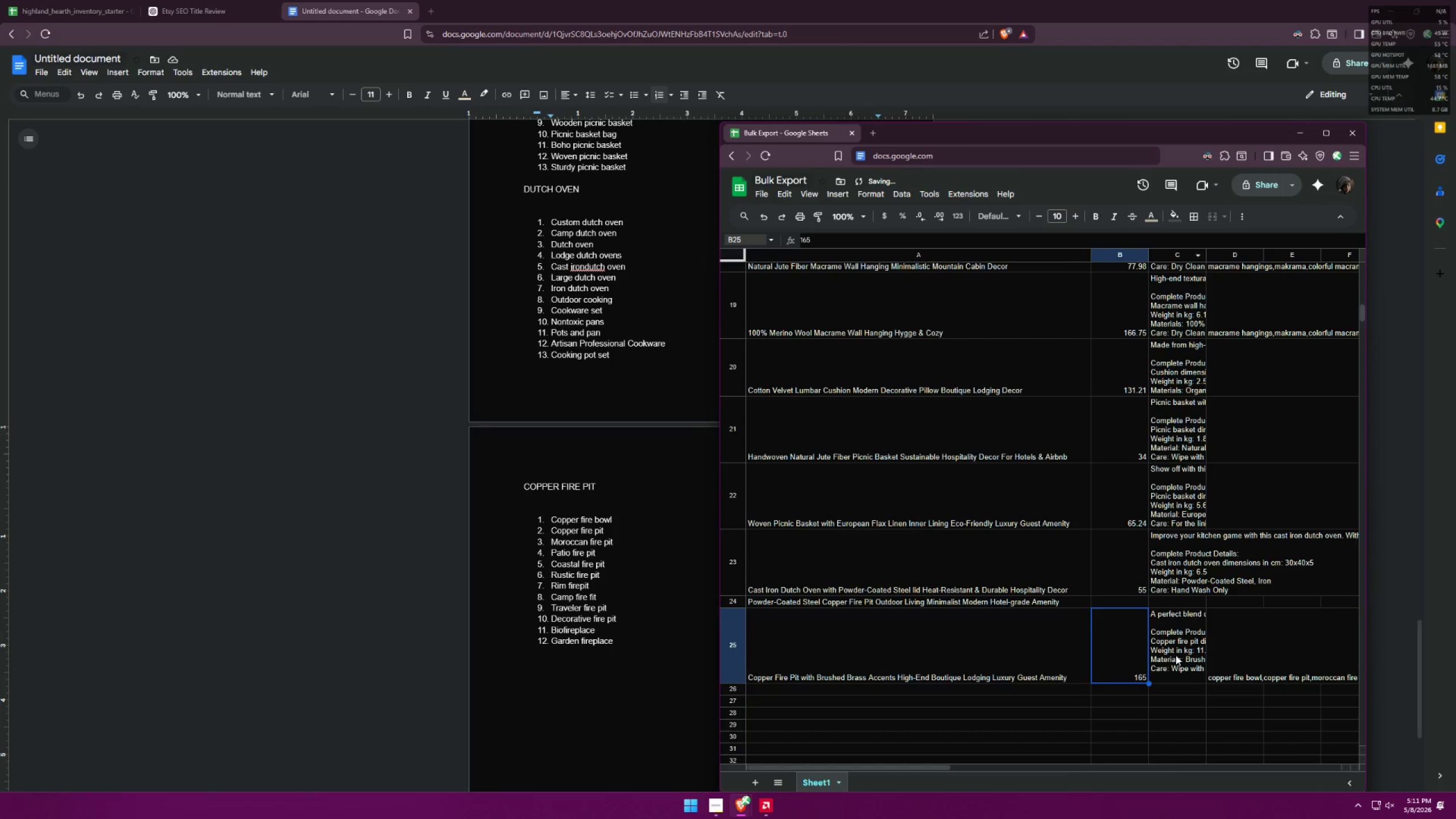 
triple_click([1176, 655])
 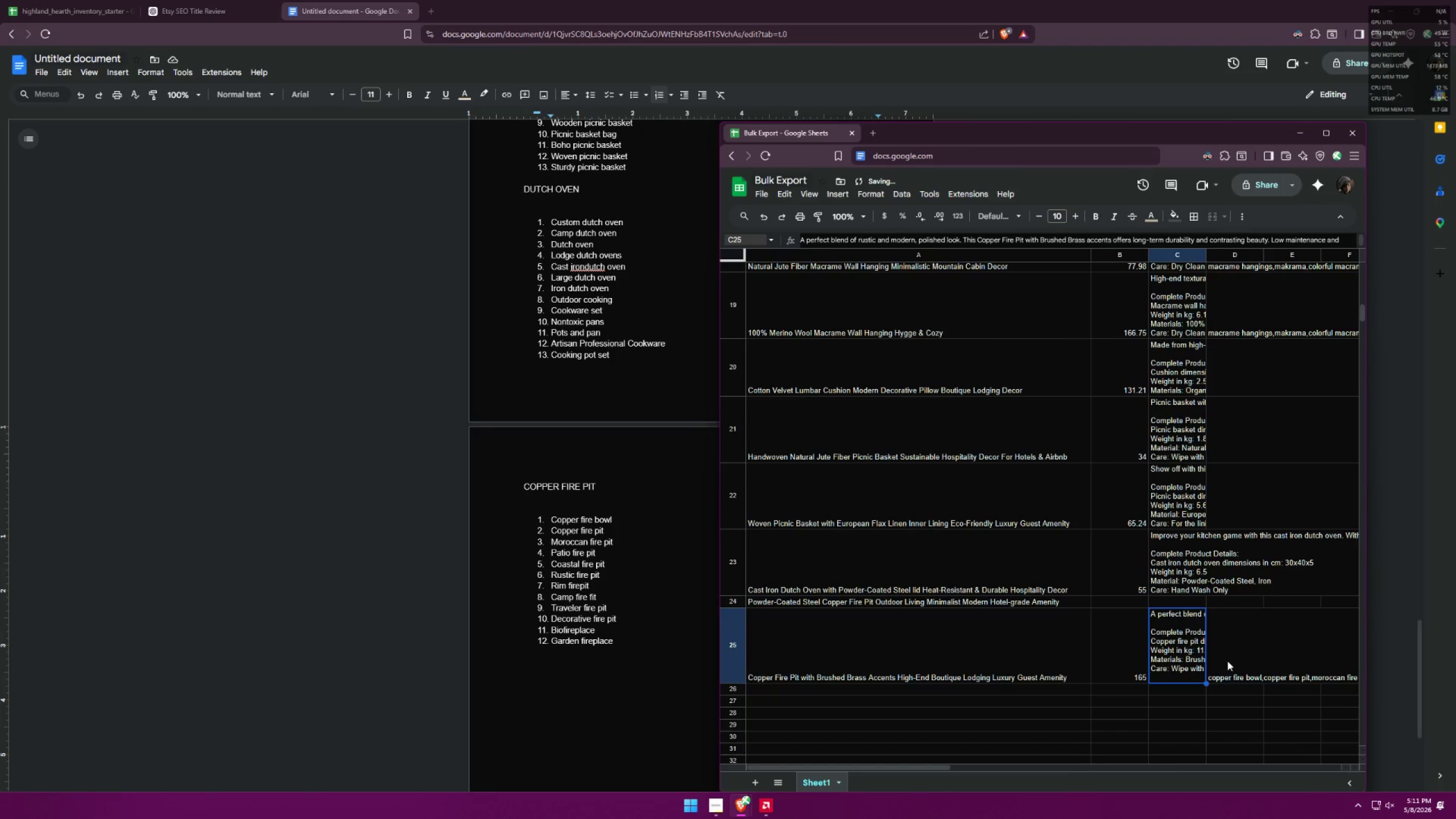 
triple_click([1239, 661])
 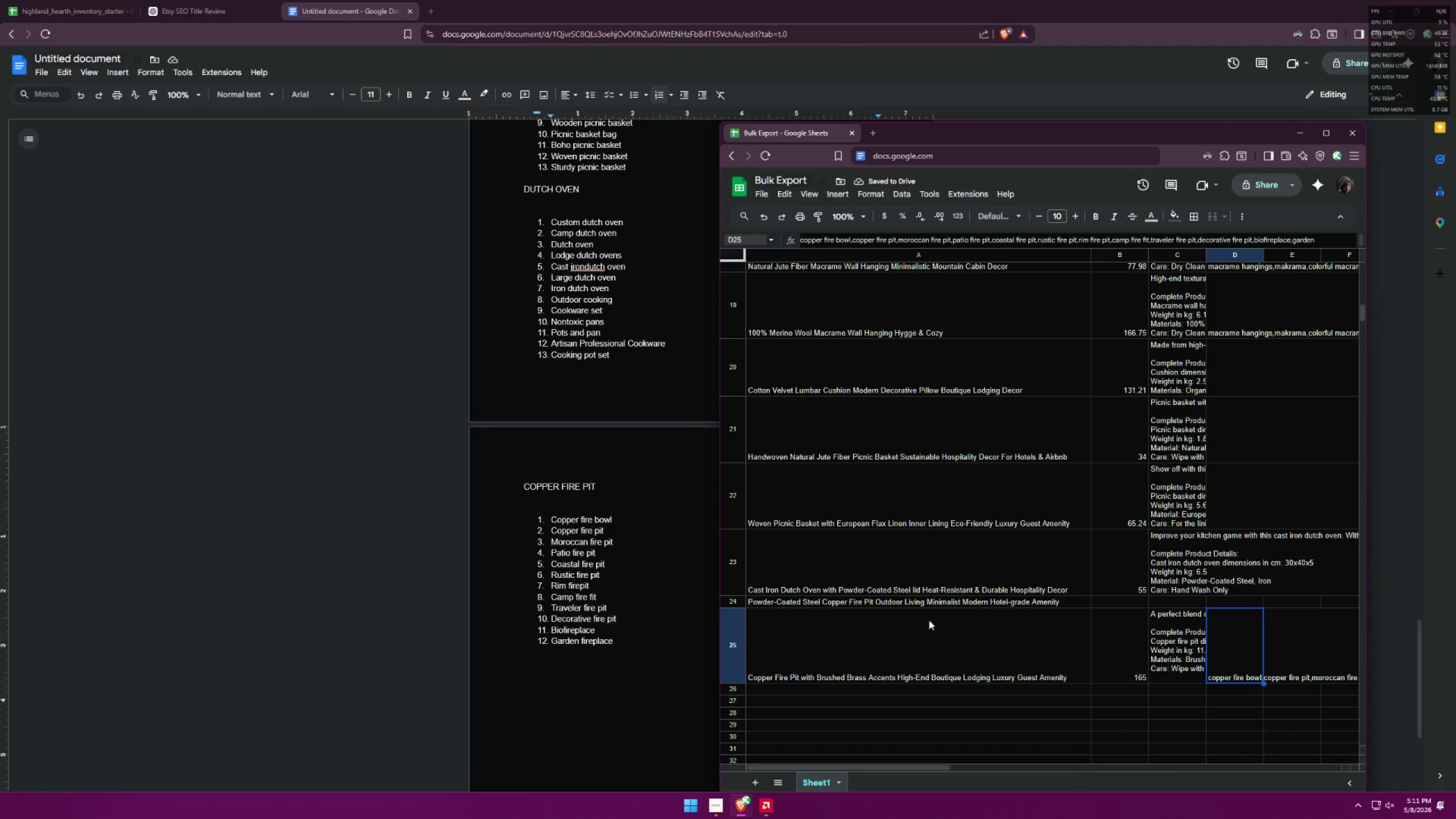 
left_click([875, 599])
 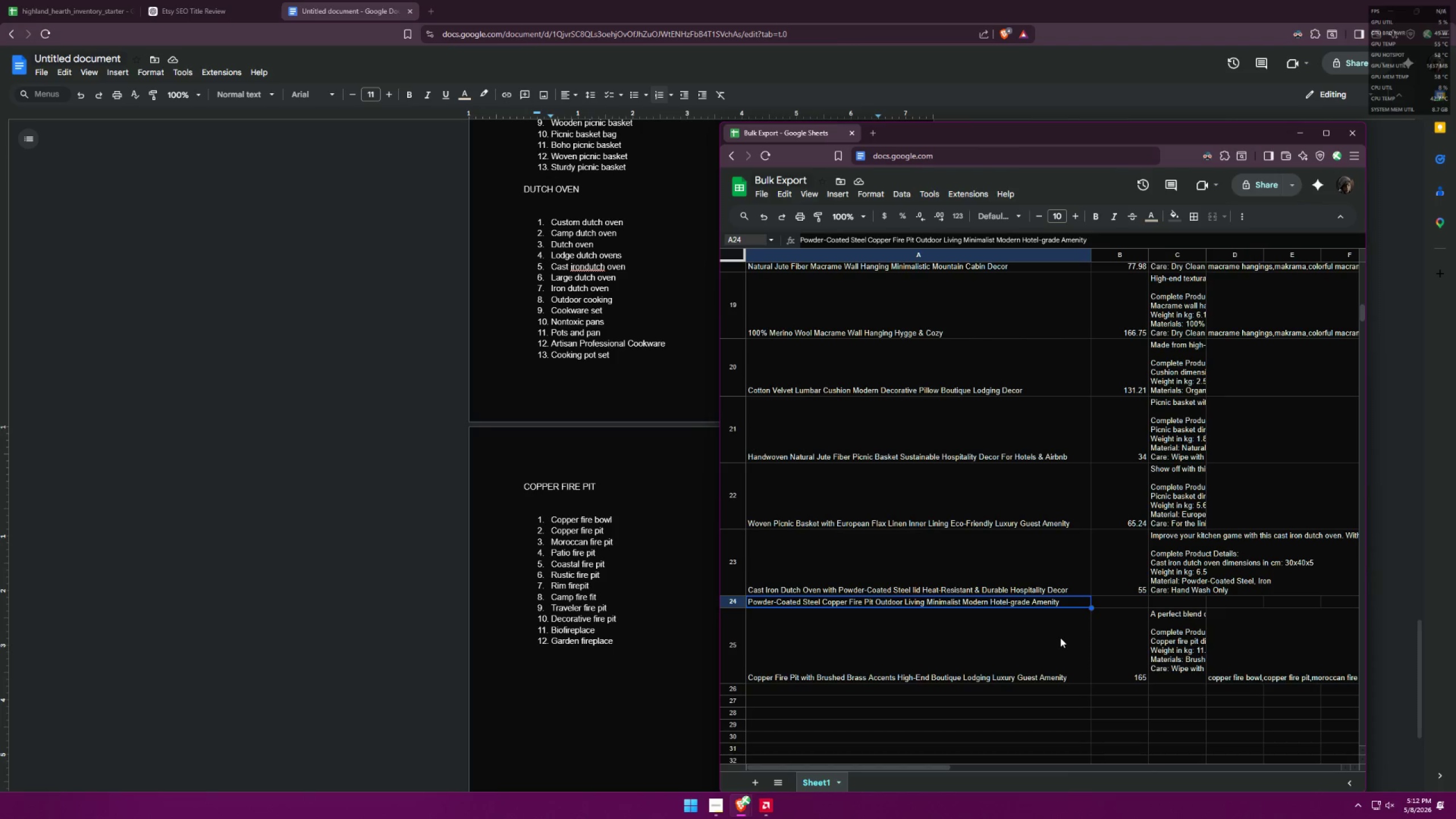 
wait(9.44)
 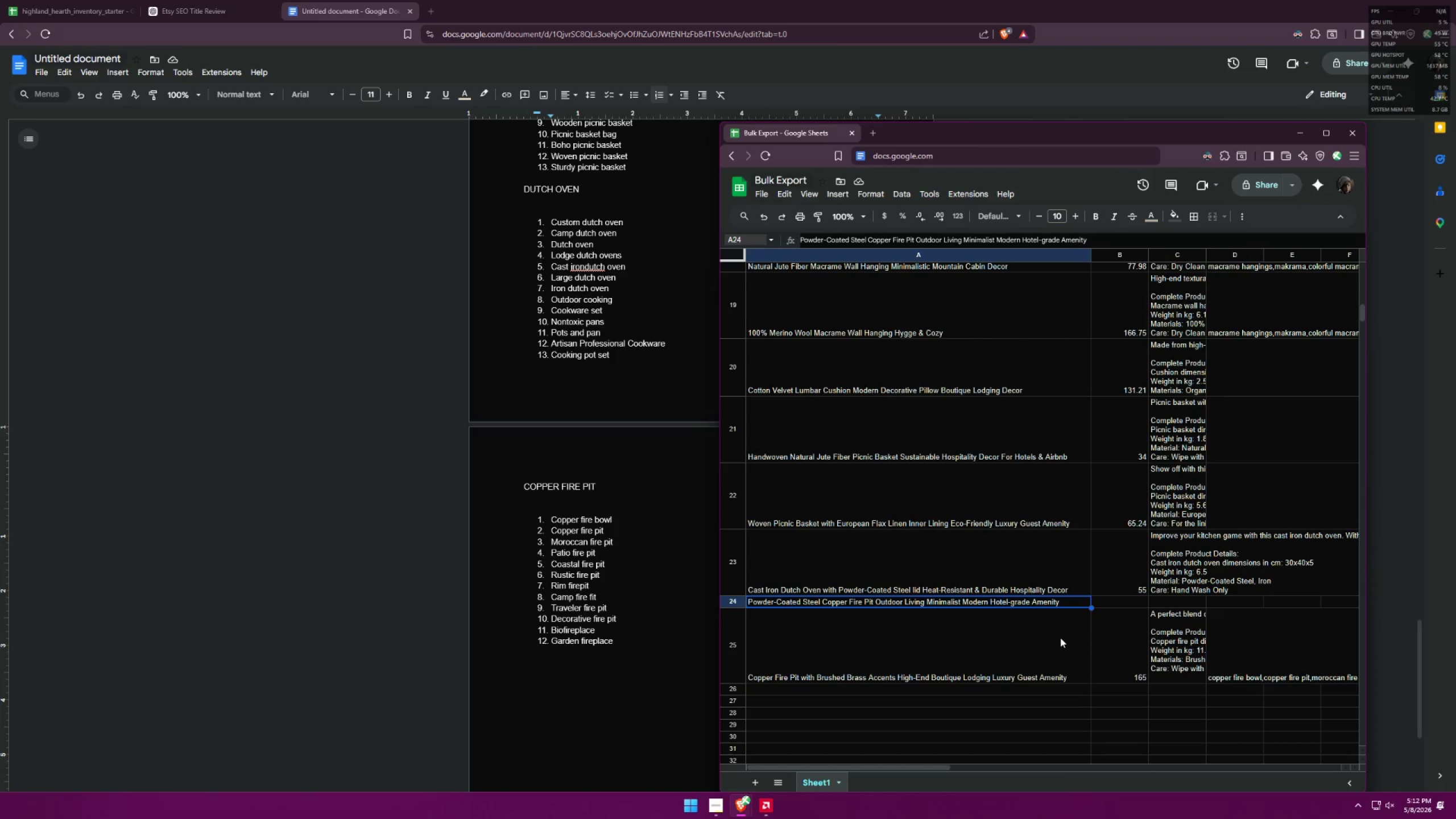 
left_click([176, 0])
 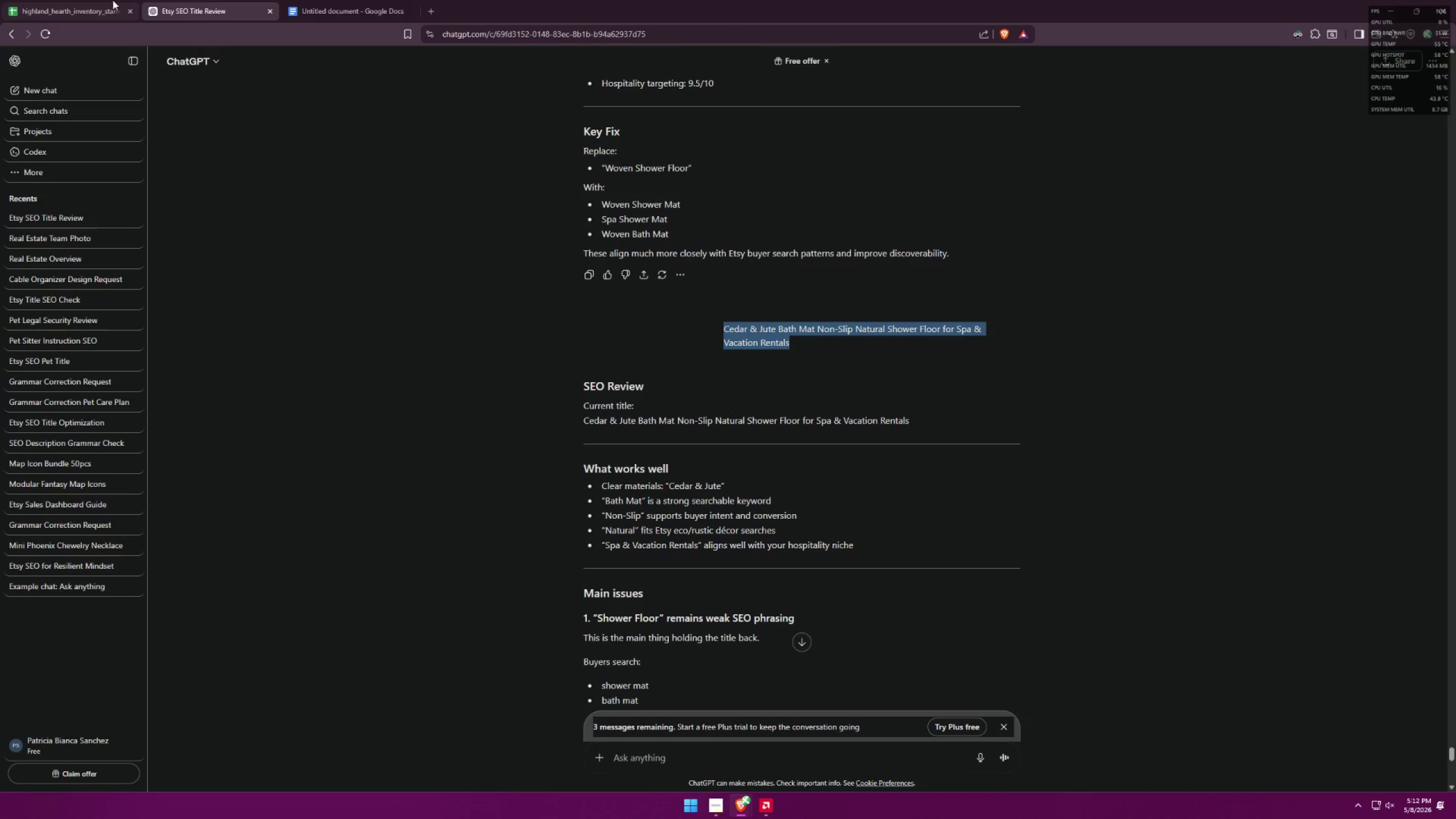 
left_click([56, 0])
 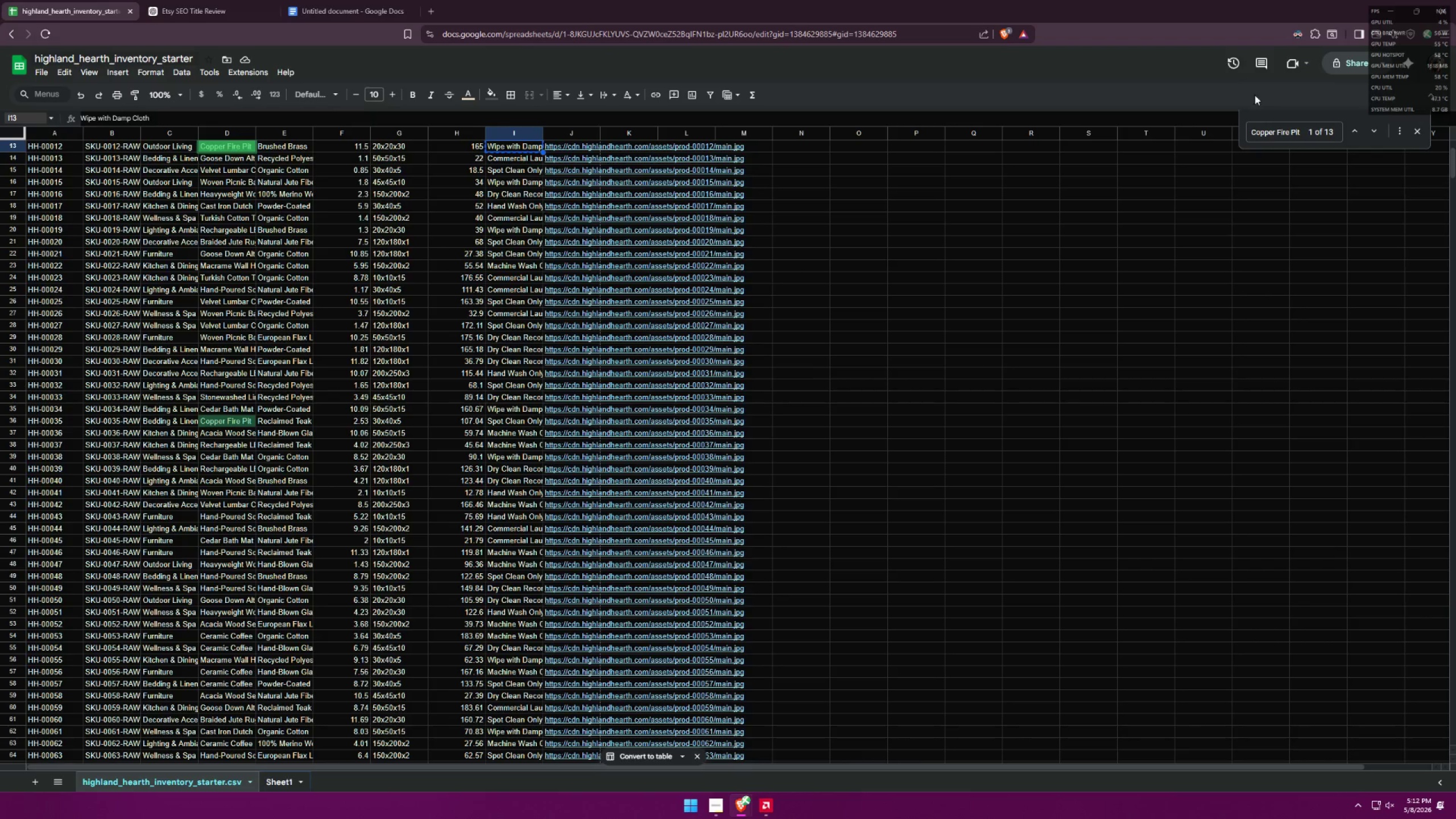 
left_click([1370, 134])
 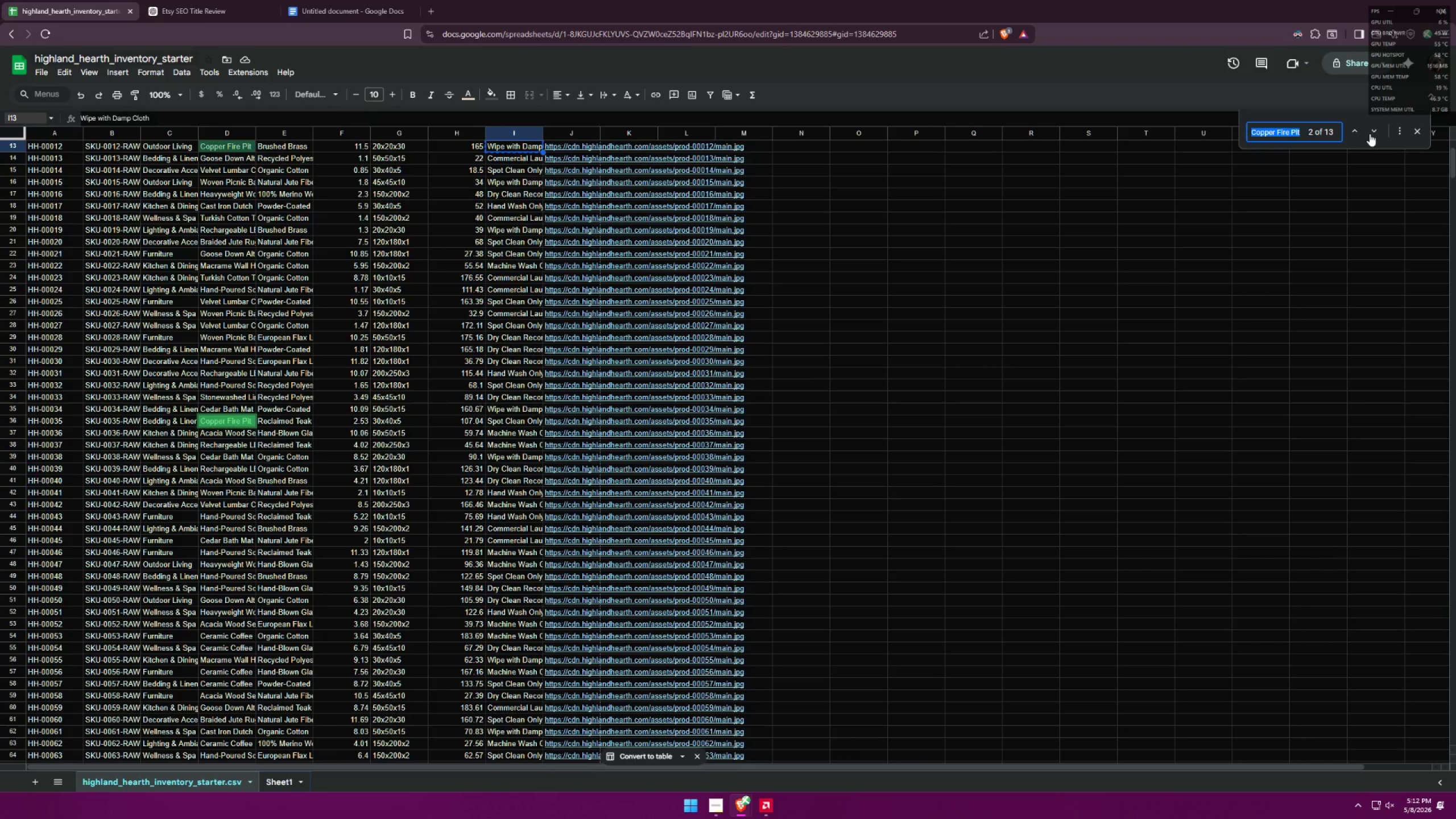 
left_click([1370, 134])
 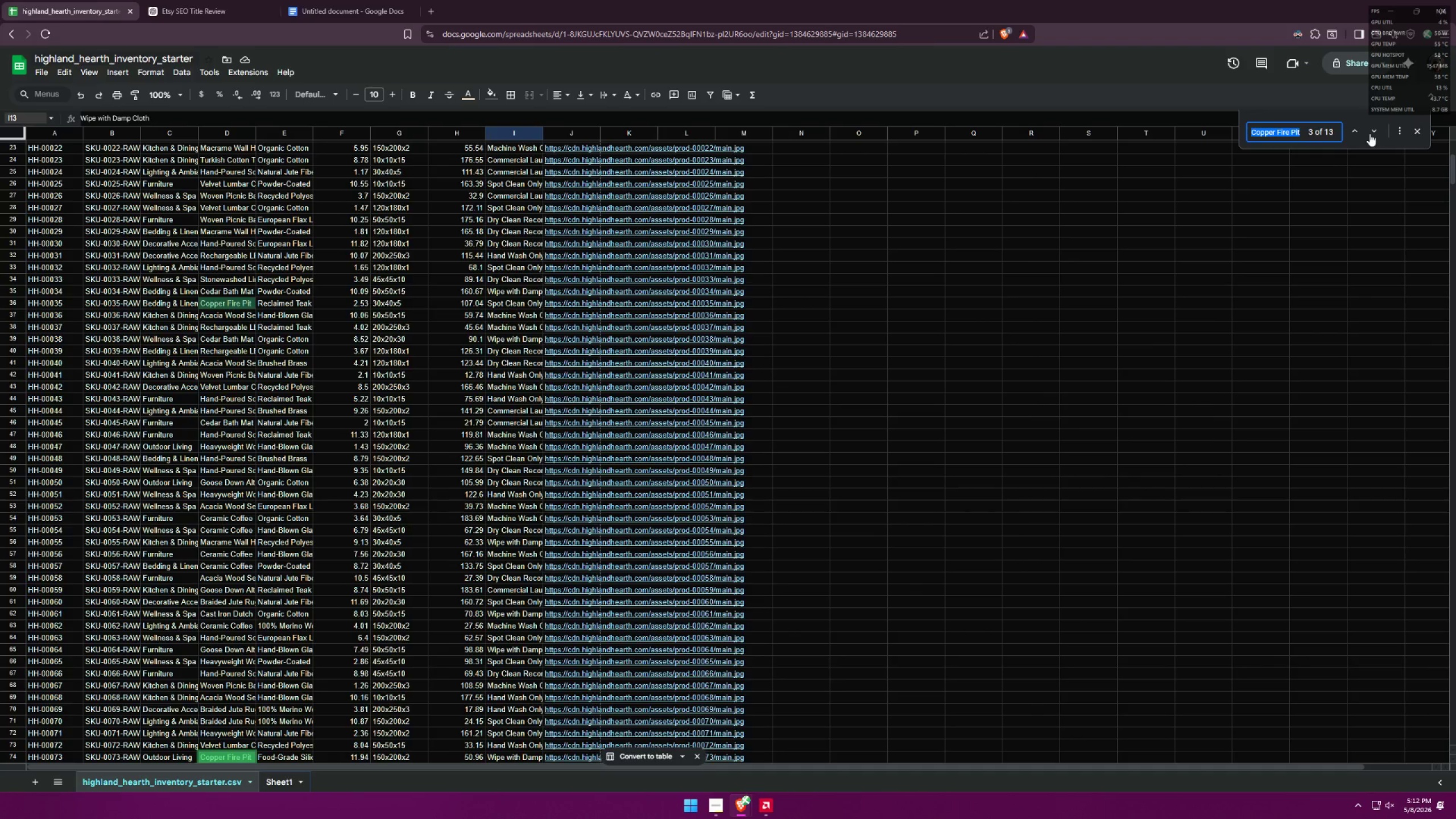 
double_click([1370, 134])
 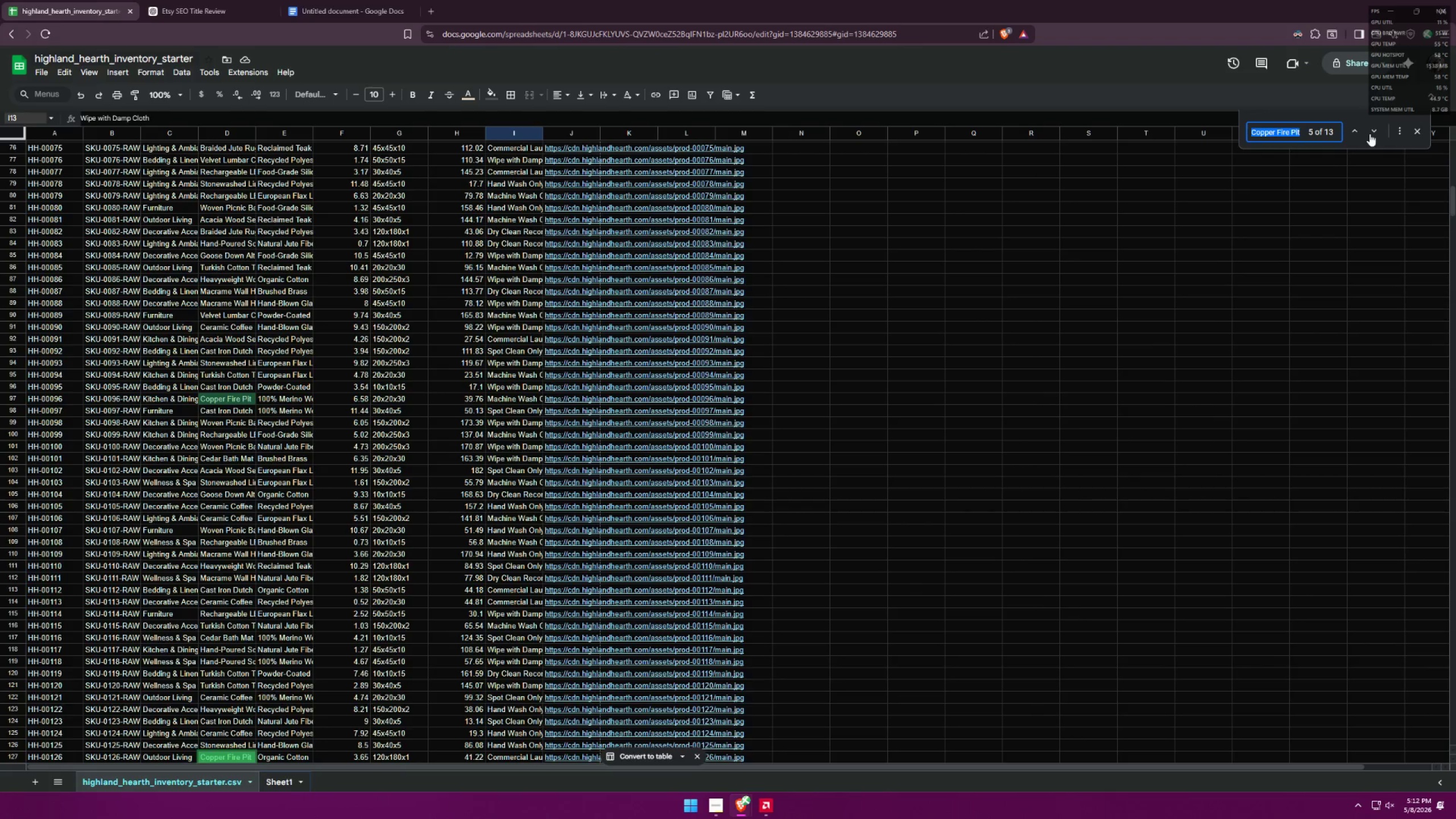 
left_click([1370, 134])
 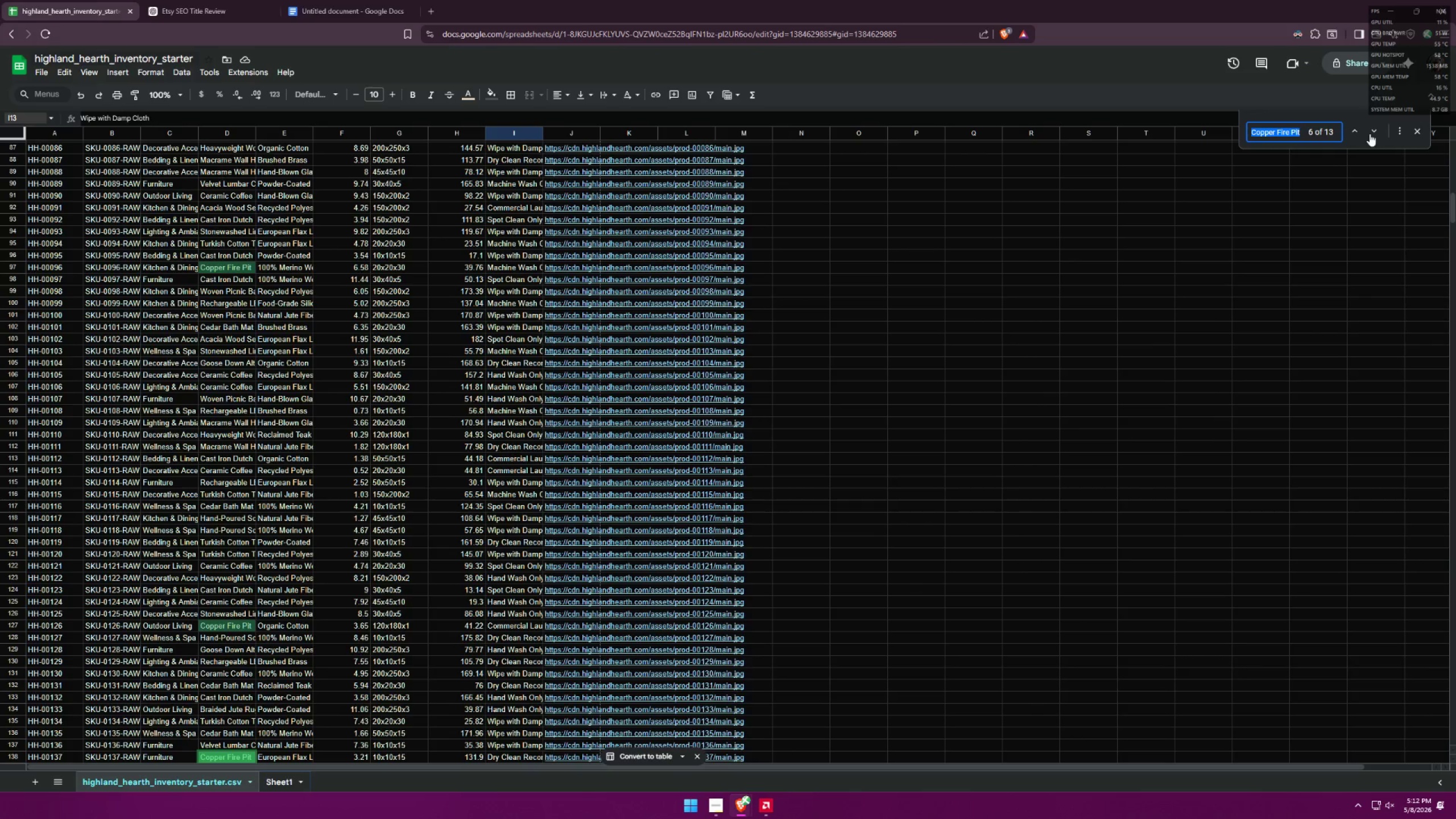 
left_click([1370, 134])
 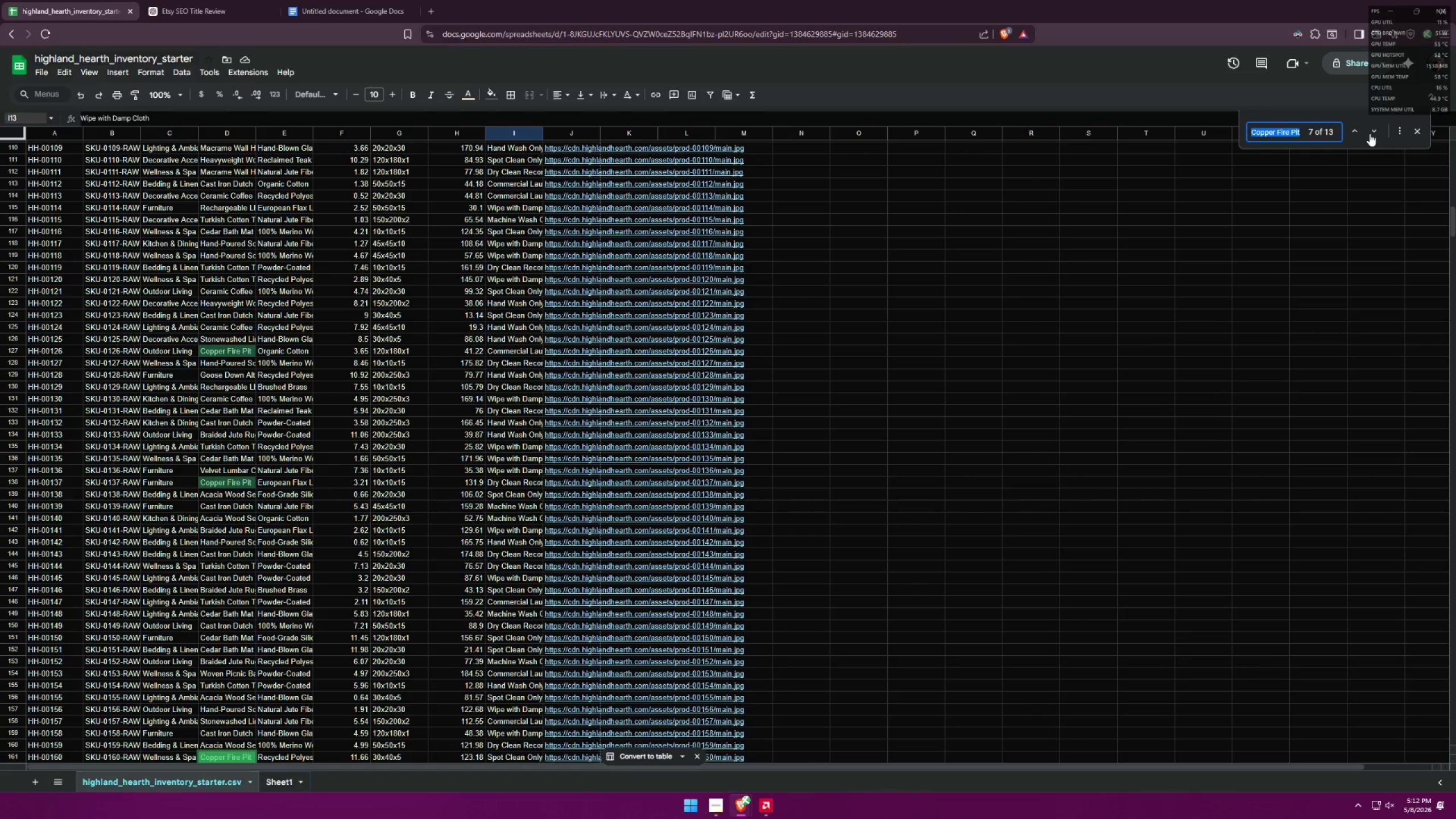 
left_click([1370, 134])
 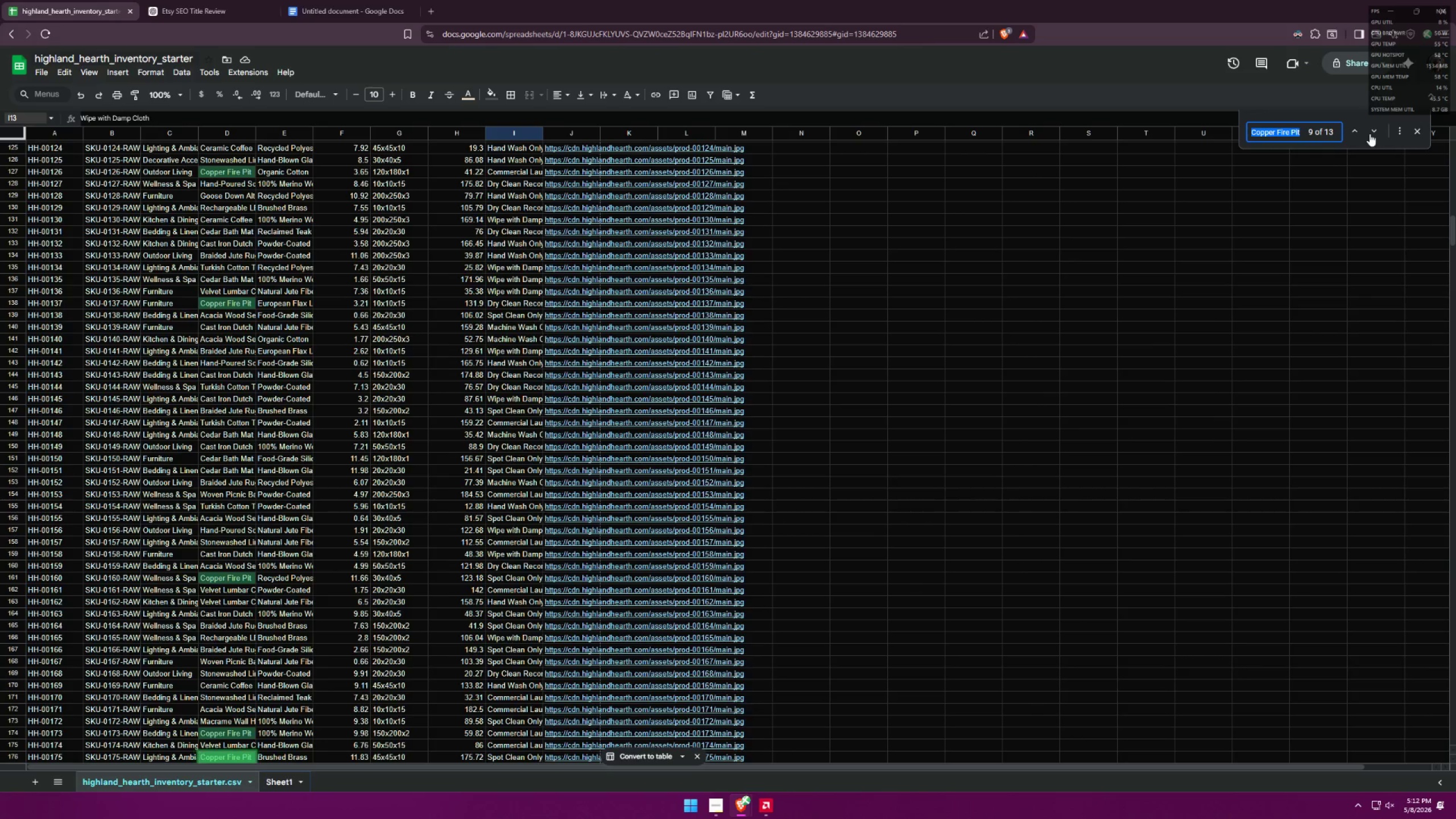 
double_click([1370, 134])
 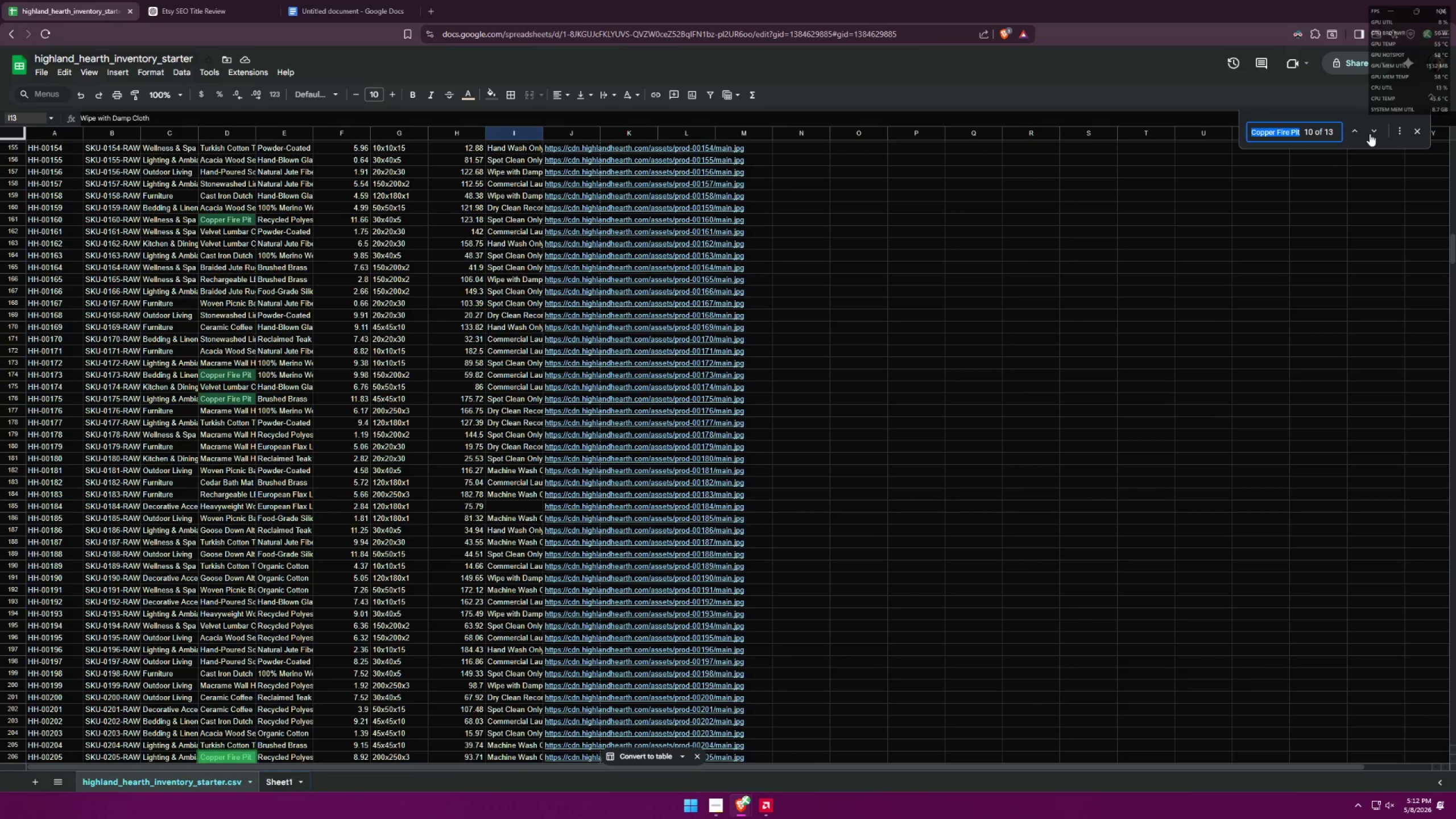 
triple_click([1370, 134])
 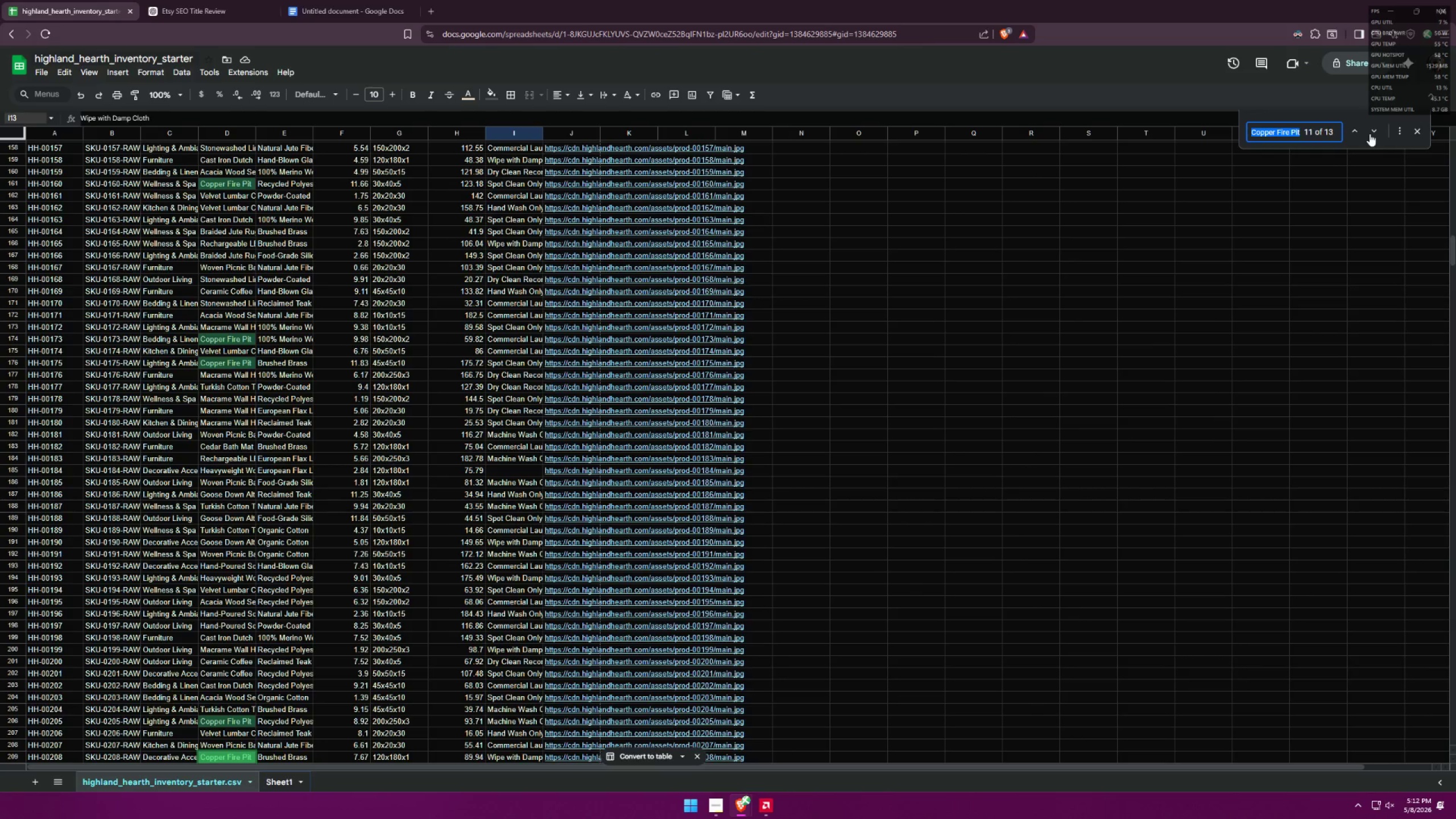 
left_click([1370, 134])
 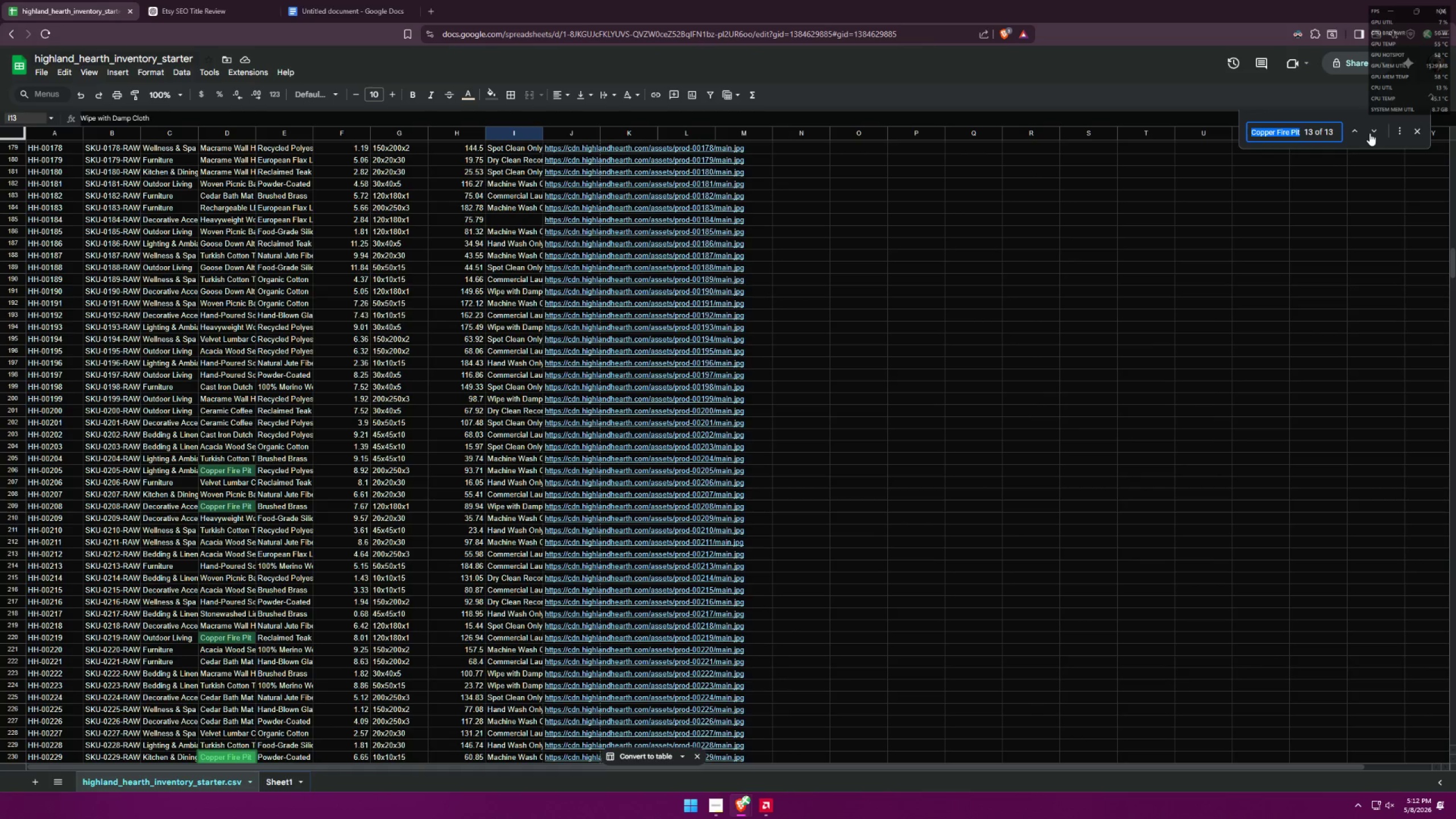 
left_click([1370, 133])
 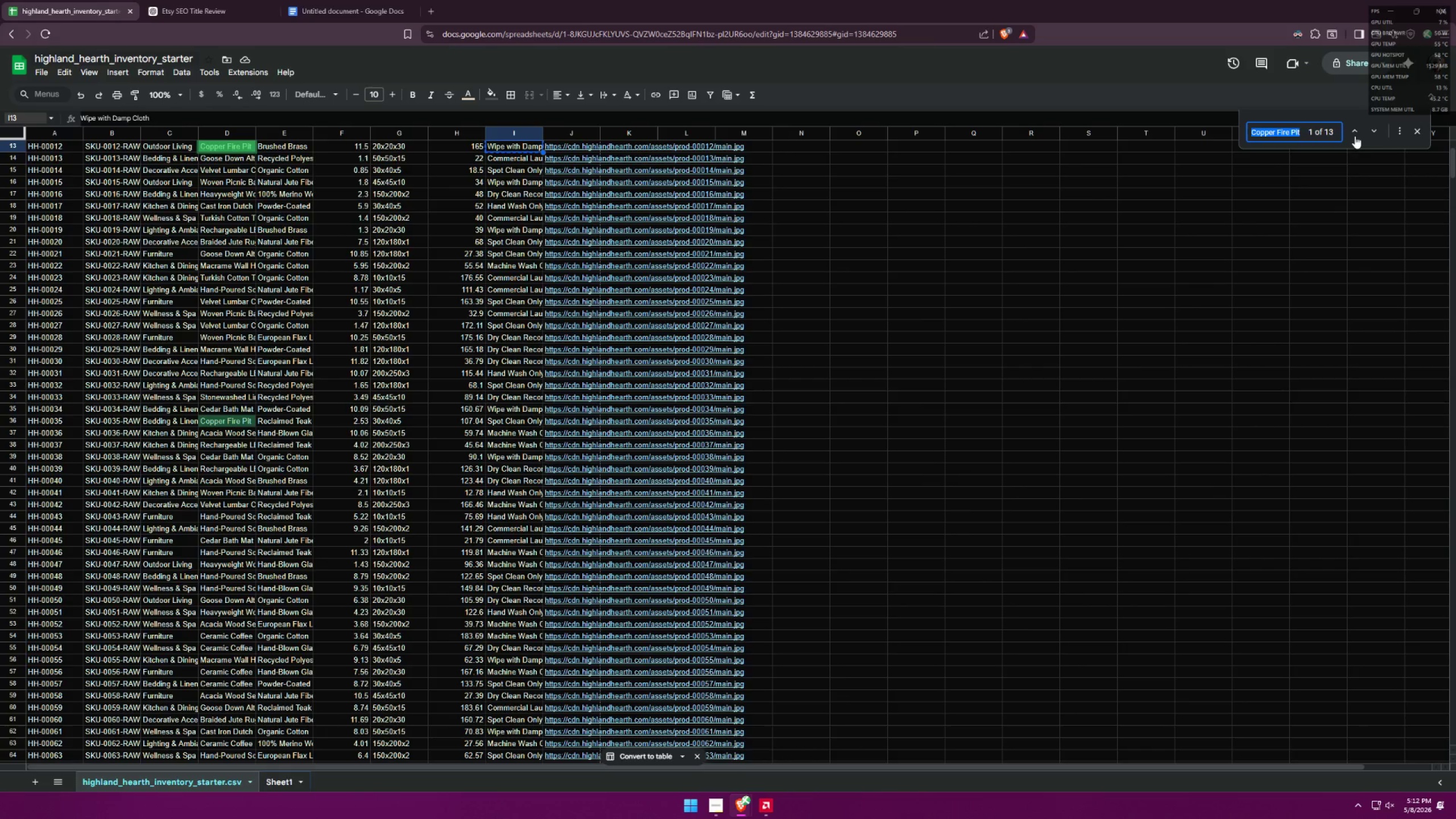 
left_click([1354, 130])
 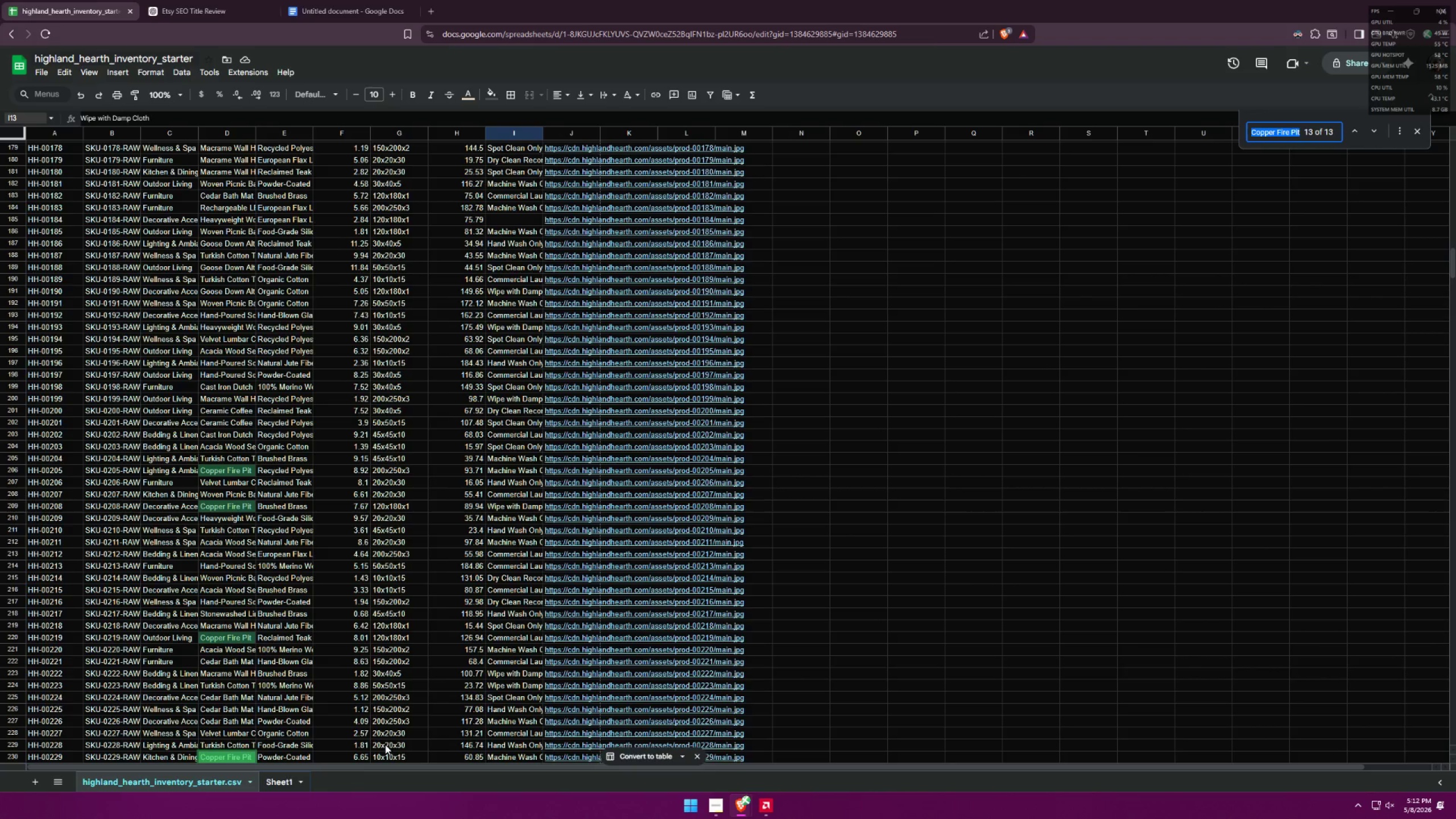 
wait(10.69)
 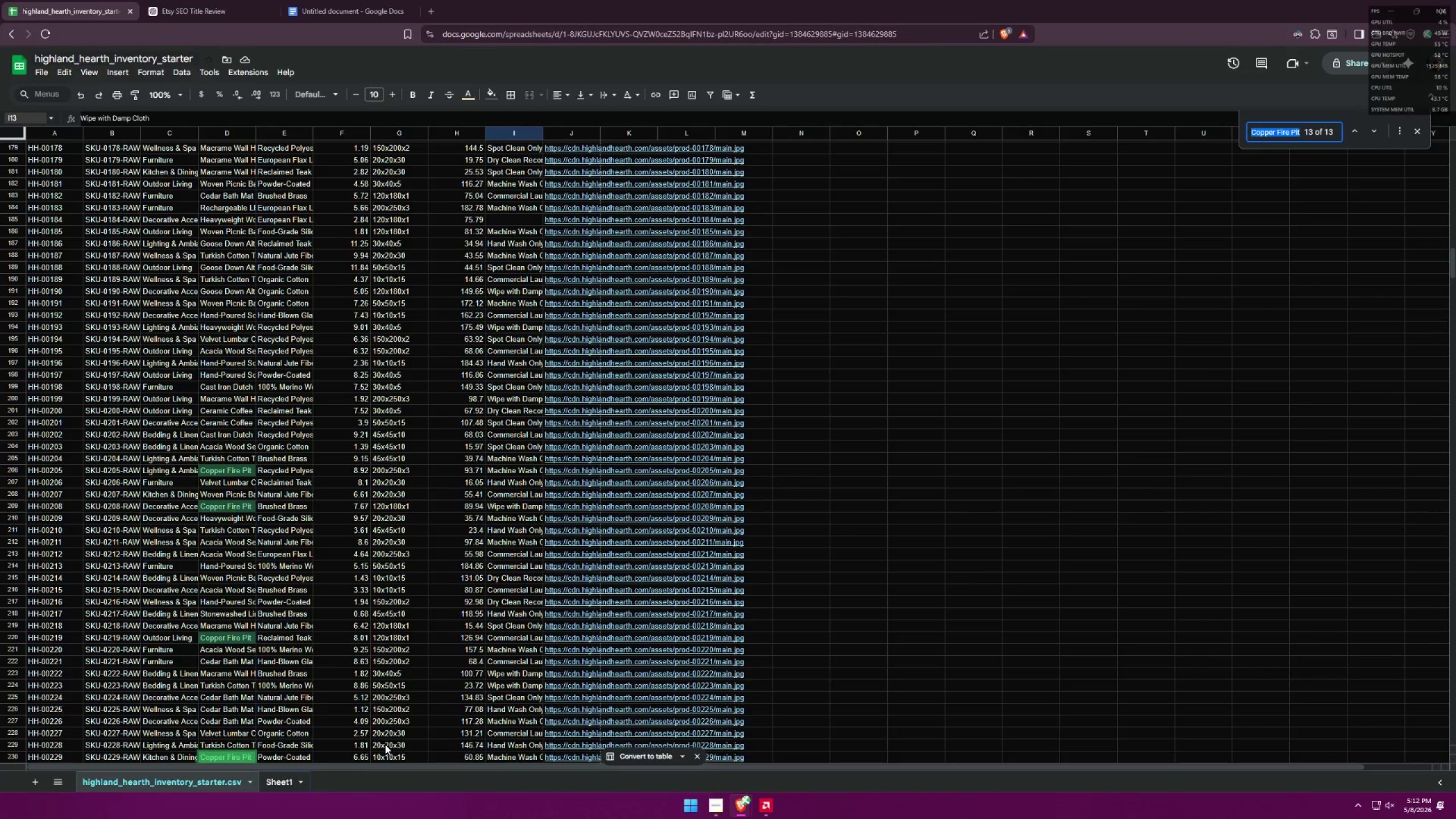 
left_click([300, 639])
 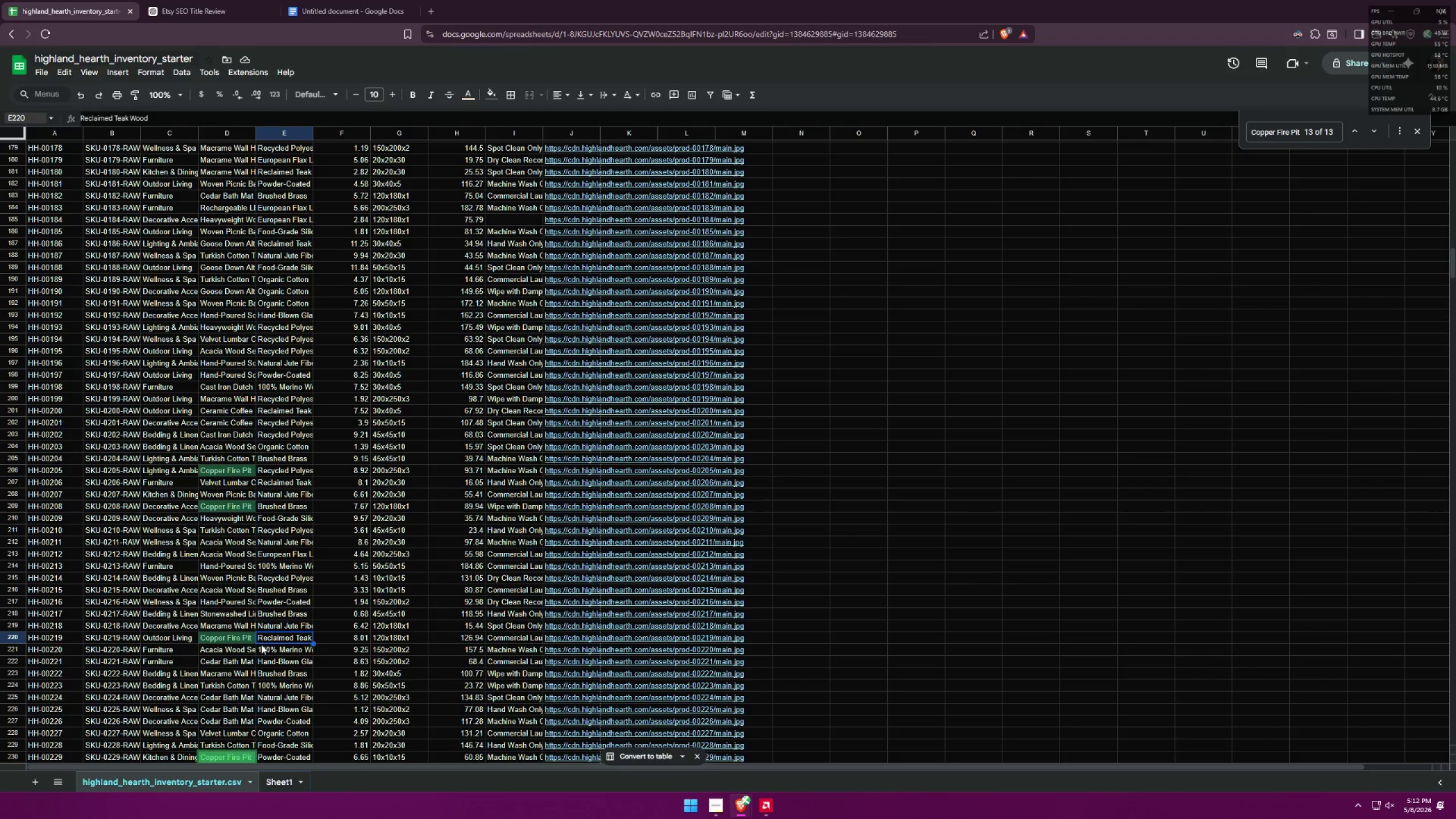 
left_click([242, 642])
 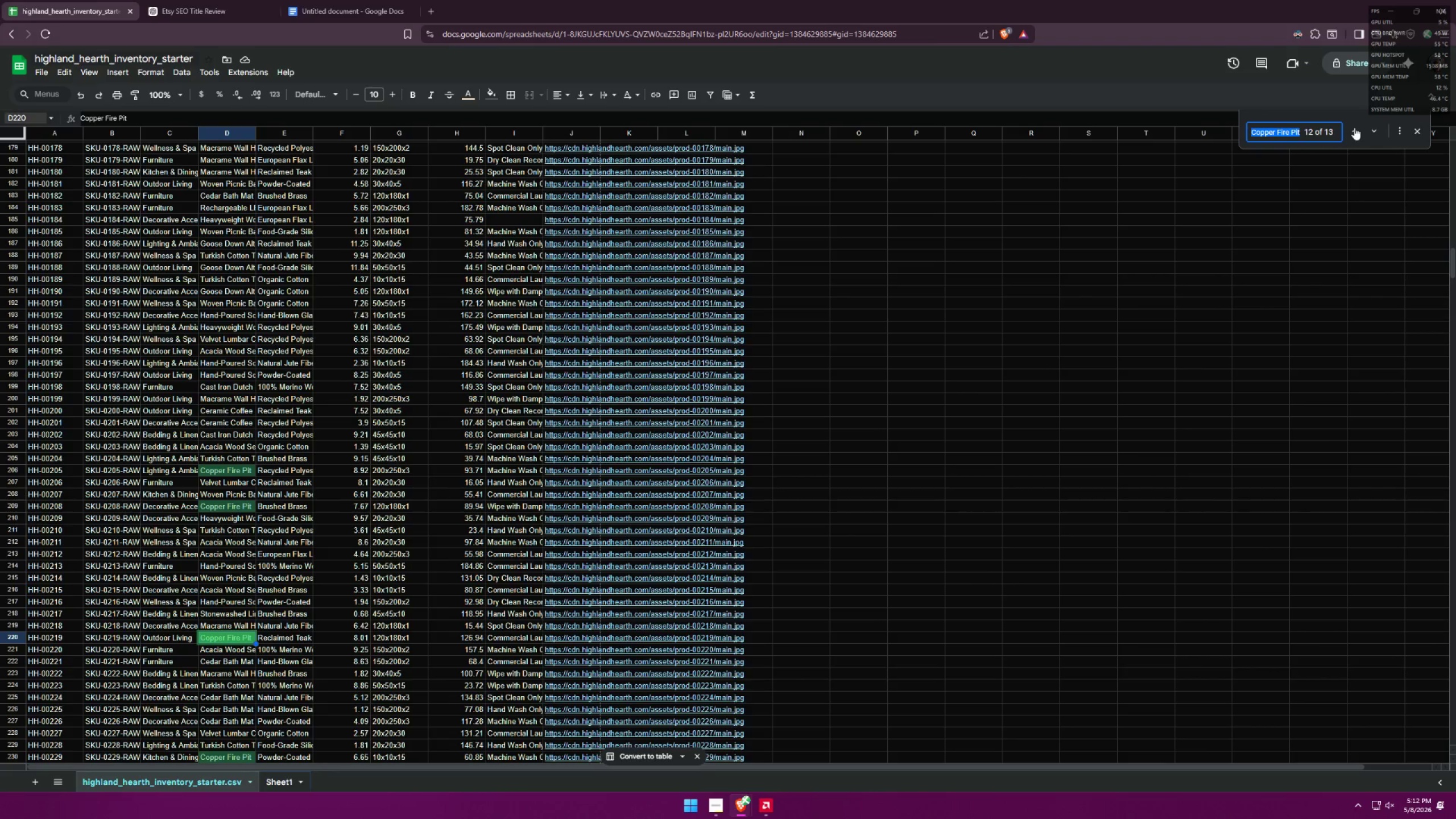 
wait(5.47)
 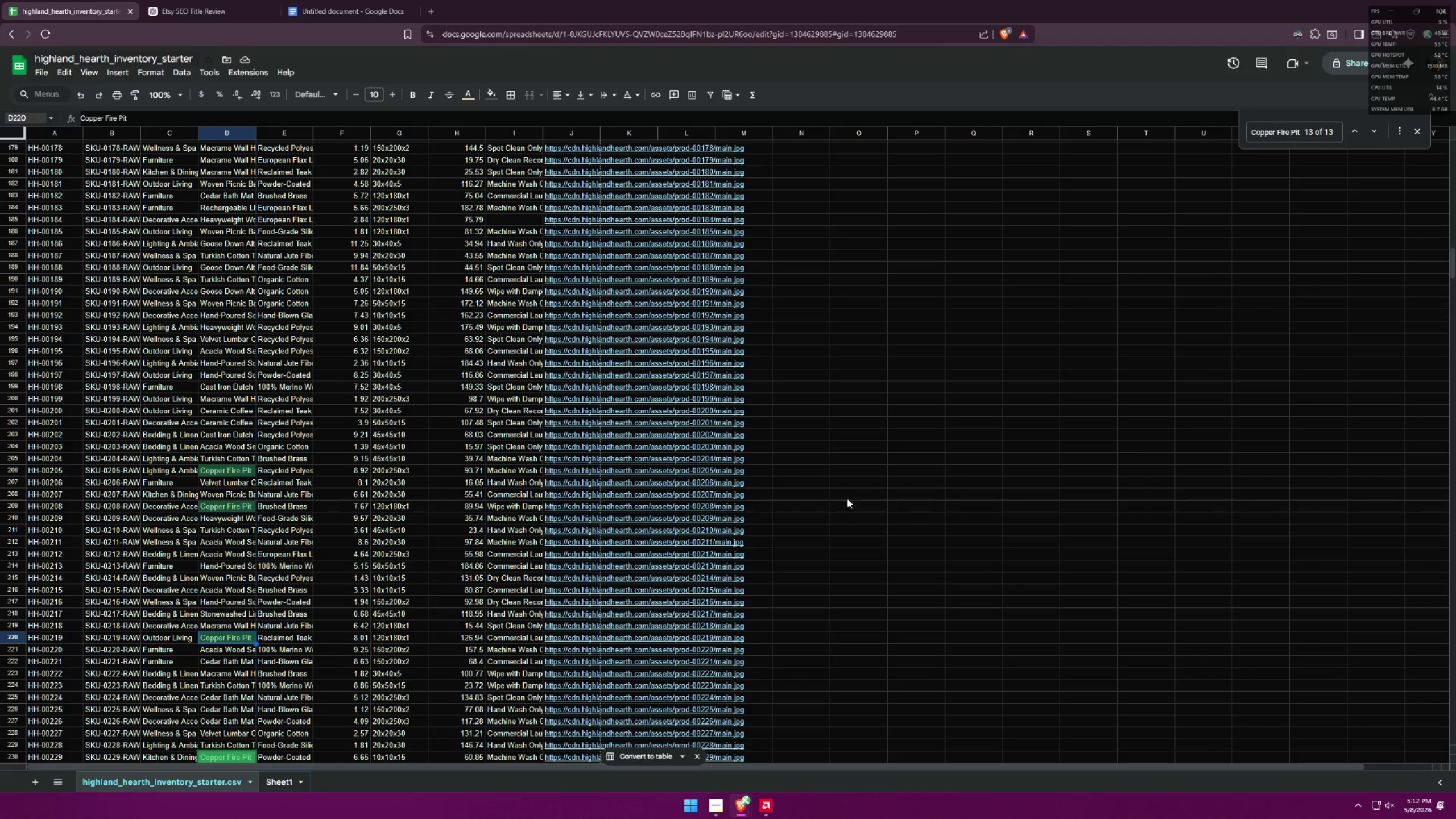 
left_click([1354, 127])
 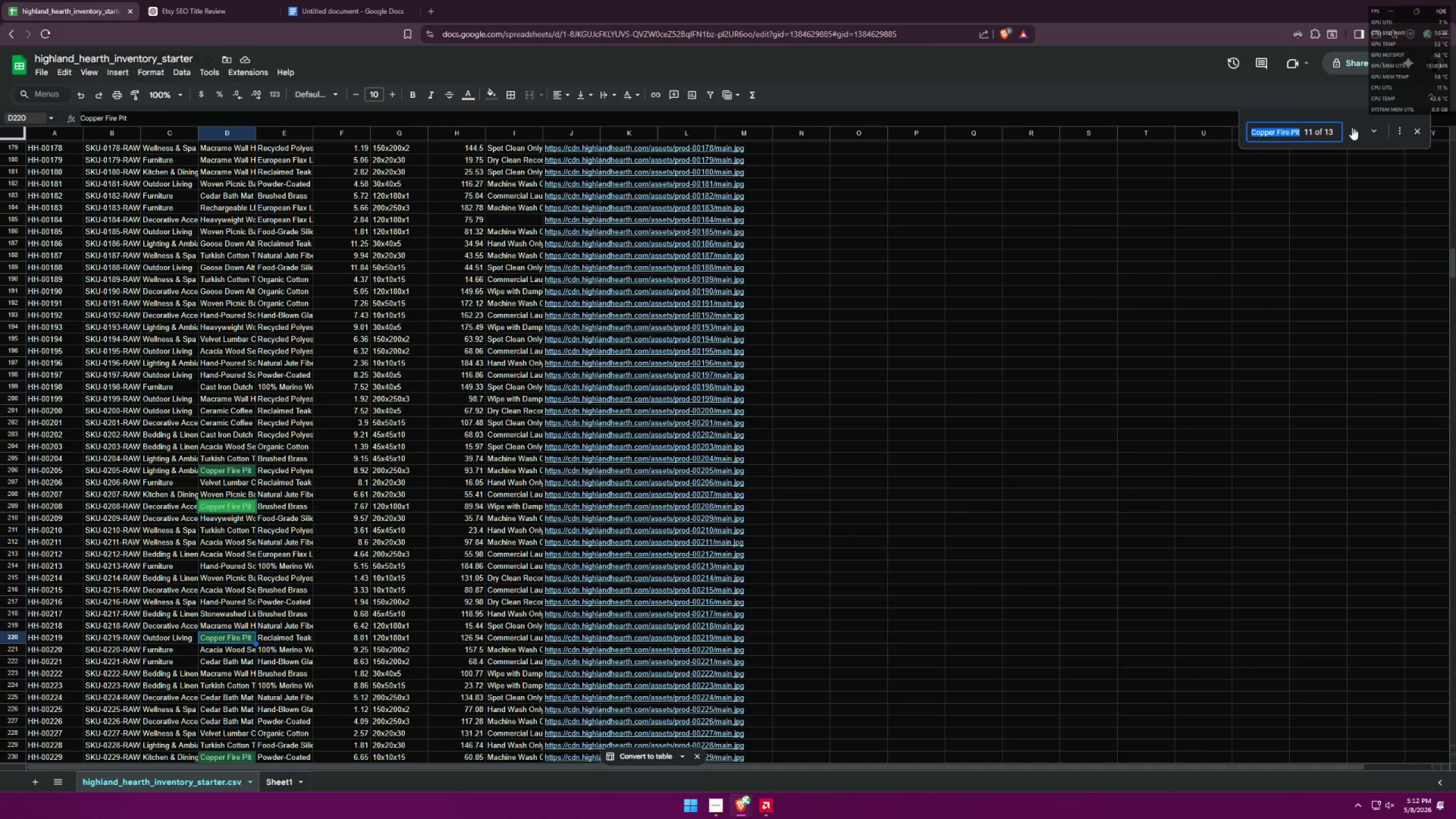 
left_click([1352, 127])
 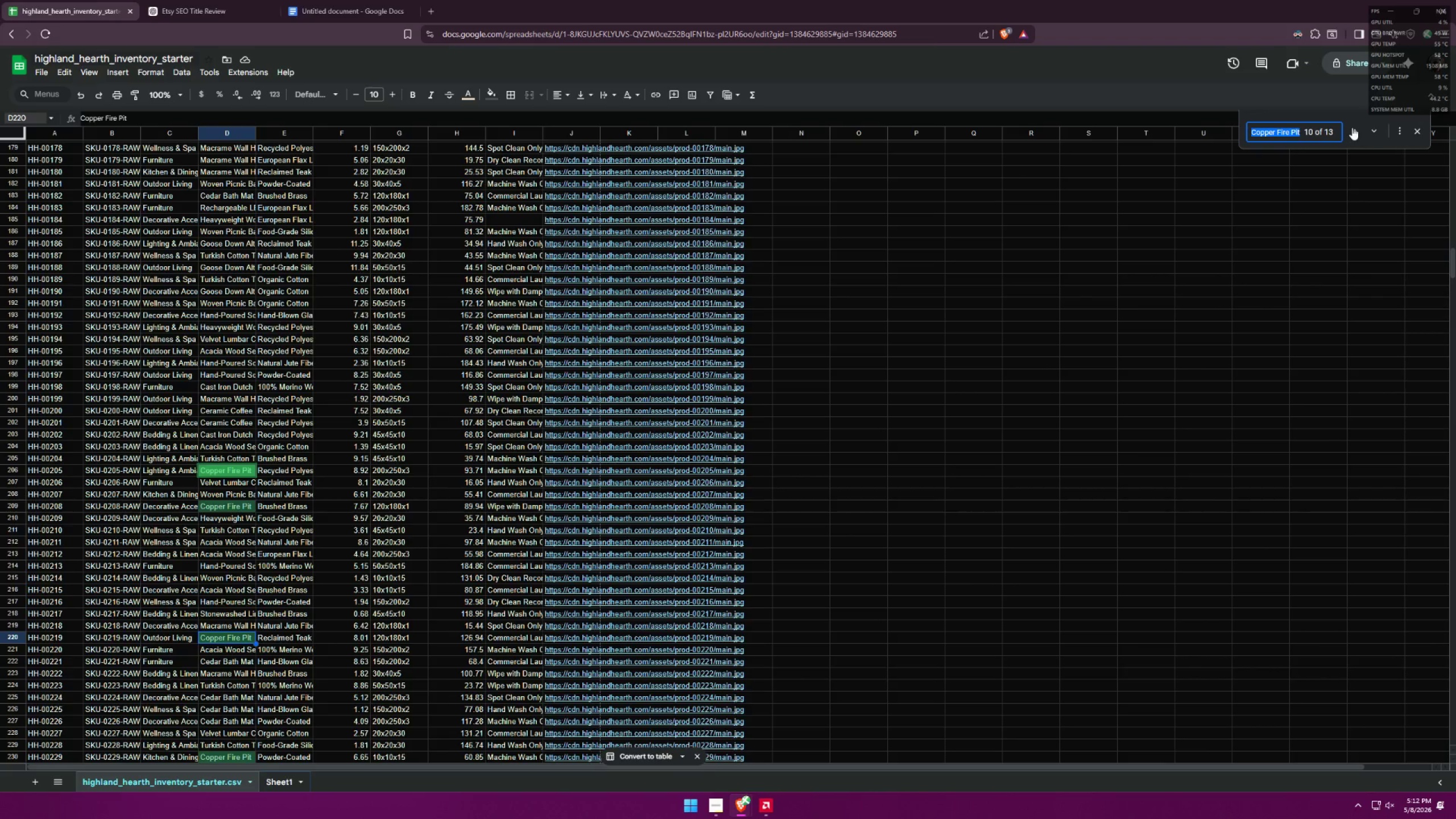 
left_click([1352, 127])
 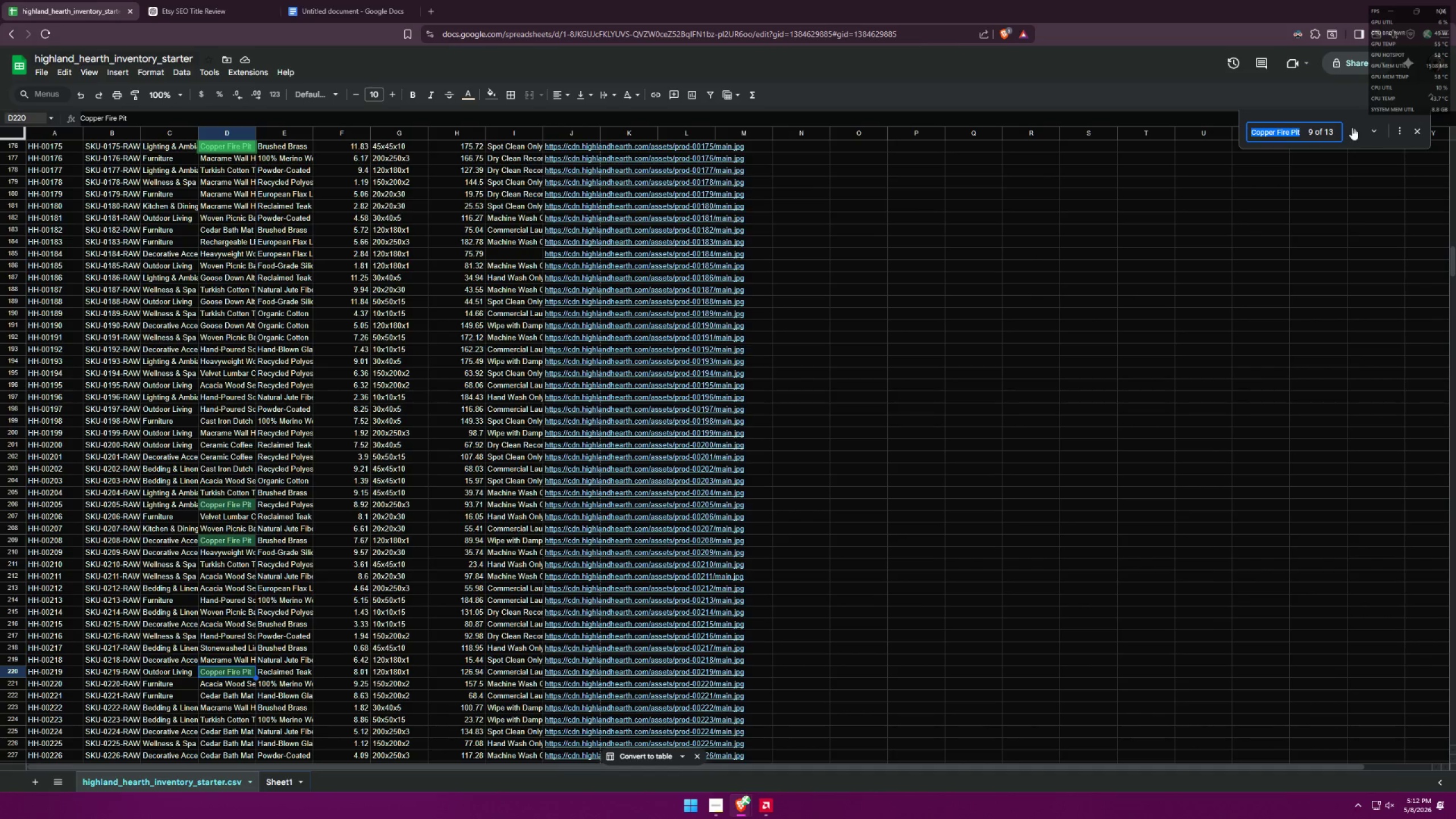 
left_click([1352, 127])
 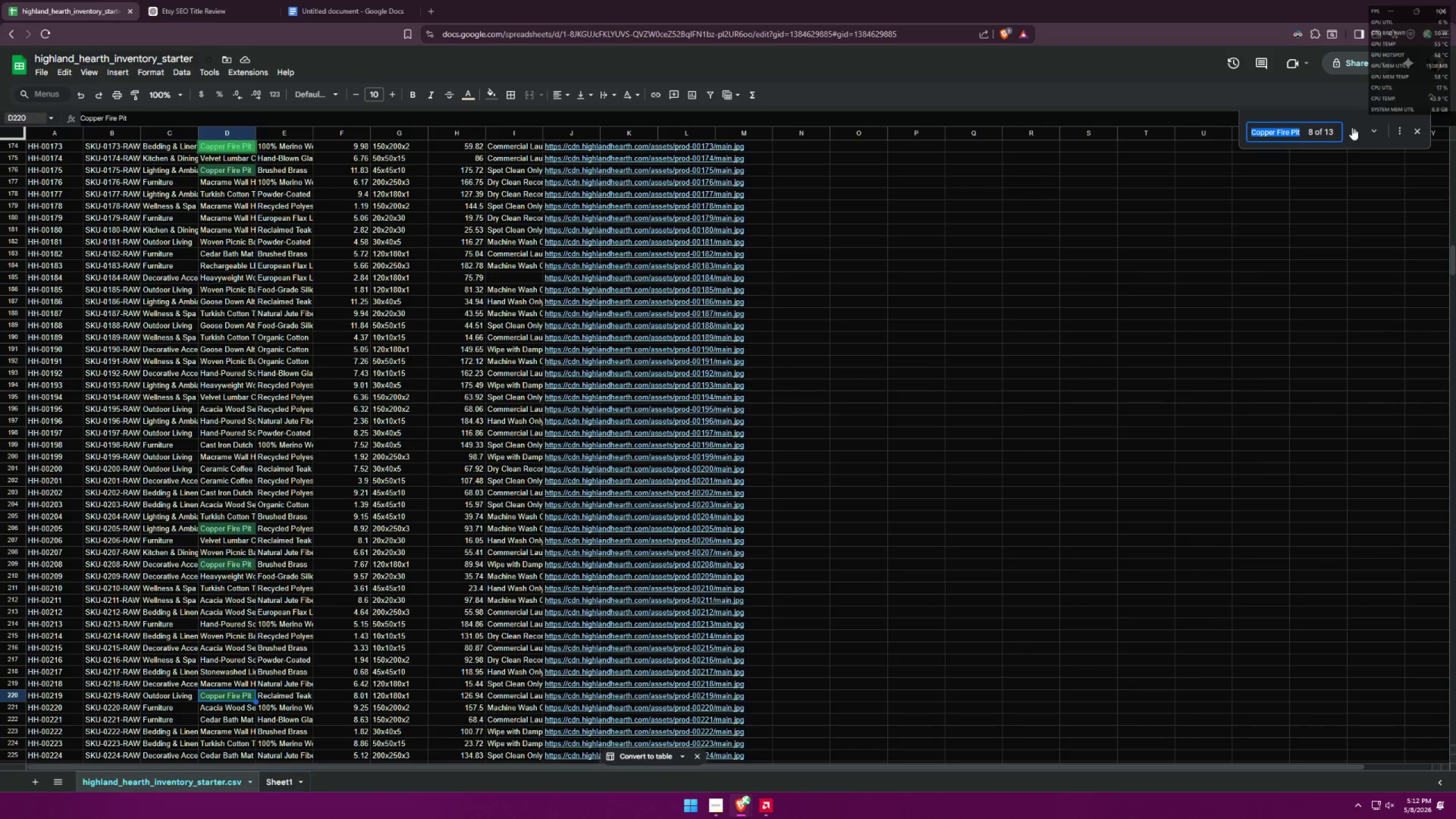 
left_click([1352, 127])
 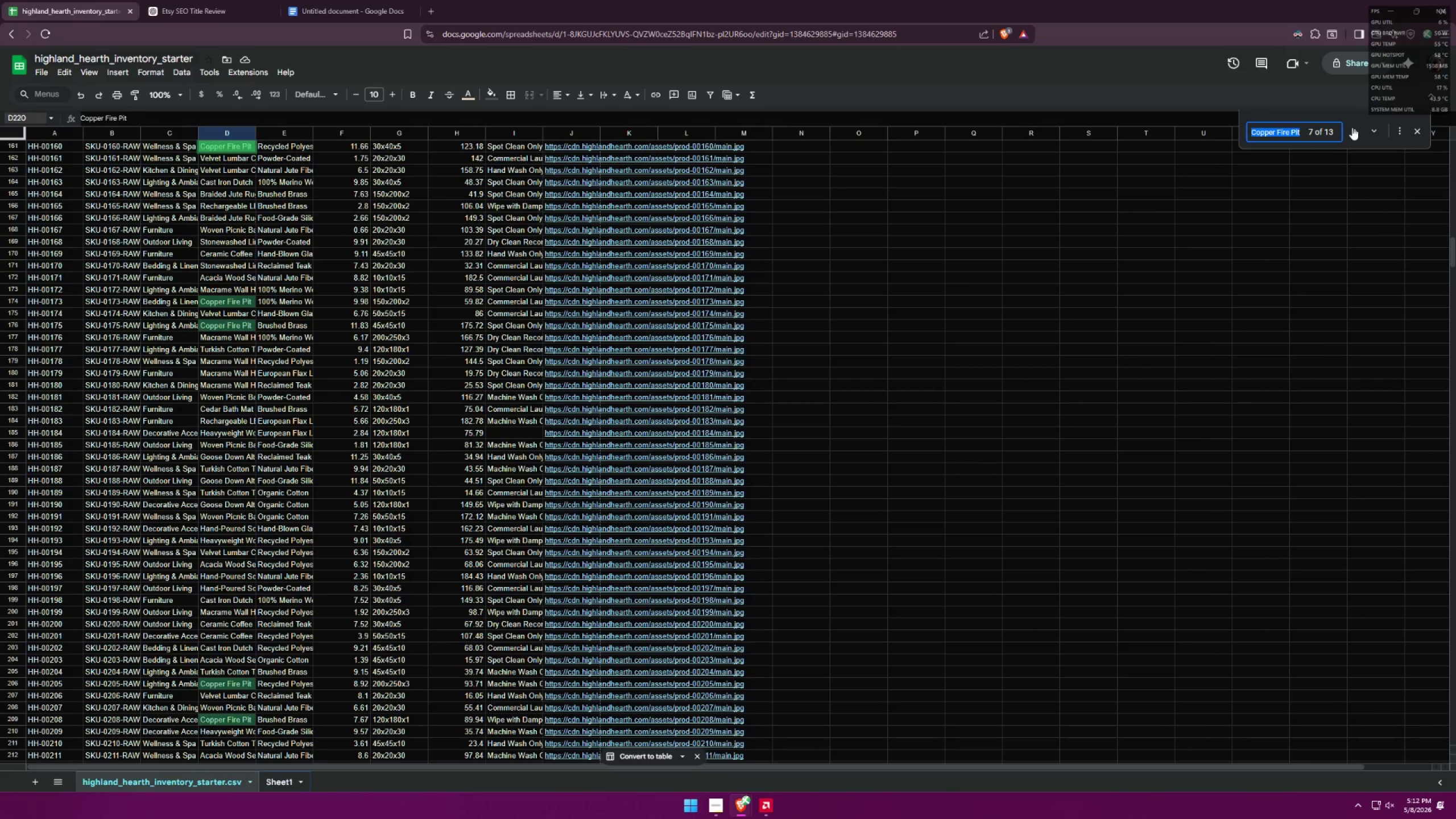 
left_click([1352, 127])
 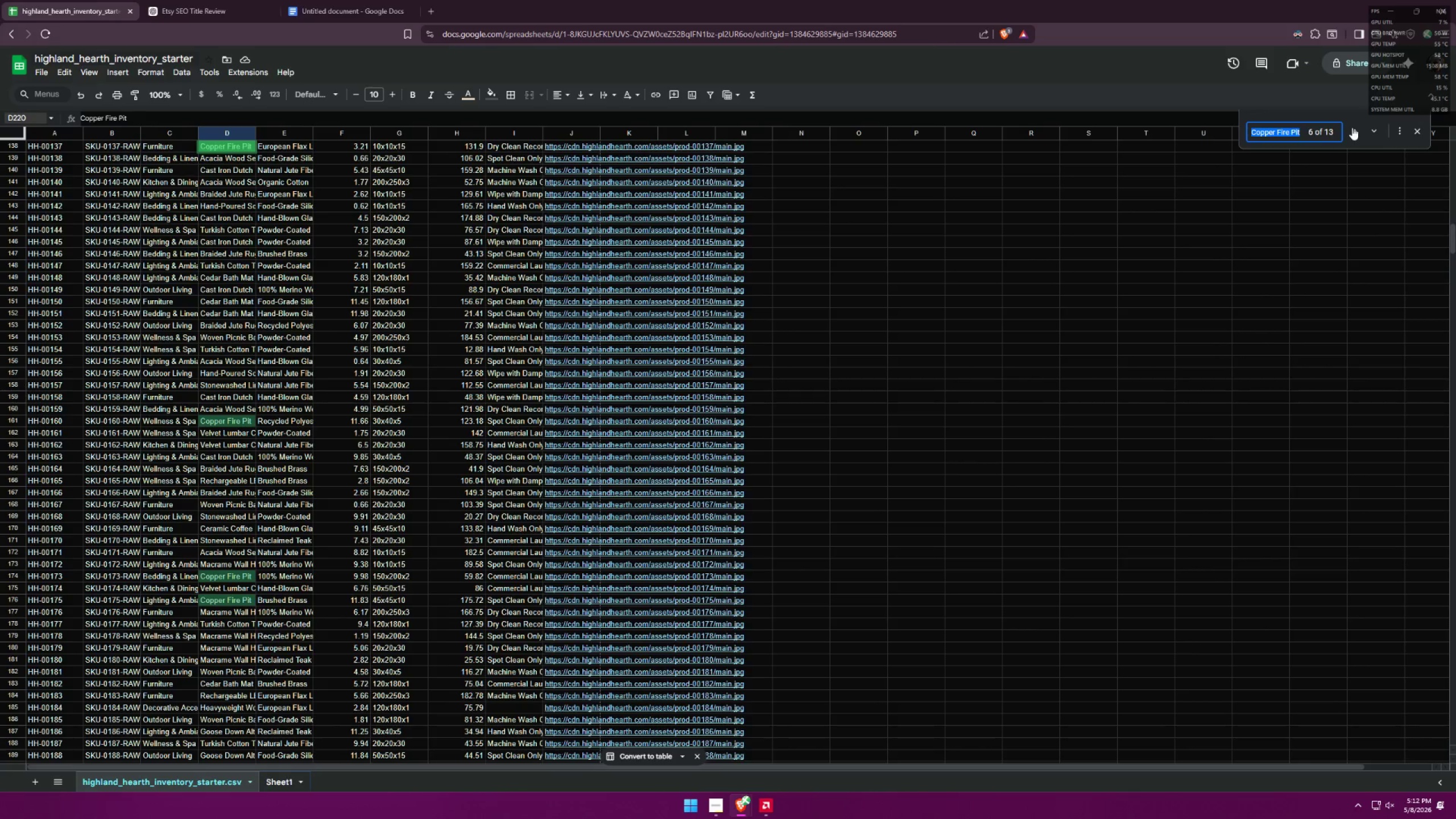 
left_click([1352, 127])
 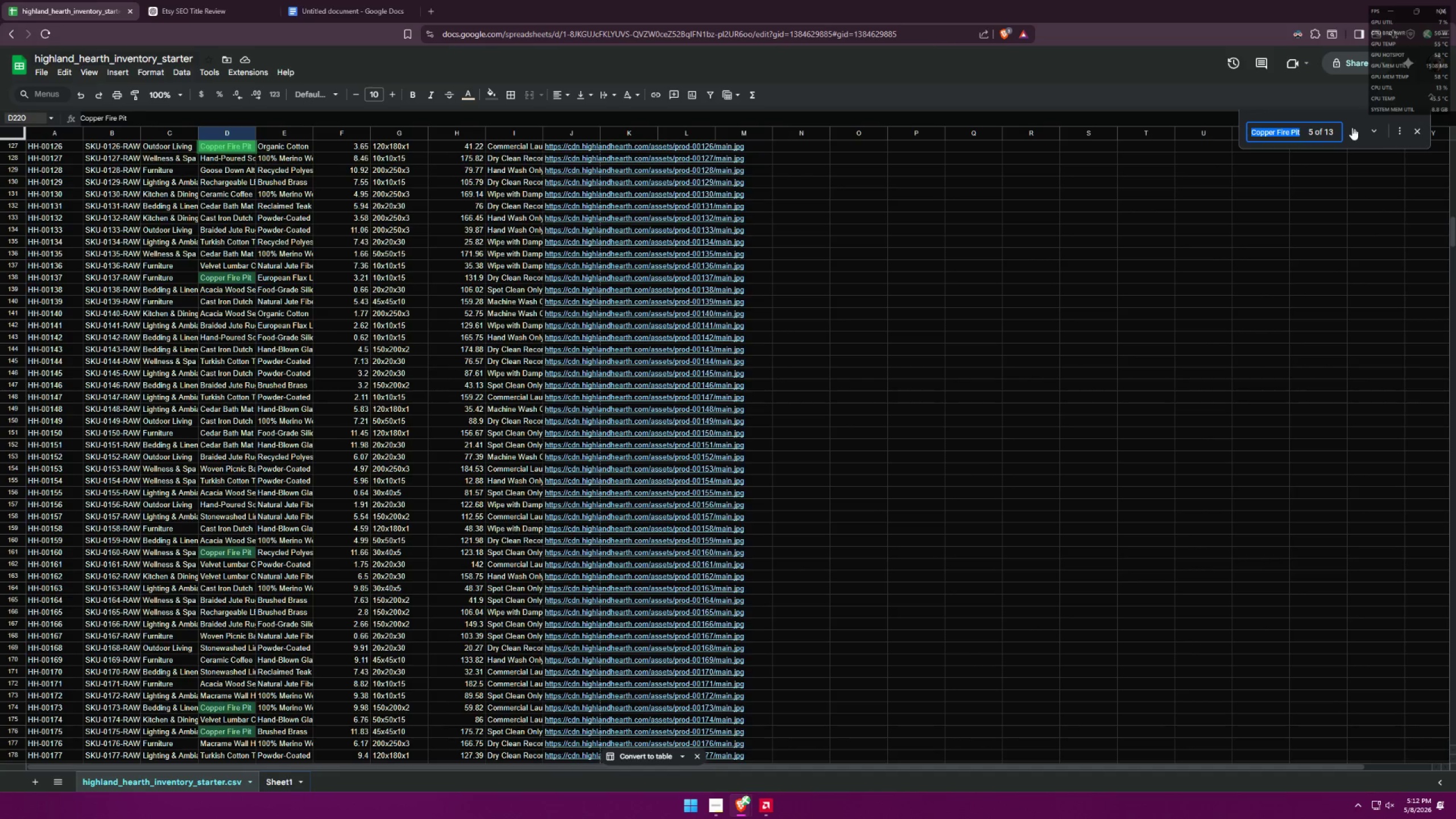 
left_click([1352, 127])
 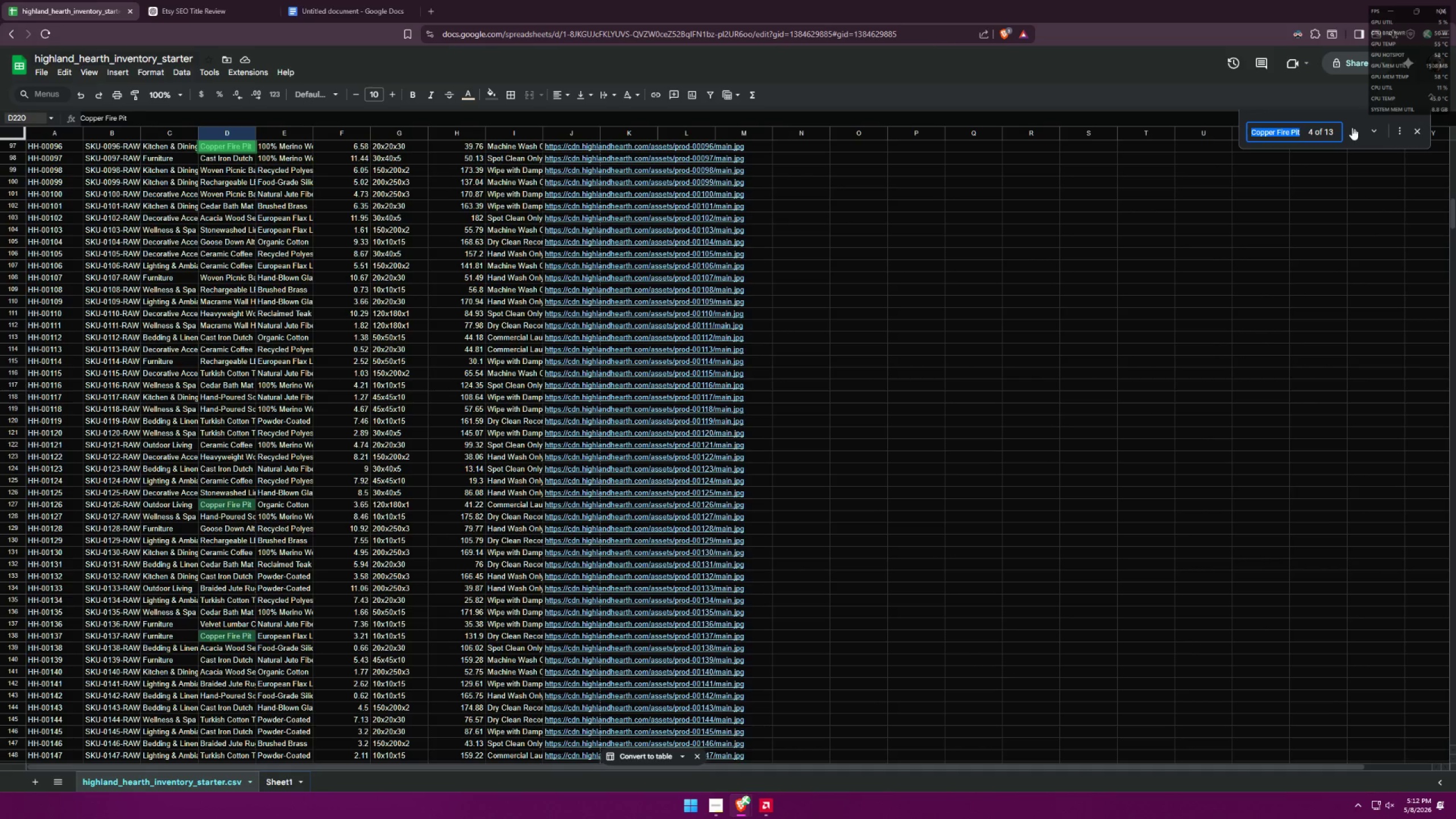 
left_click([1352, 127])
 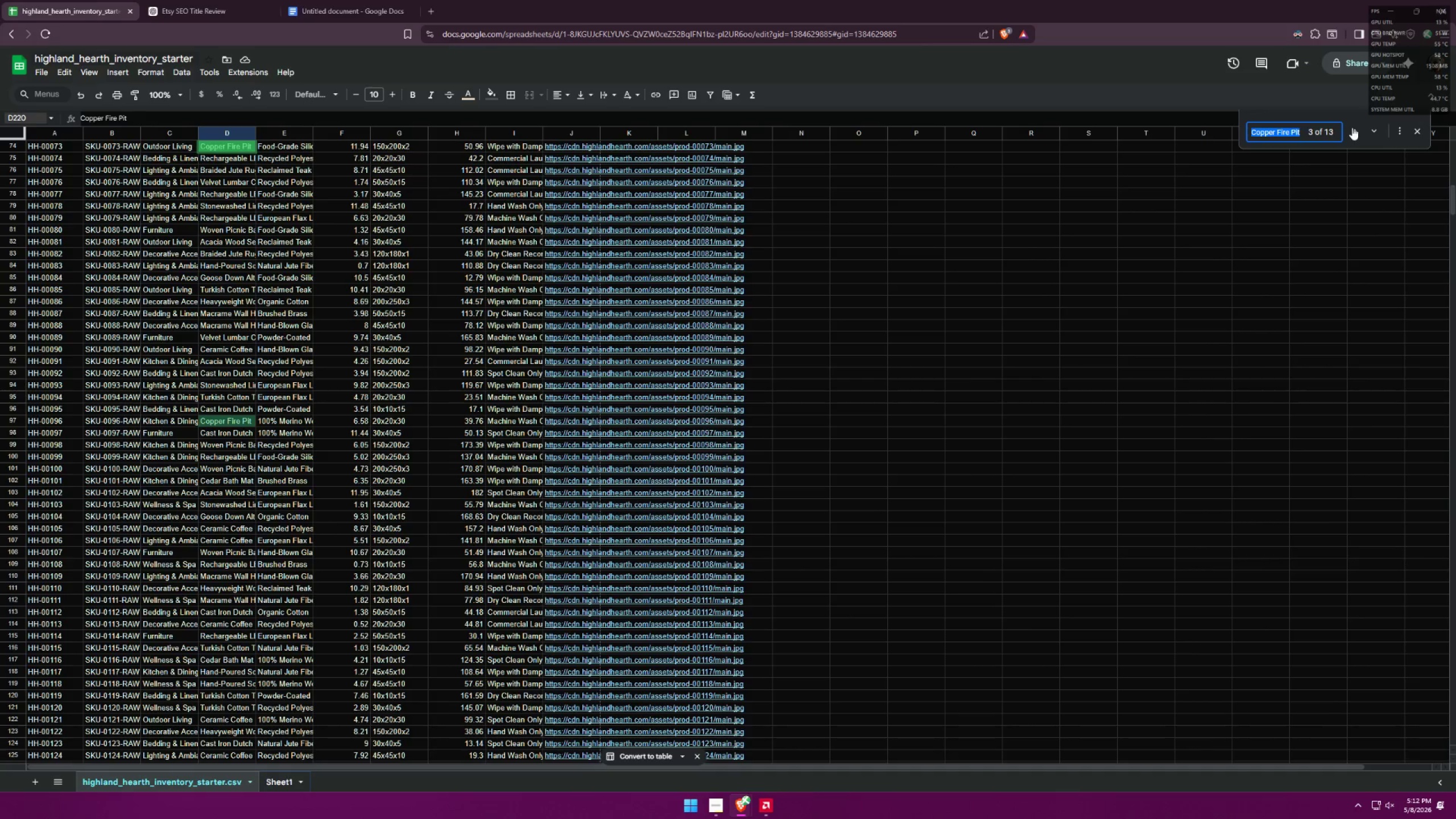 
left_click([1352, 127])
 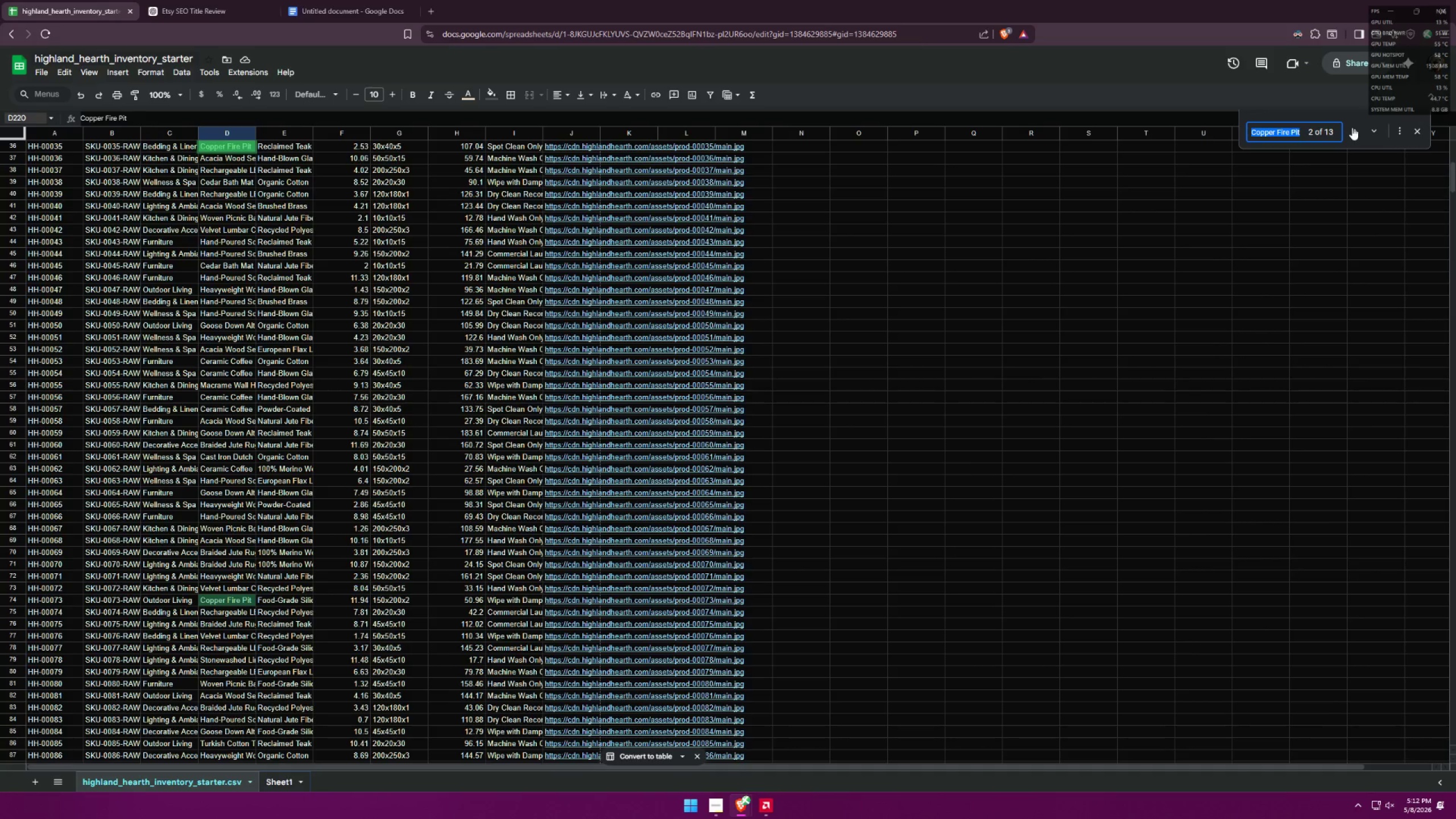 
left_click([1352, 127])
 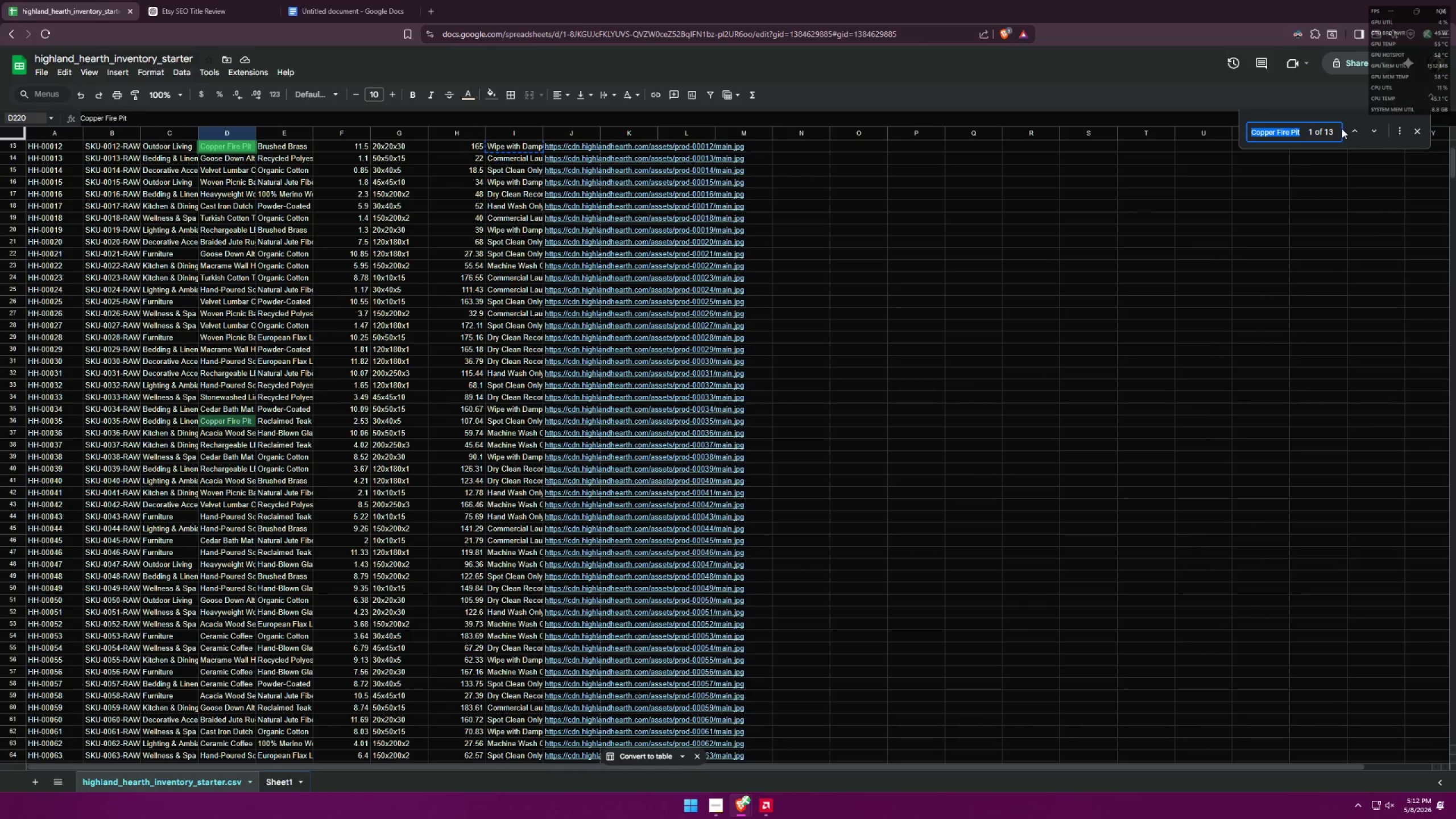 
key(Alt+AltLeft)
 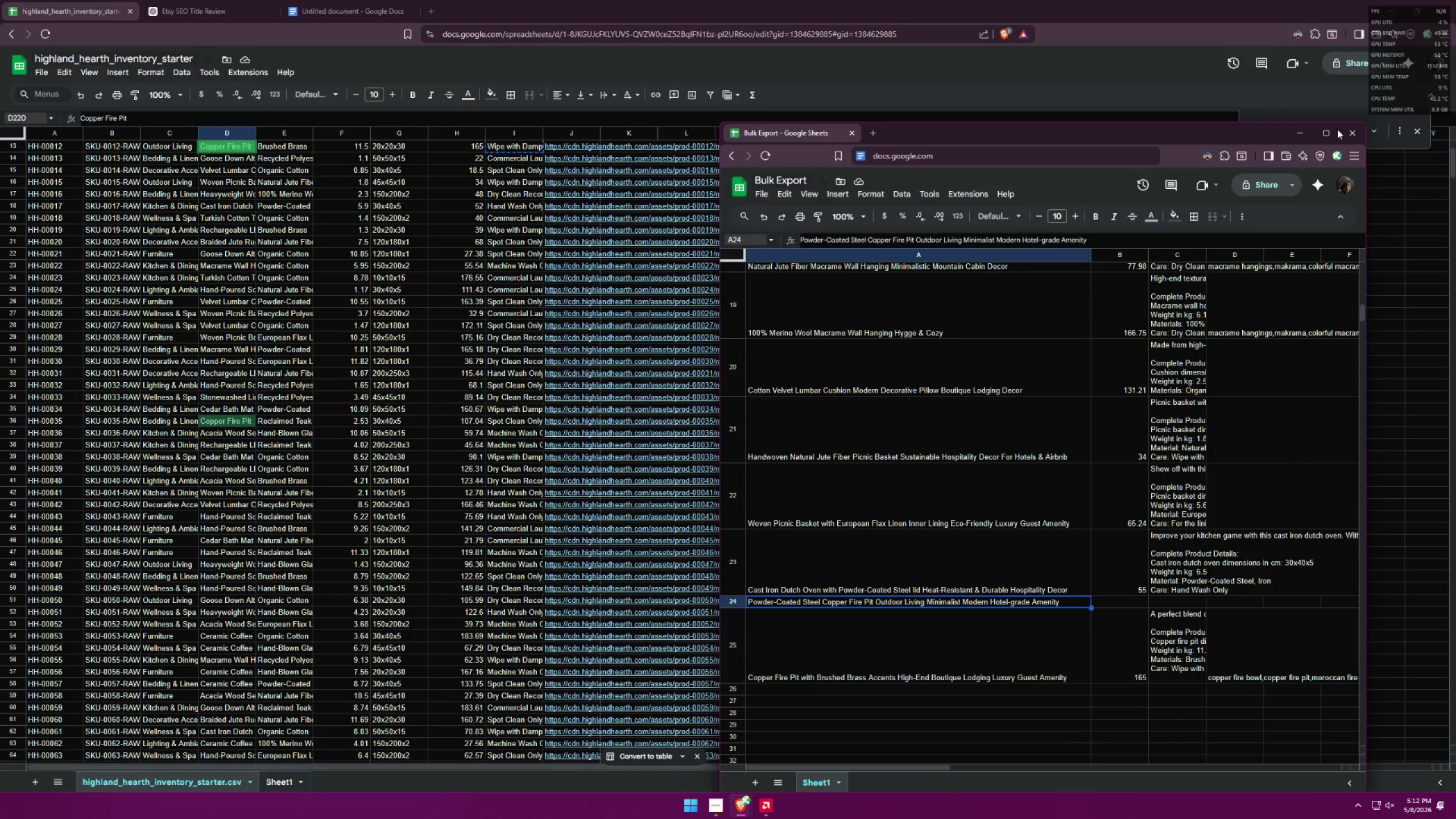 
key(Alt+Tab)
 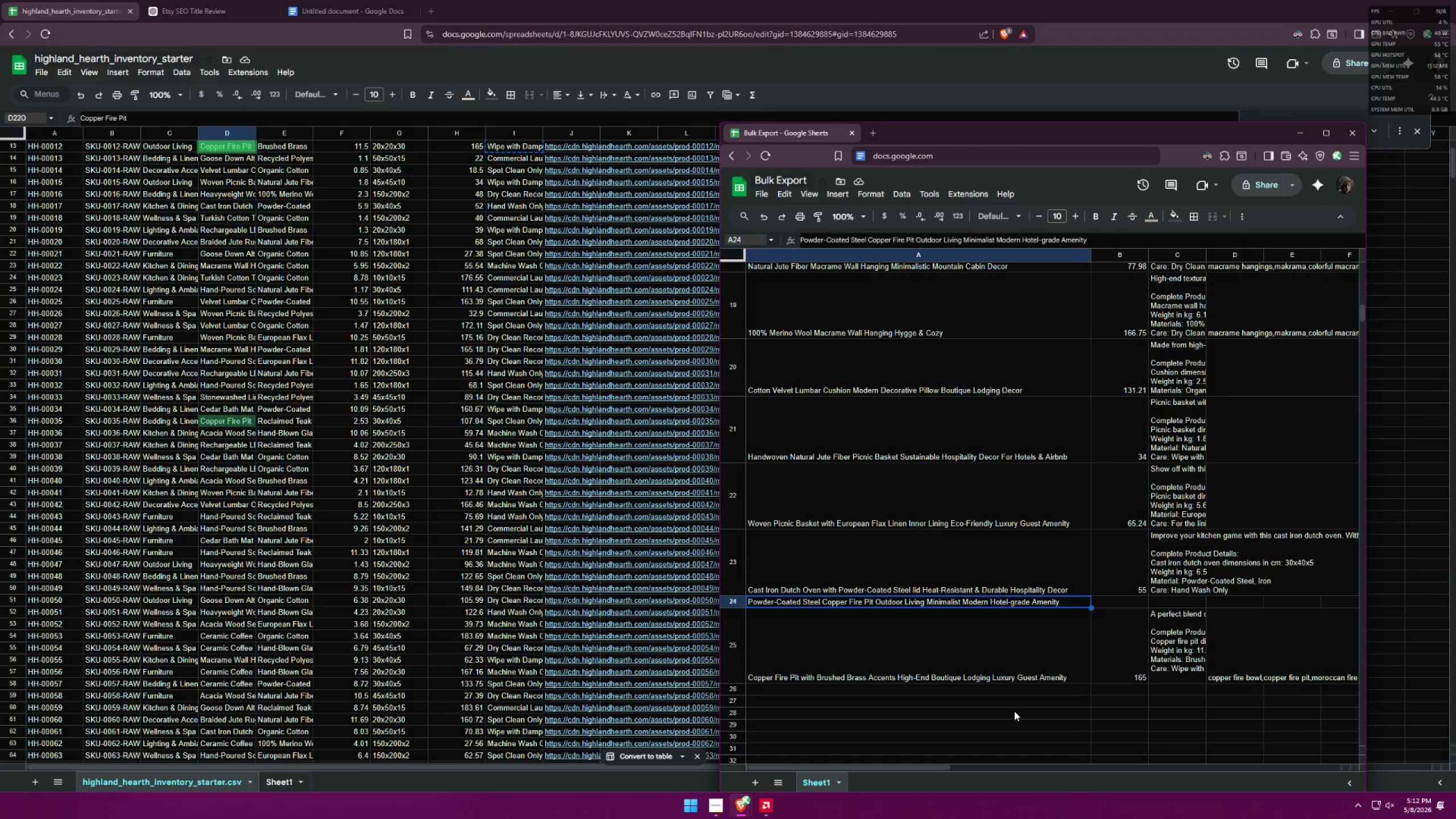 
wait(7.42)
 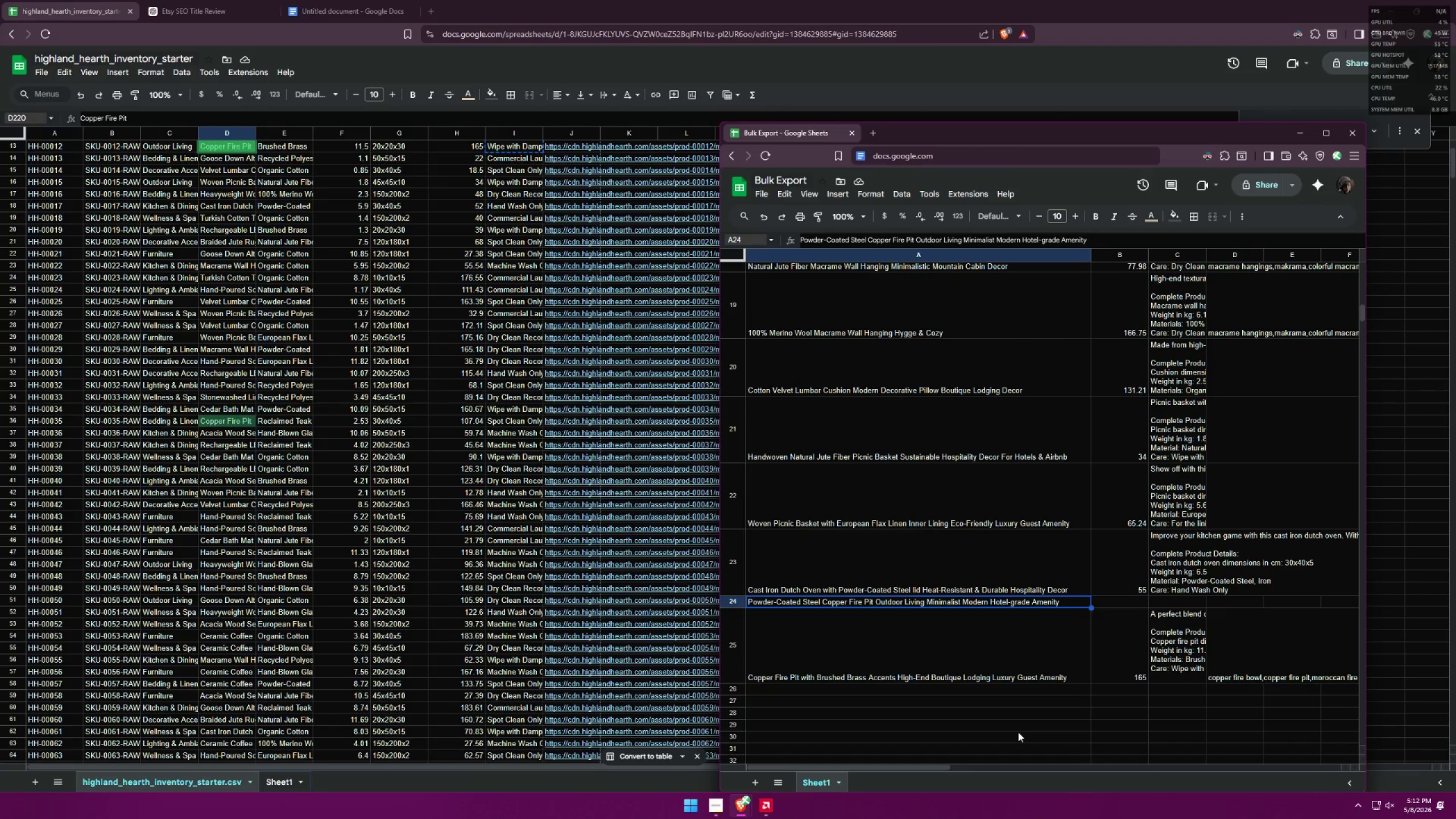 
left_click([1250, 551])
 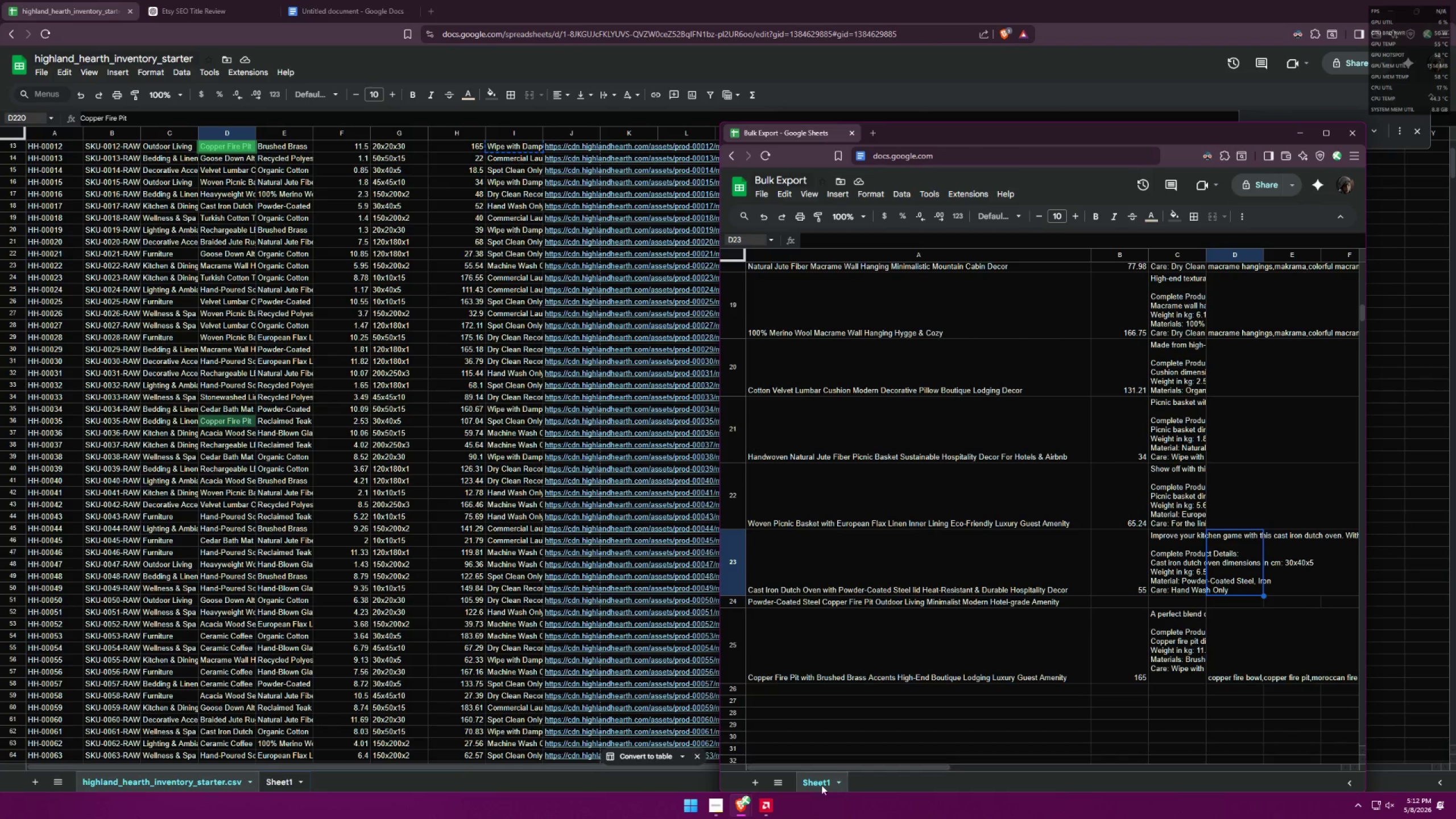 
mouse_move([742, 794])
 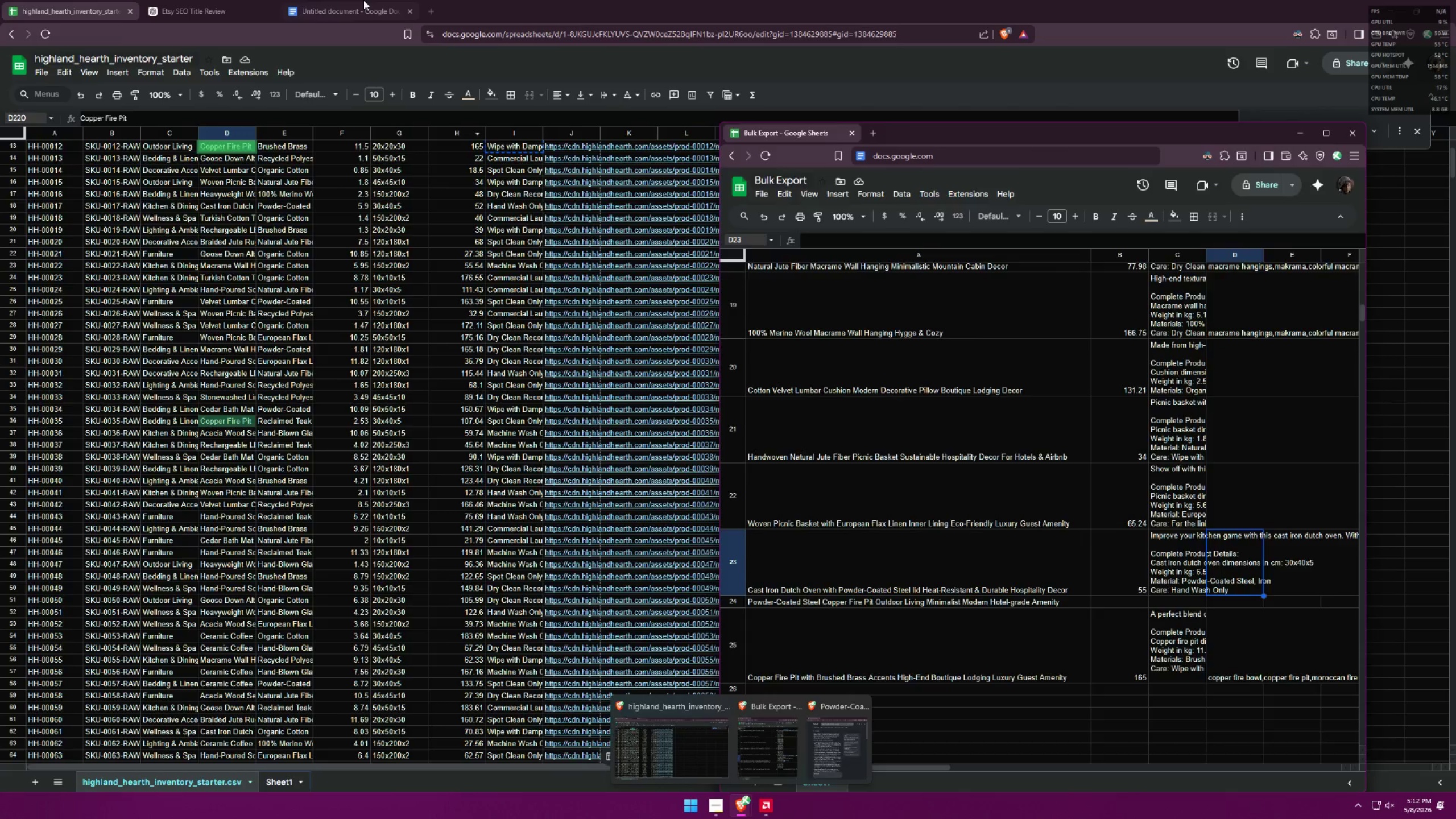 
left_click([360, 0])
 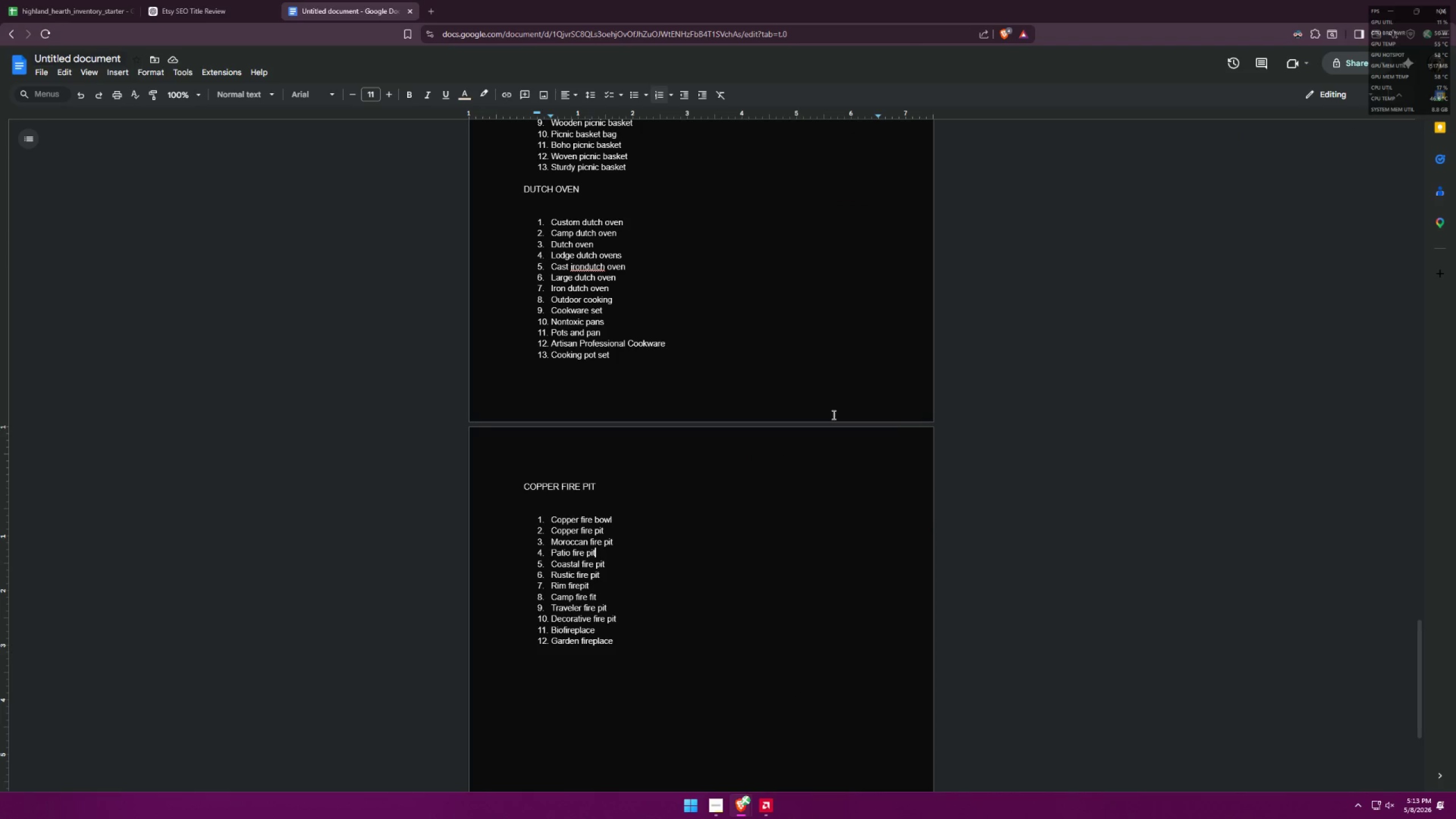 
key(Alt+AltLeft)
 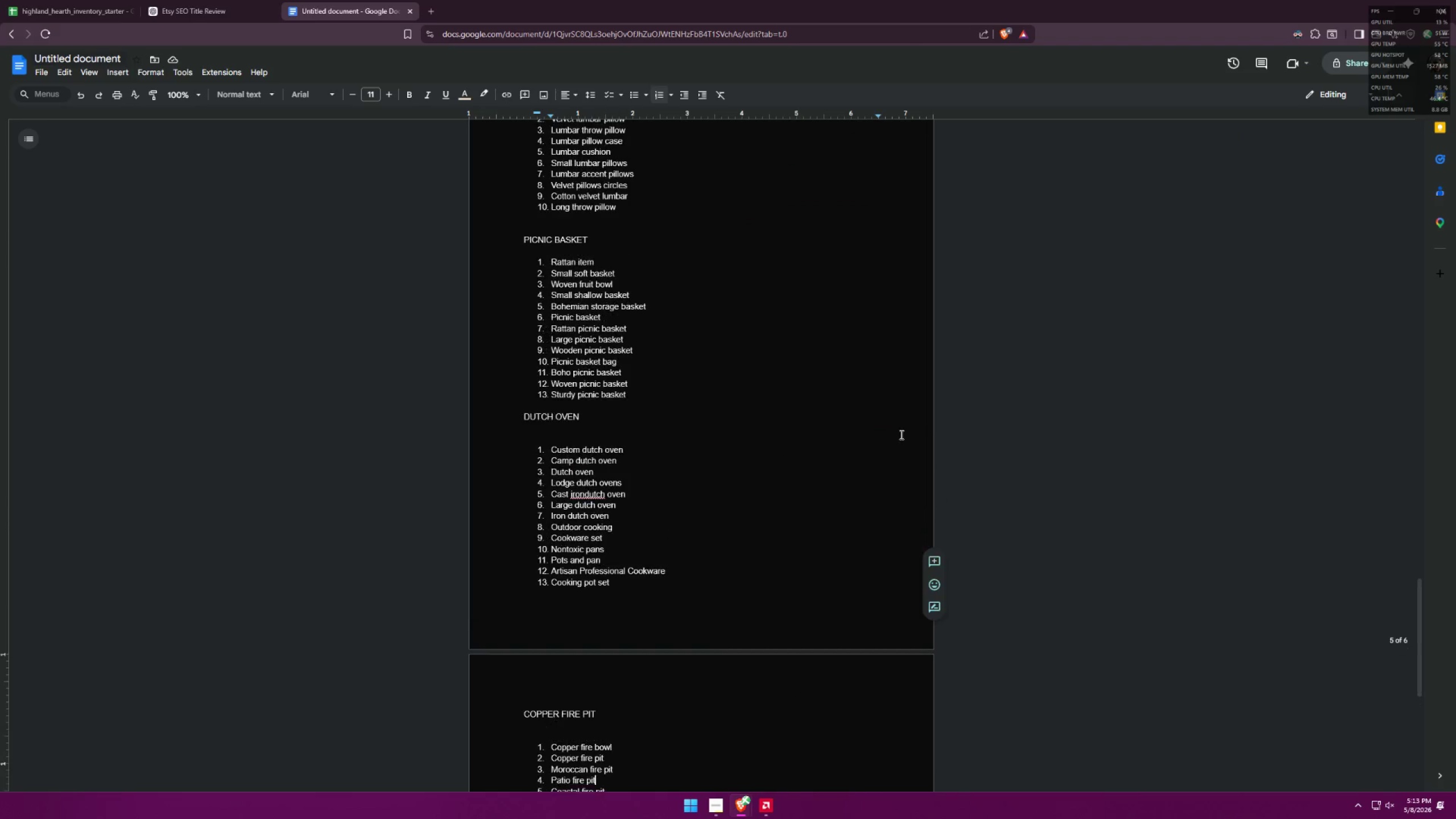 
key(Alt+Tab)
 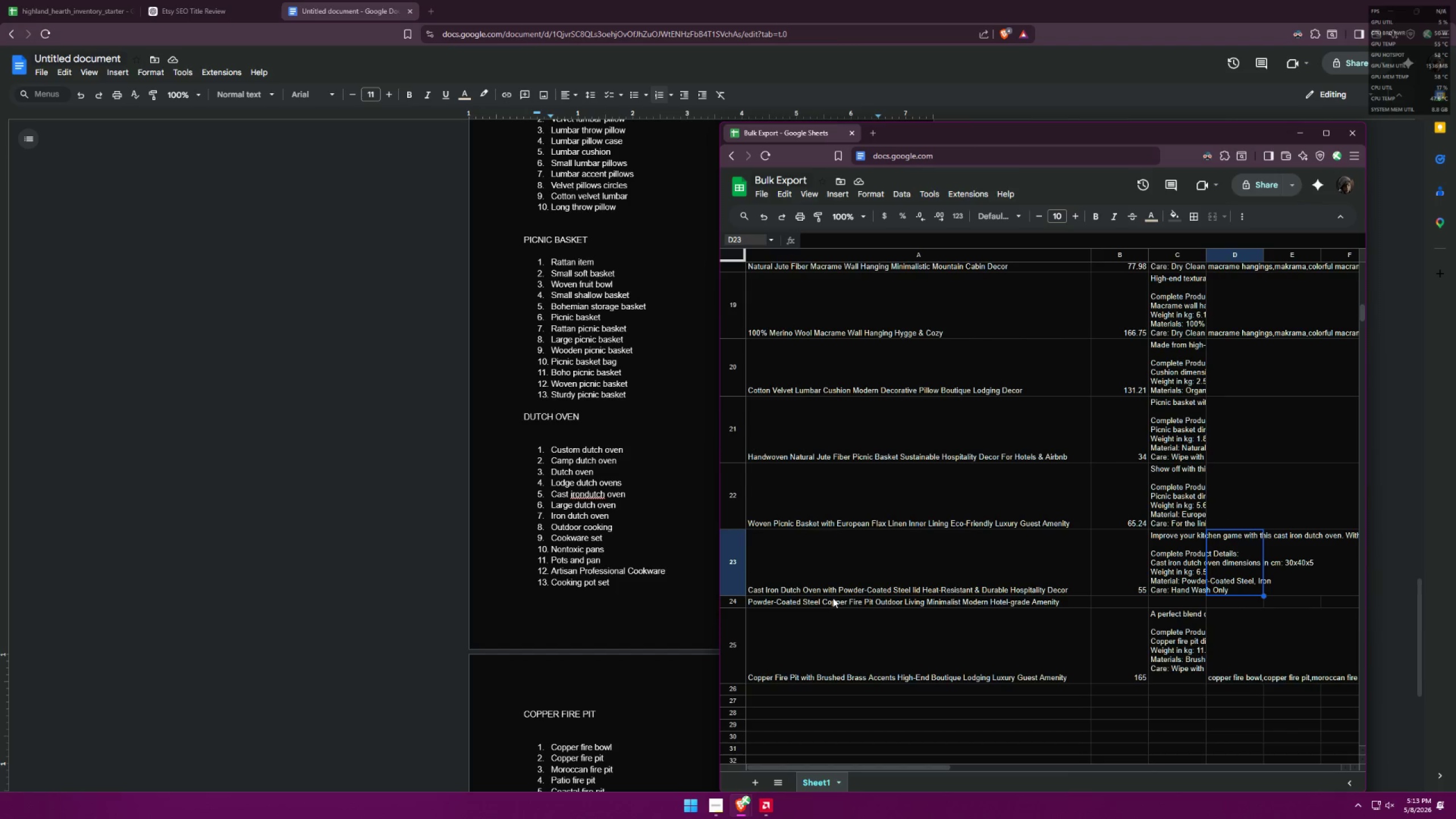 
scroll: coordinate [900, 435], scroll_direction: up, amount: 4.0
 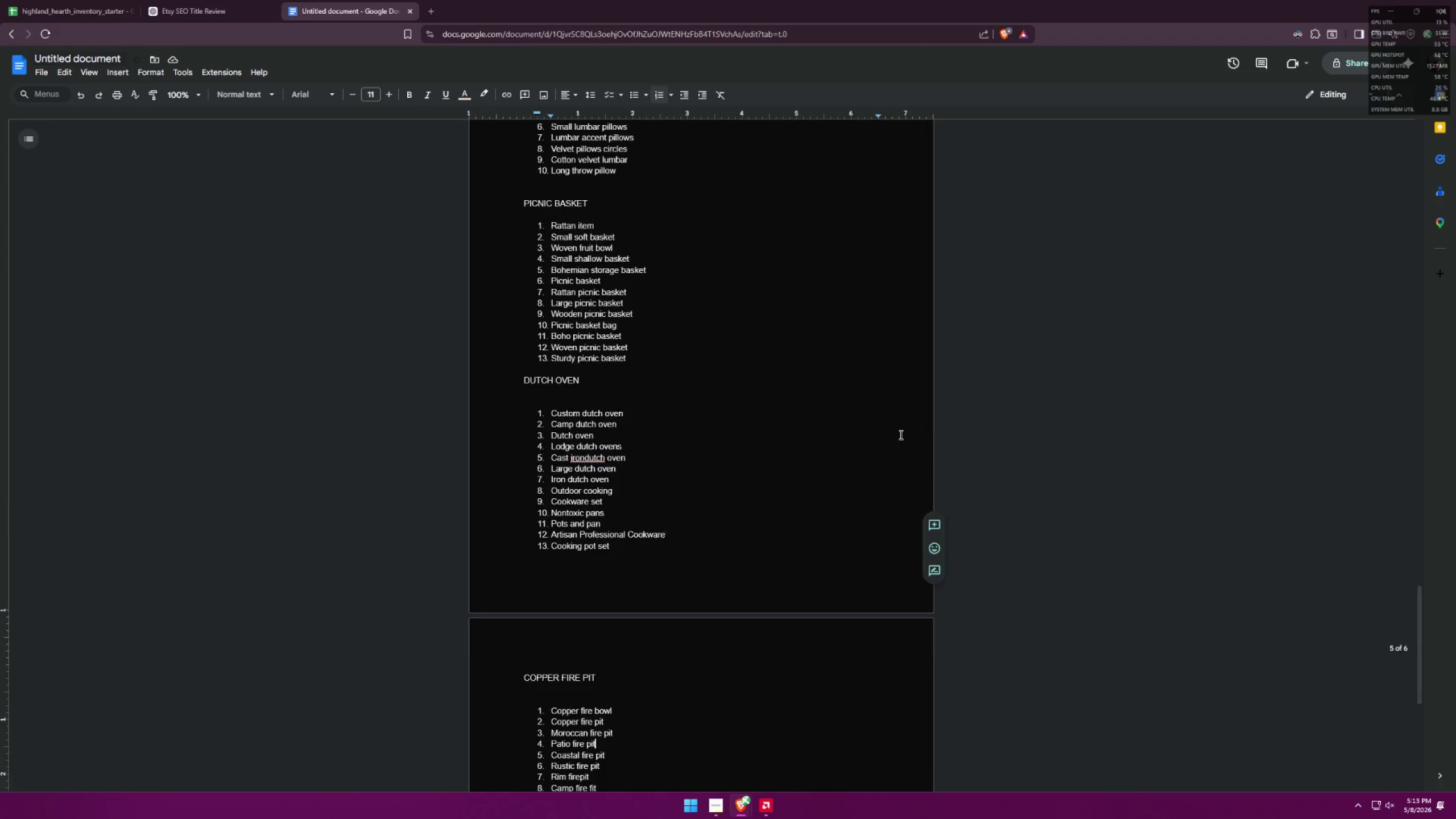 
double_click([1223, 553])
 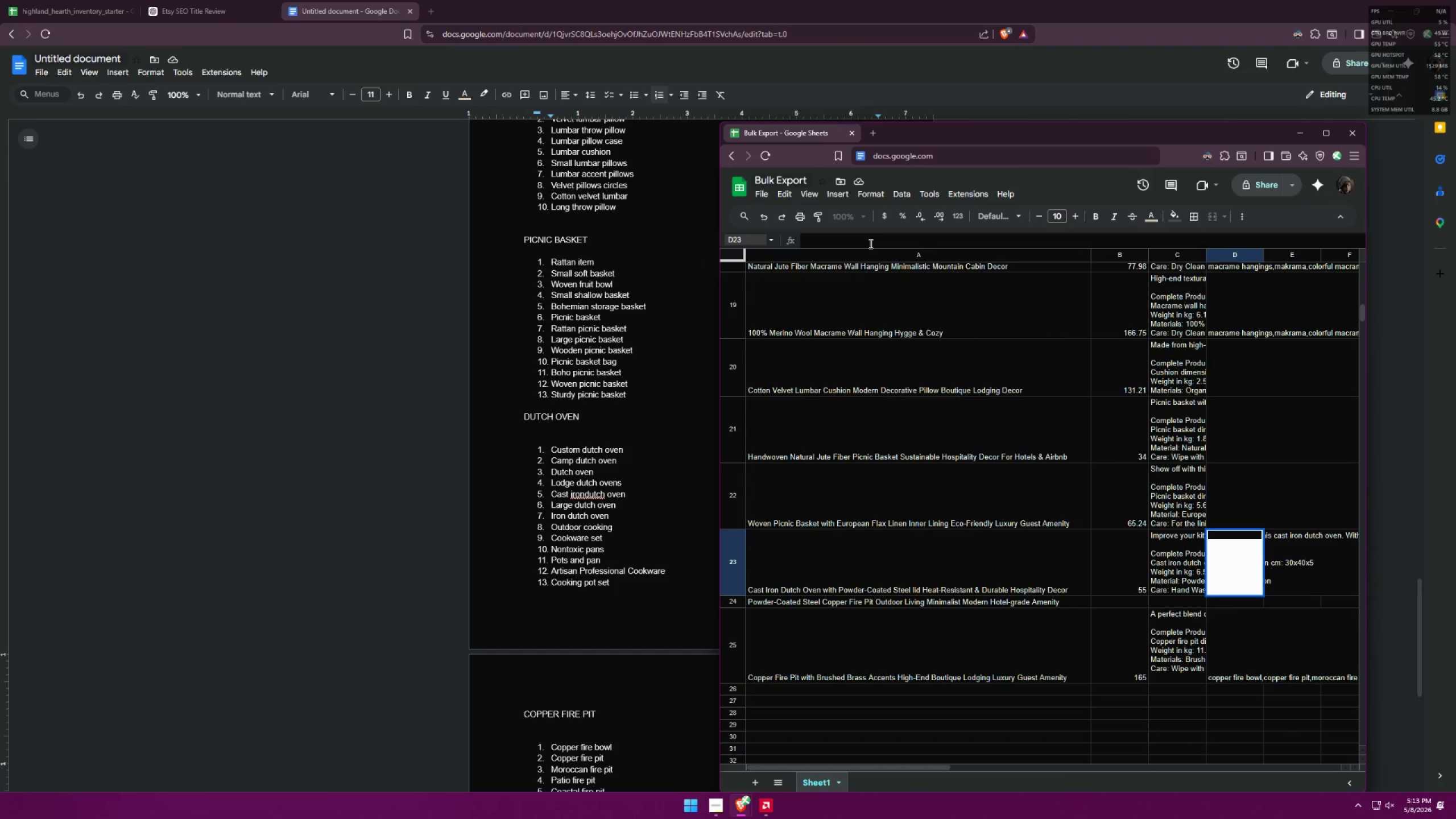 
left_click([872, 238])
 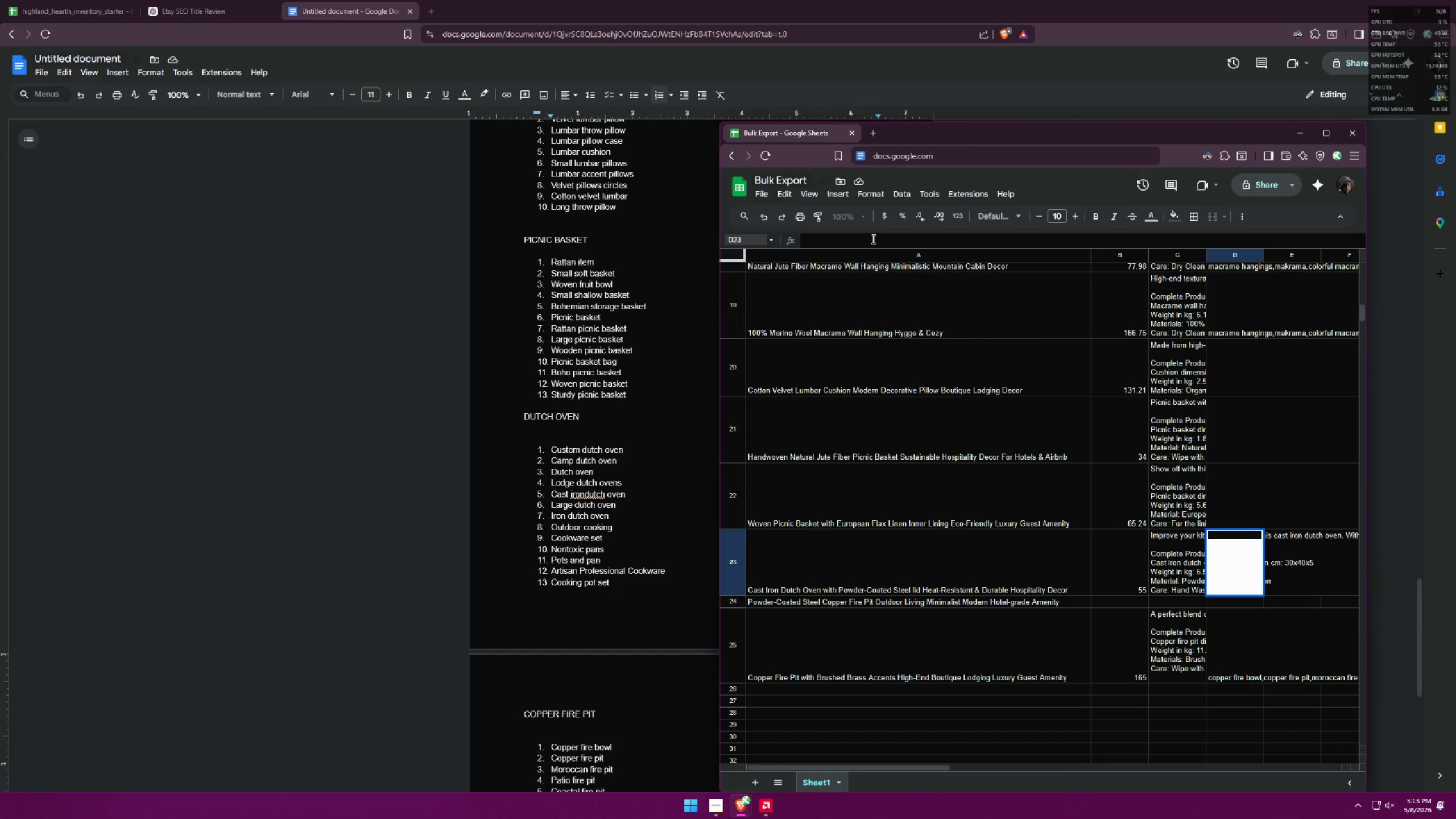 
type(custom dutch ove,)
key(Backspace)
type(n,camp dutch ove,)
key(Backspace)
type(n,dutch oven,lodge dutch ovens,)
key(Backspace)
type(,cast irondutch oven,)
 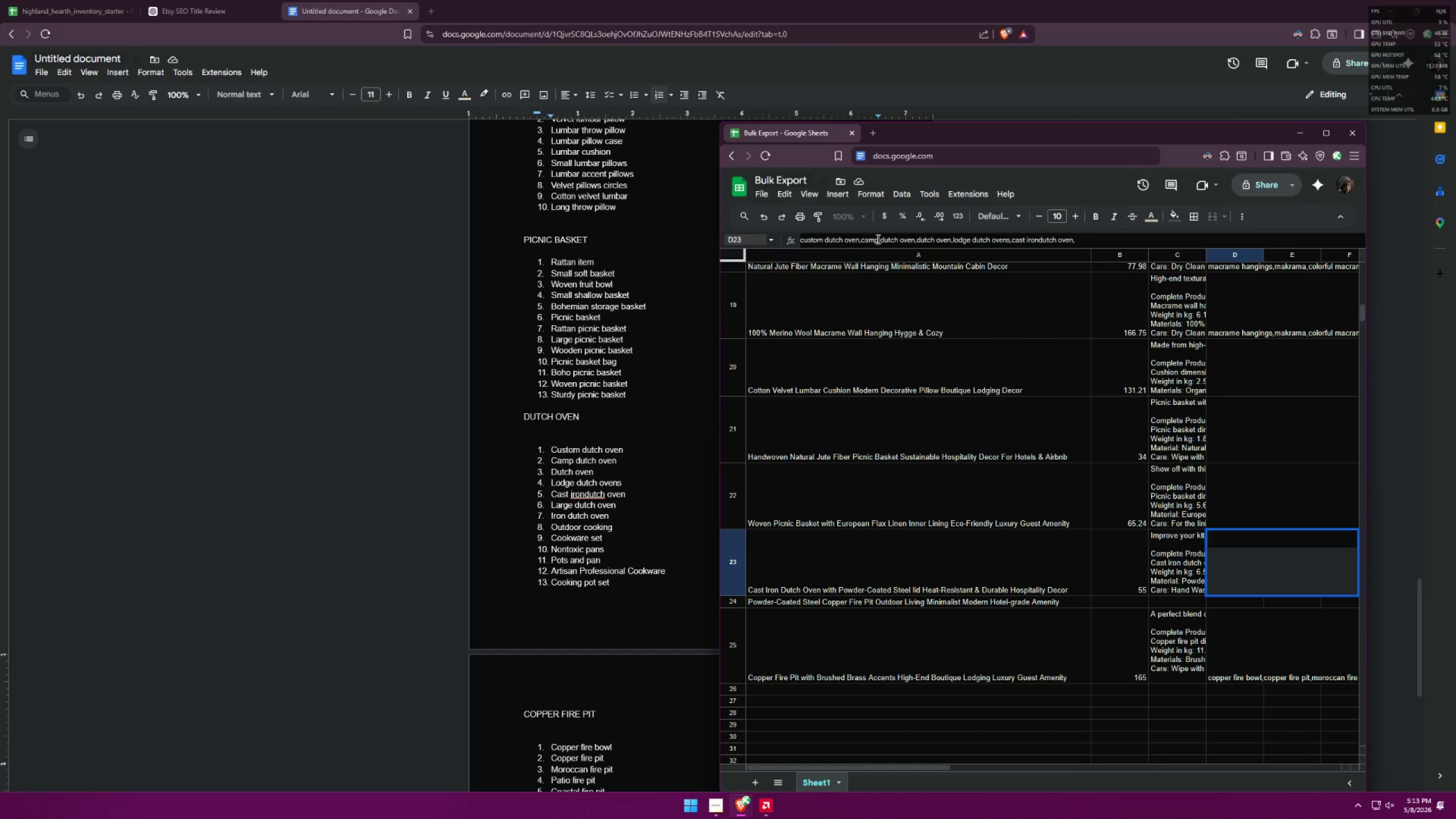 
left_click([1223, 473])
 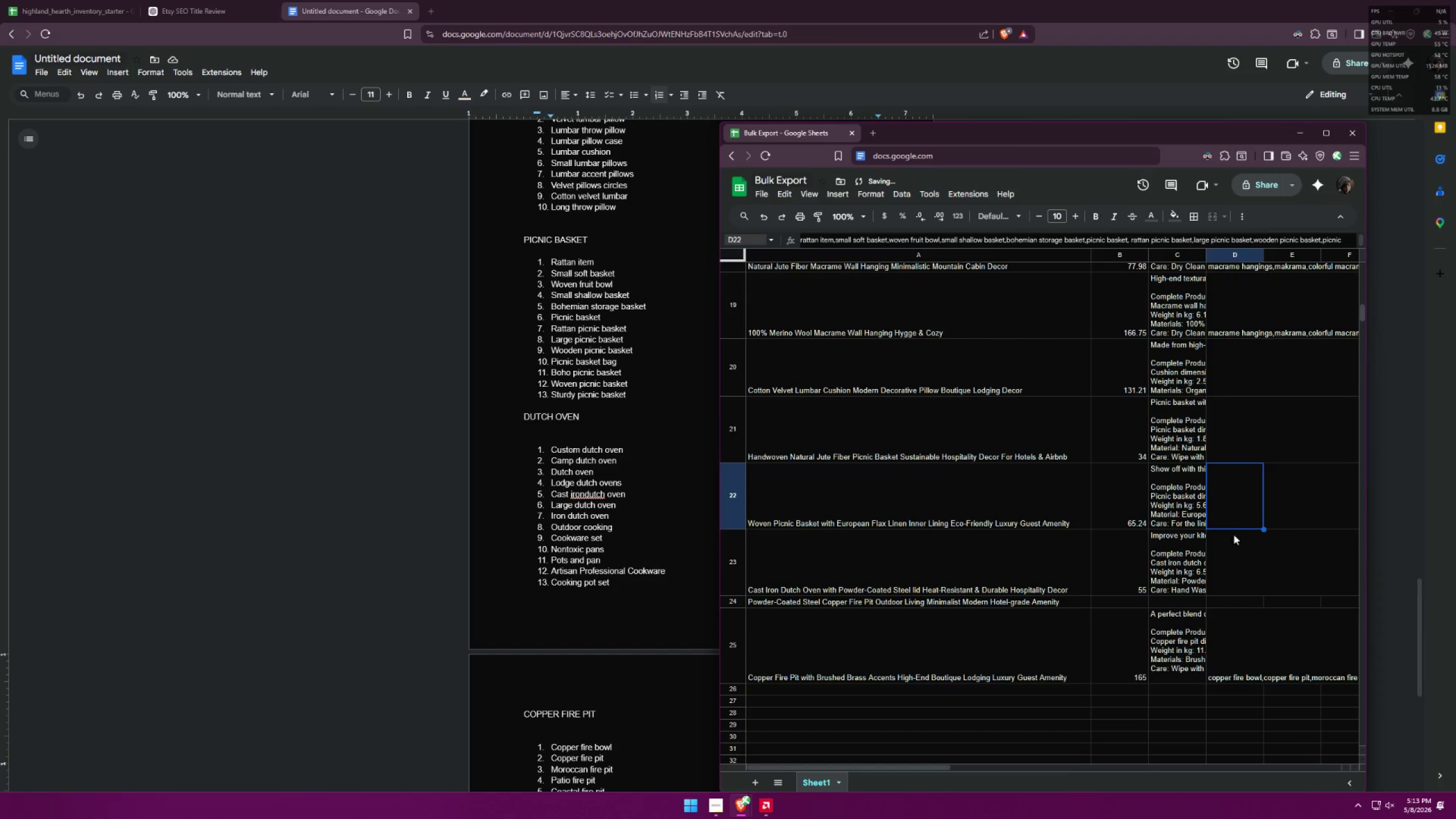 
left_click([1242, 555])
 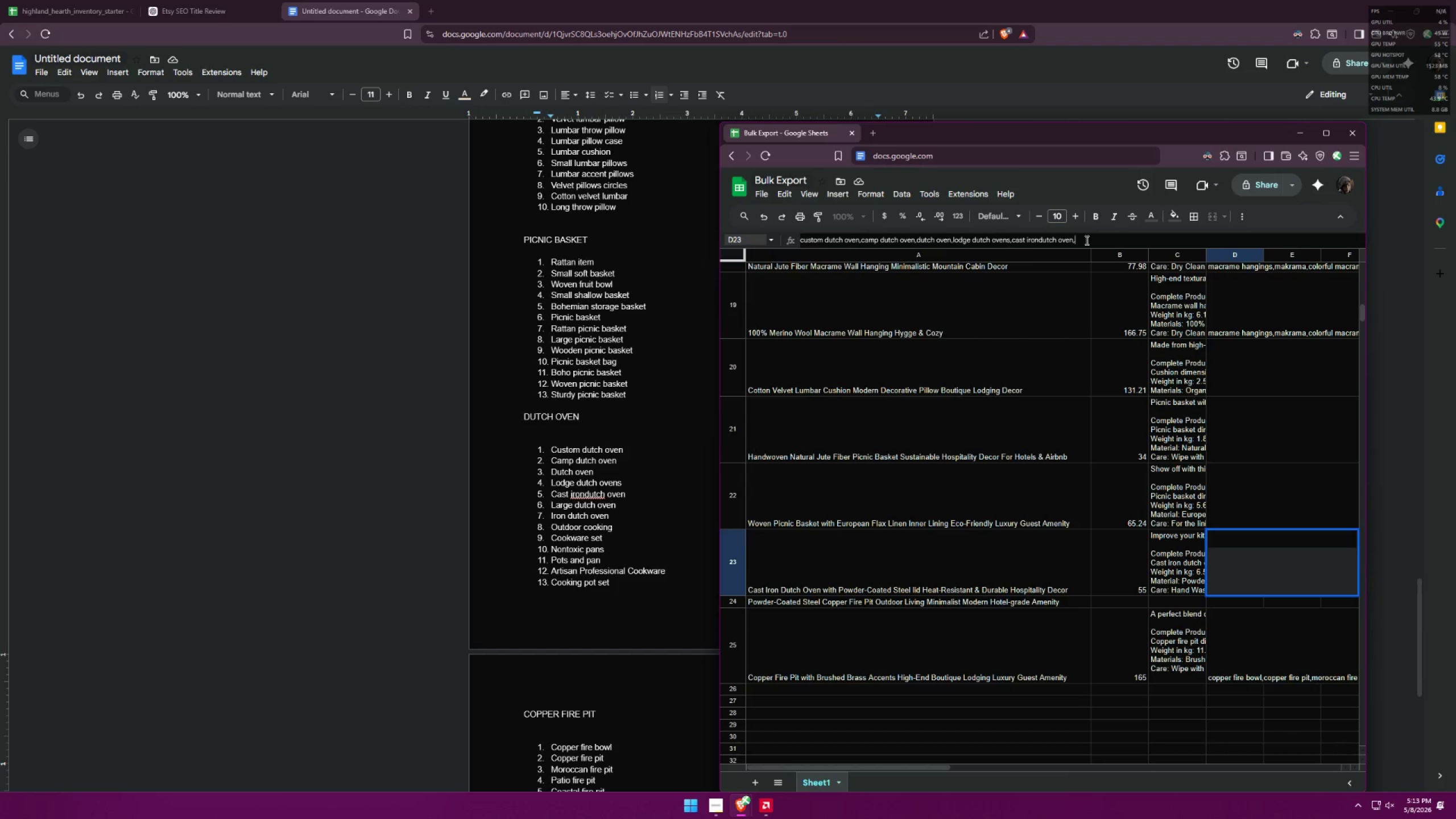 
wait(7.31)
 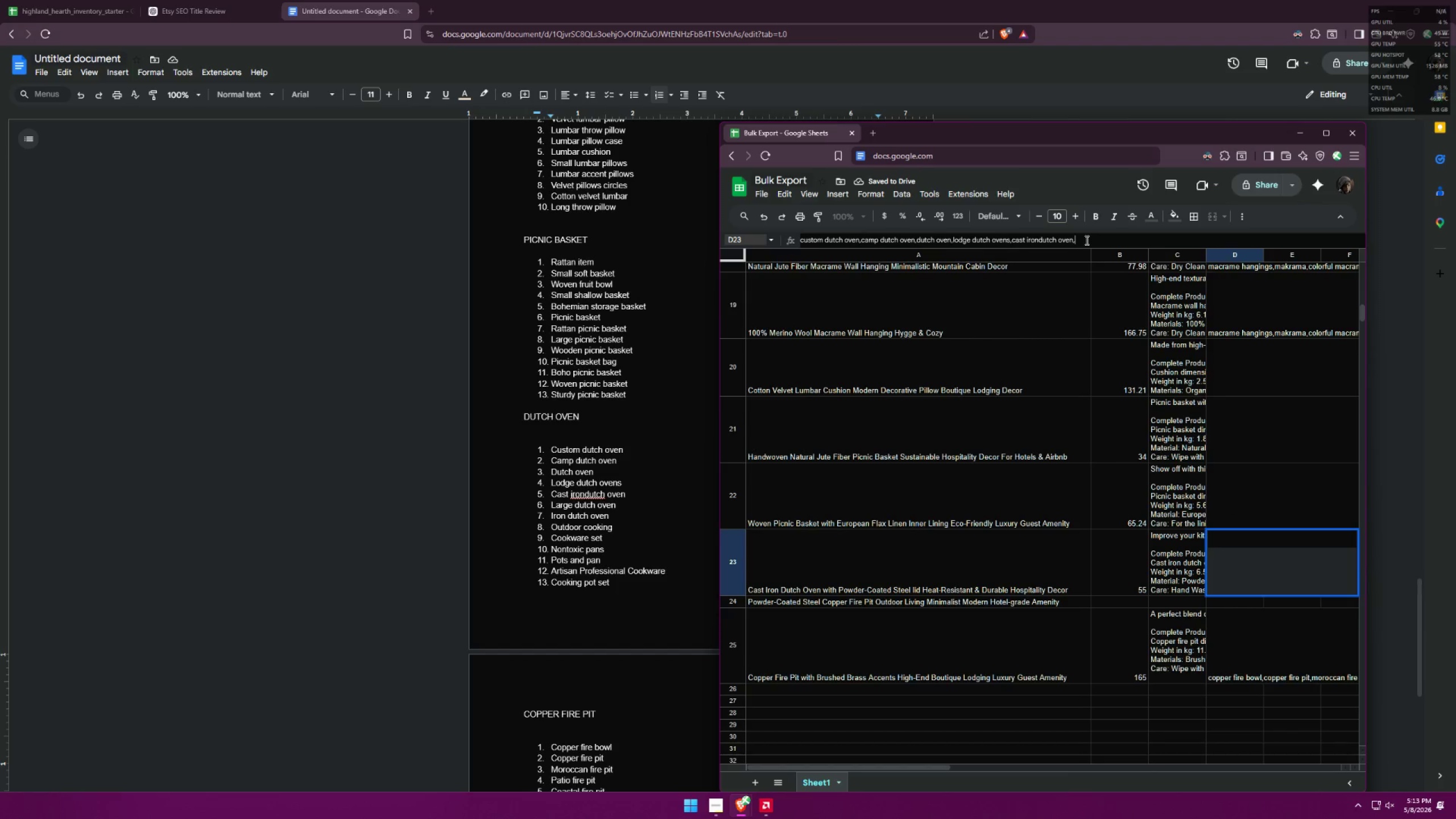 
type(large dutch oven,iron dutch oven,outdoor cooking,cookware set,nontoxic pans,pots and pan,artisan professional cookware,cooking pot set)
 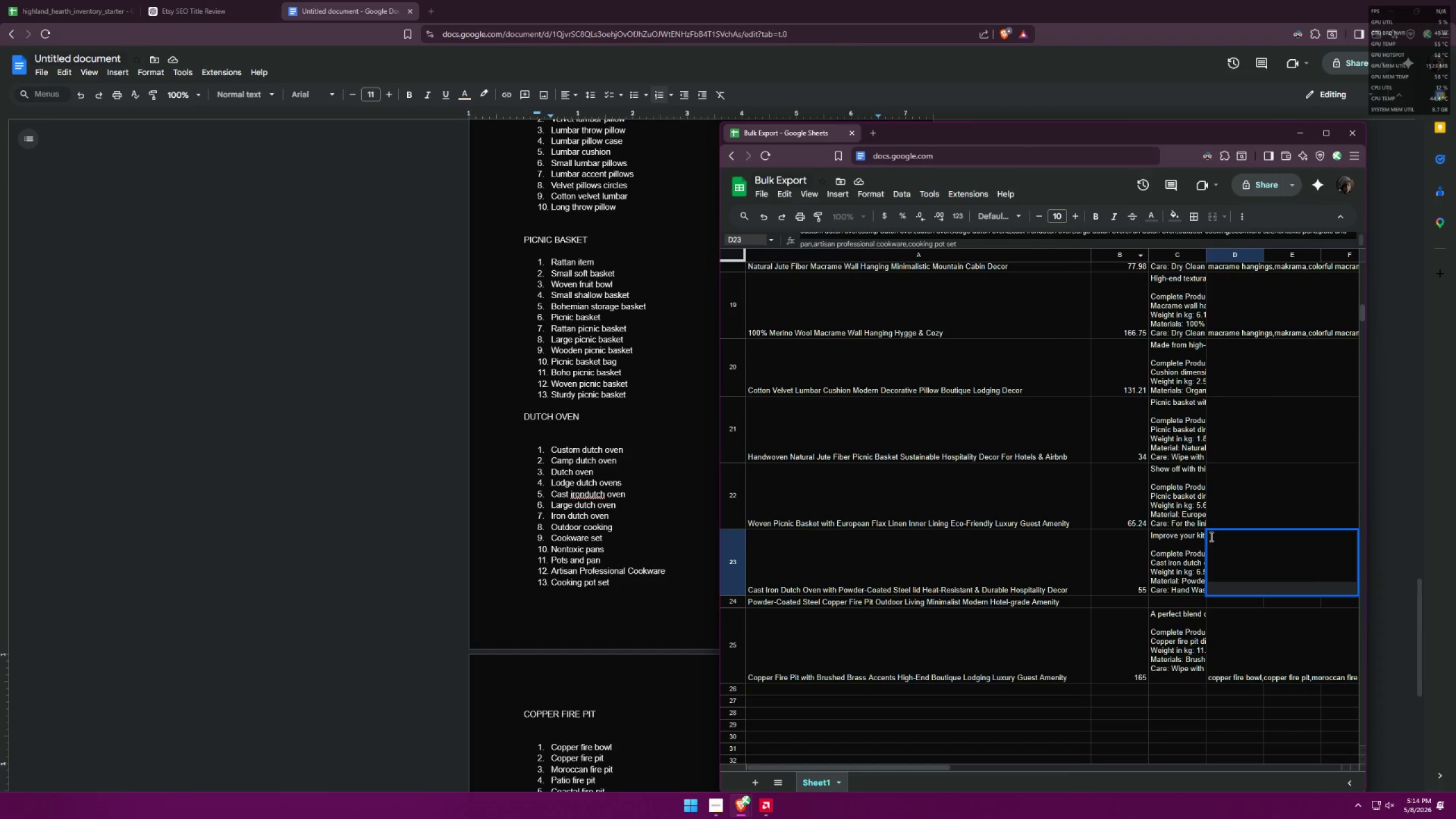 
left_click([1196, 710])
 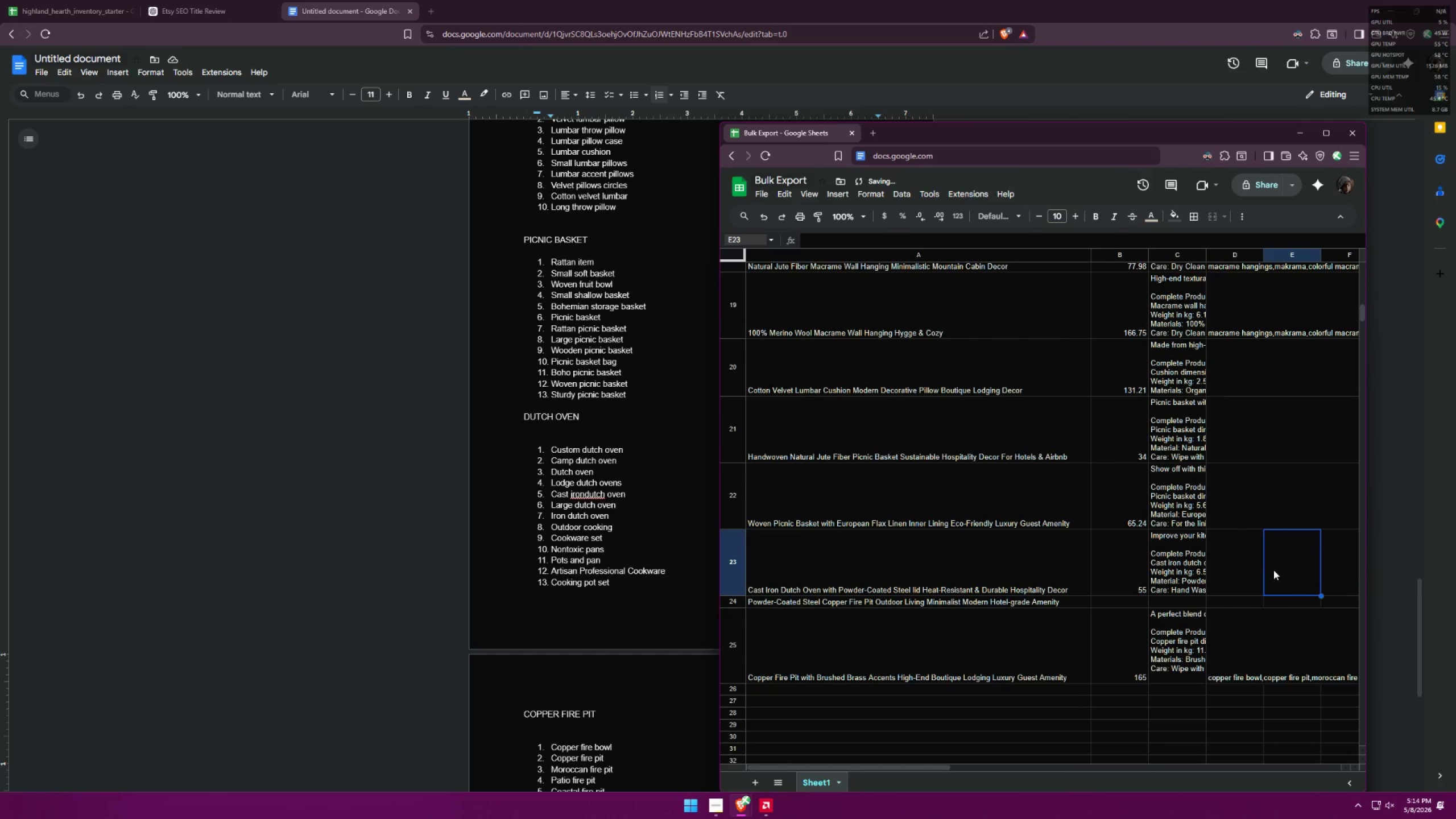 
double_click([1246, 568])
 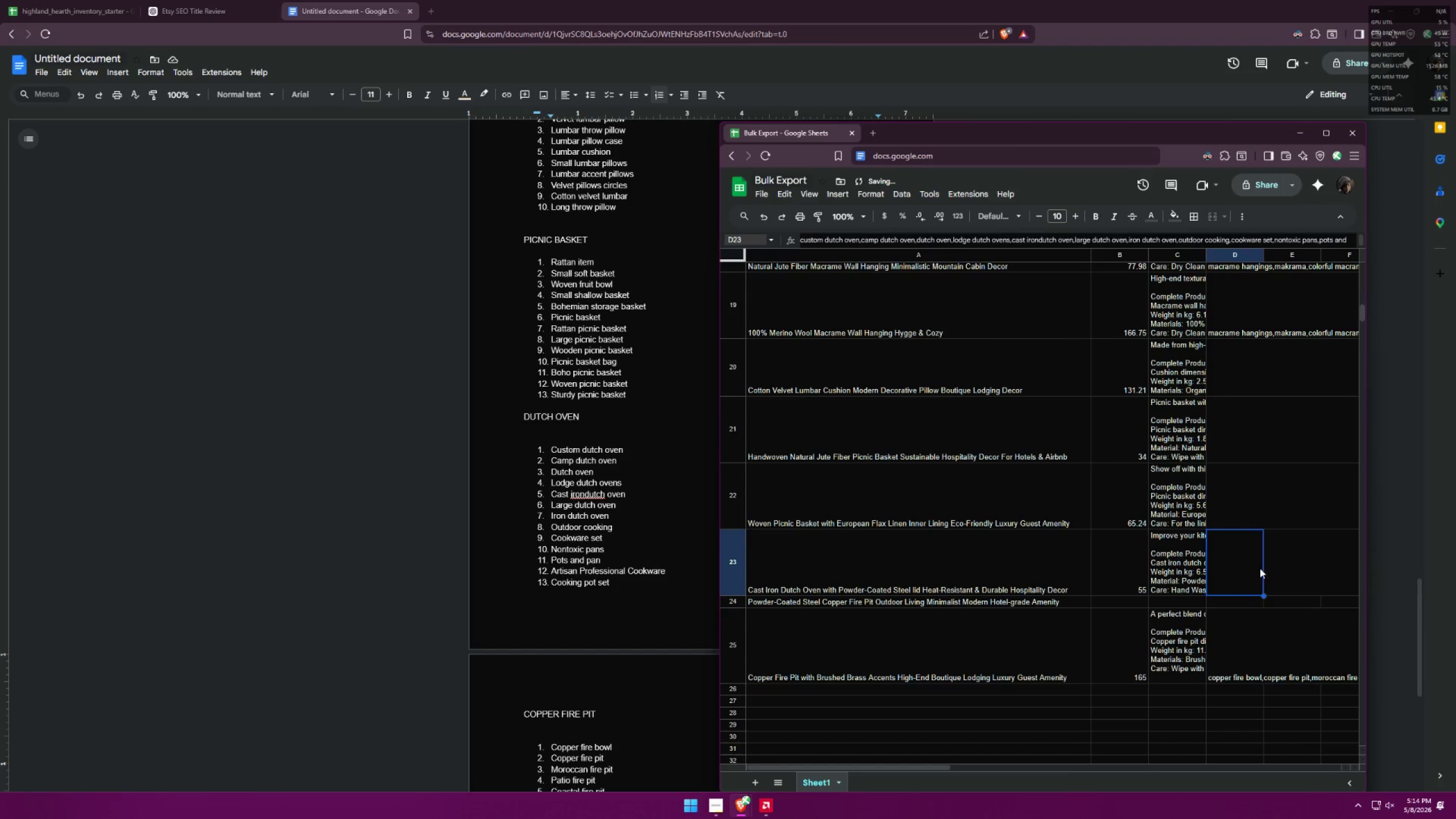 
triple_click([1281, 566])
 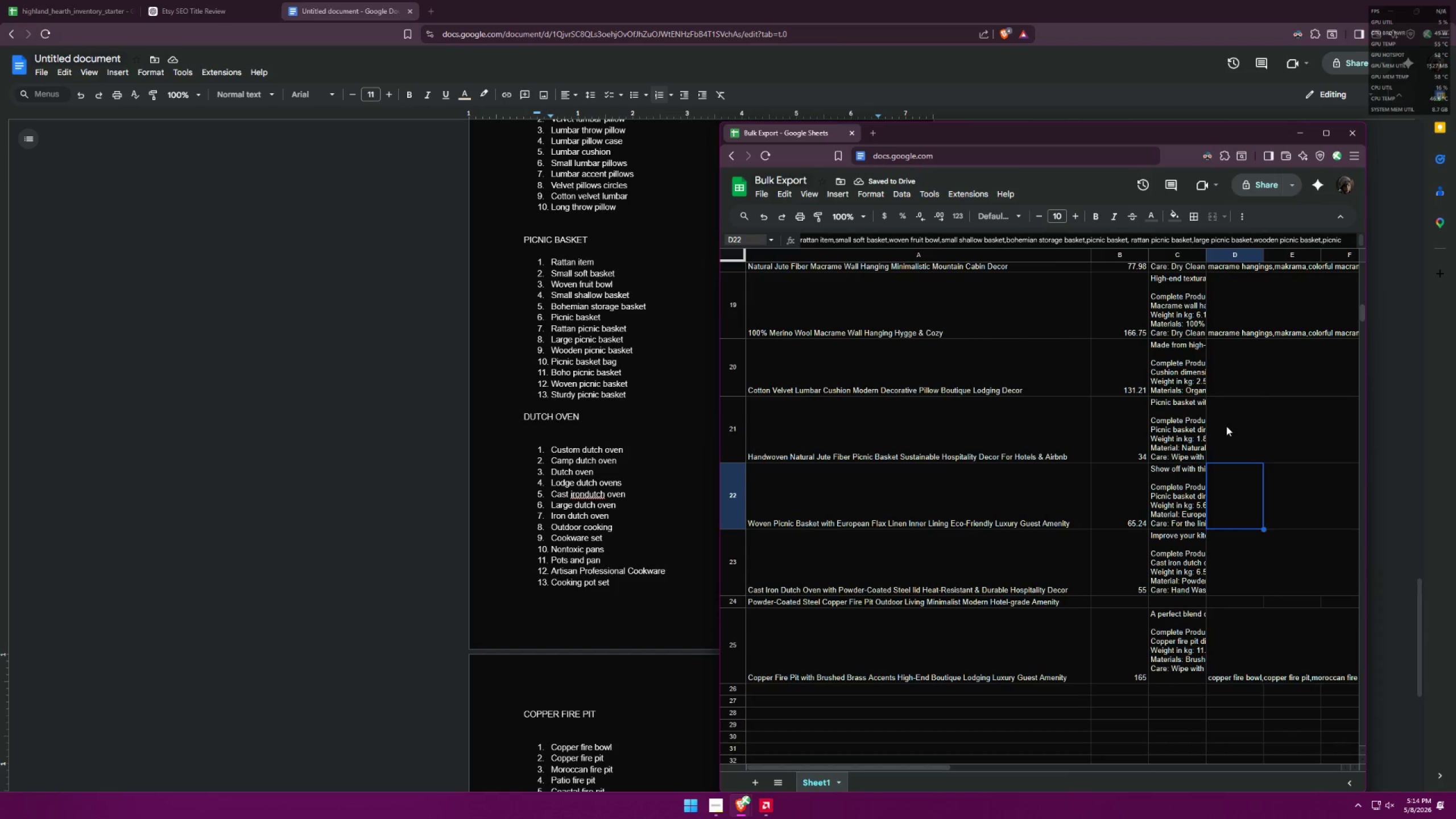 
double_click([1228, 380])
 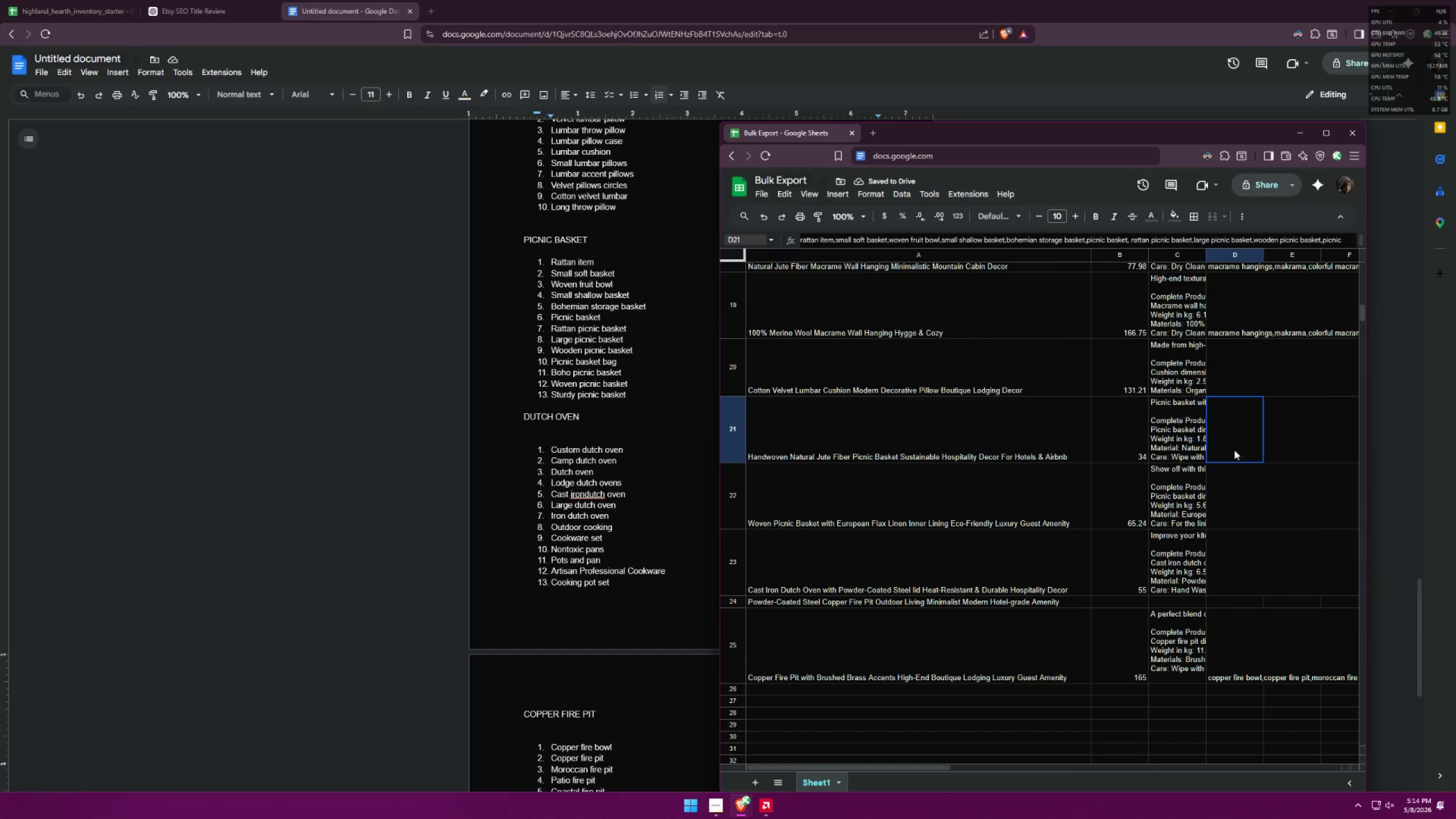 
double_click([1225, 526])
 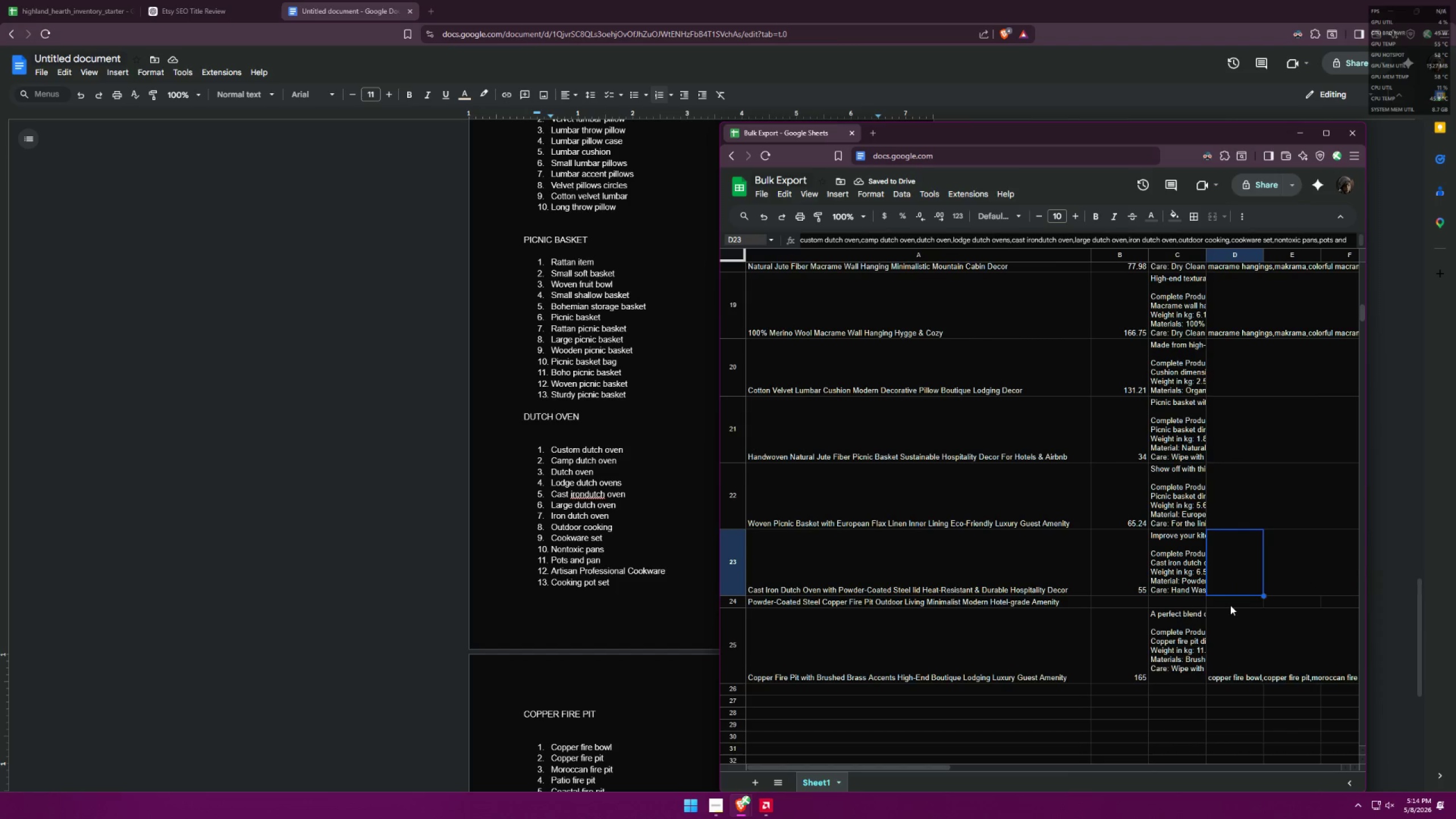 
triple_click([1231, 610])
 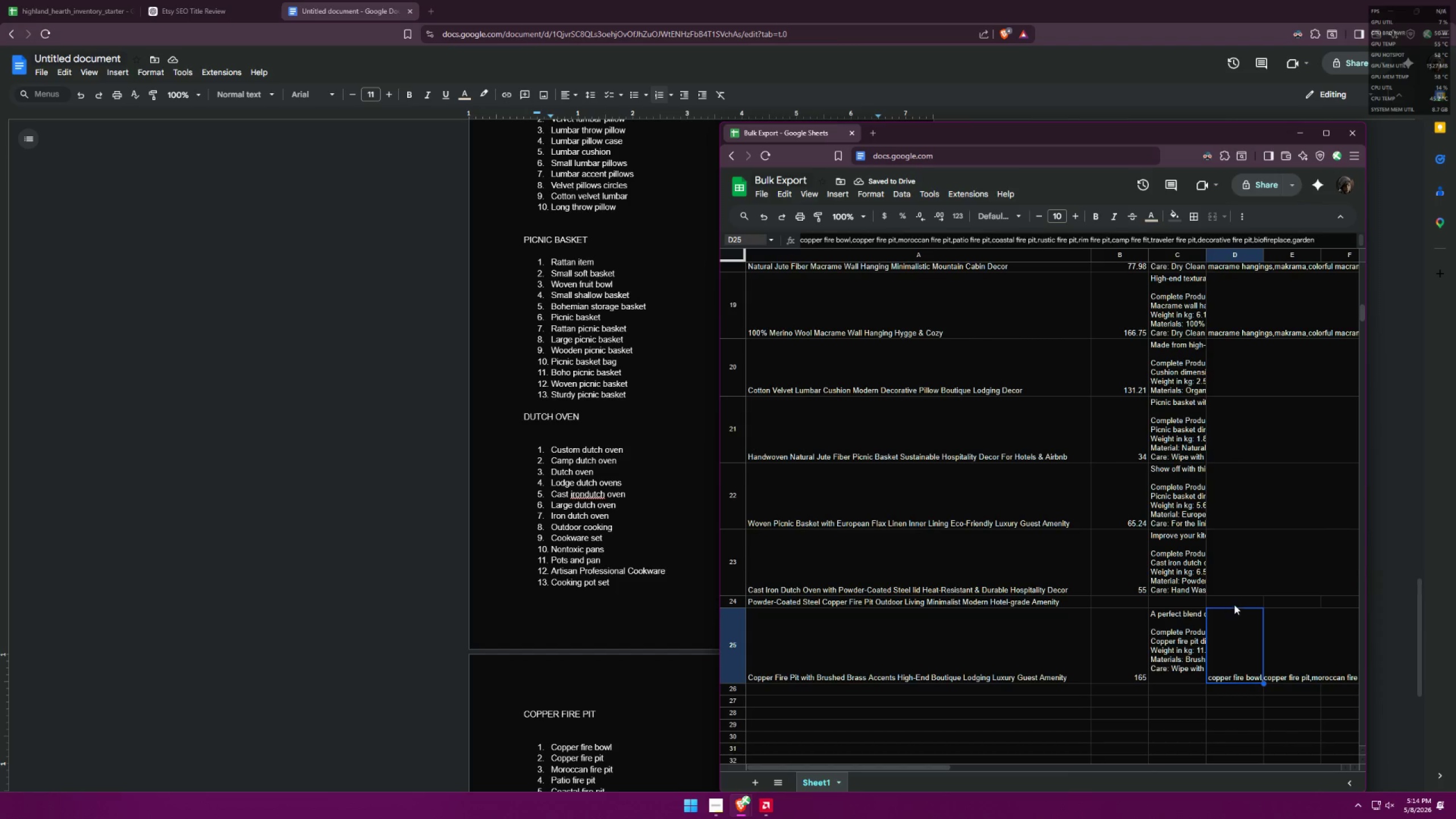 
left_click([1236, 601])
 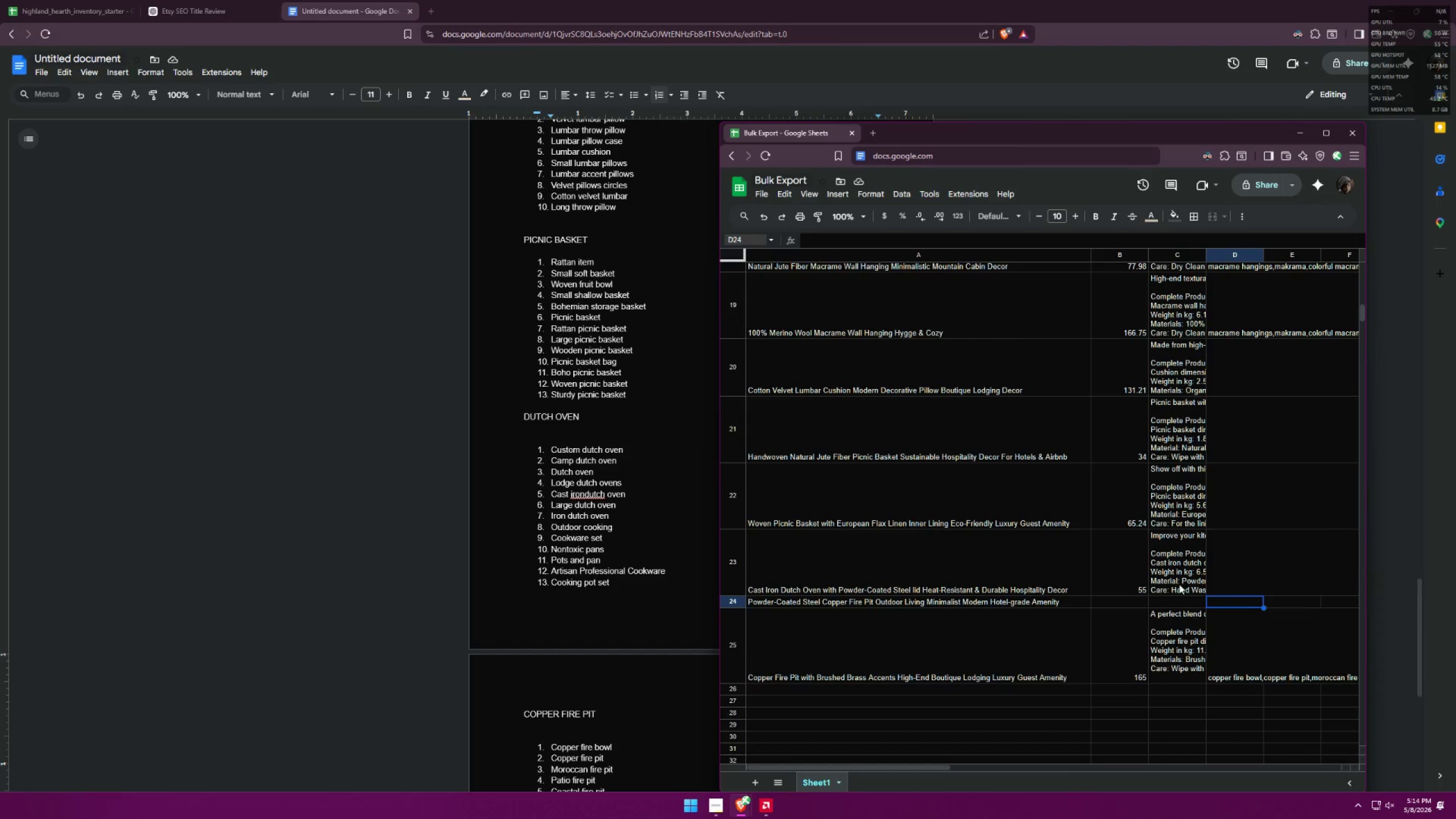 
hold_key(key=ControlLeft, duration=0.83)
scroll: coordinate [770, 482], scroll_direction: down, amount: 1.0
 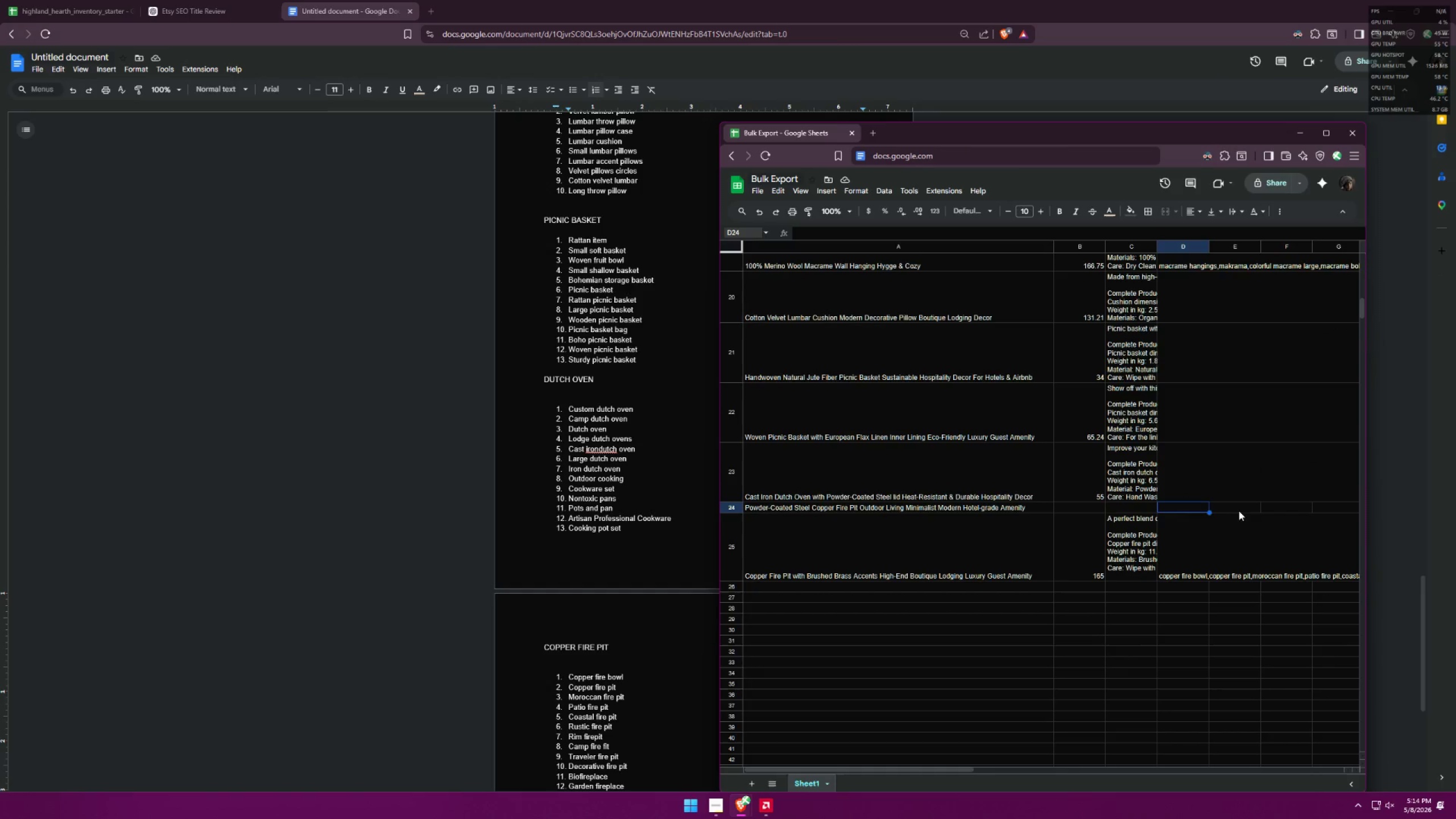 
double_click([1269, 504])
 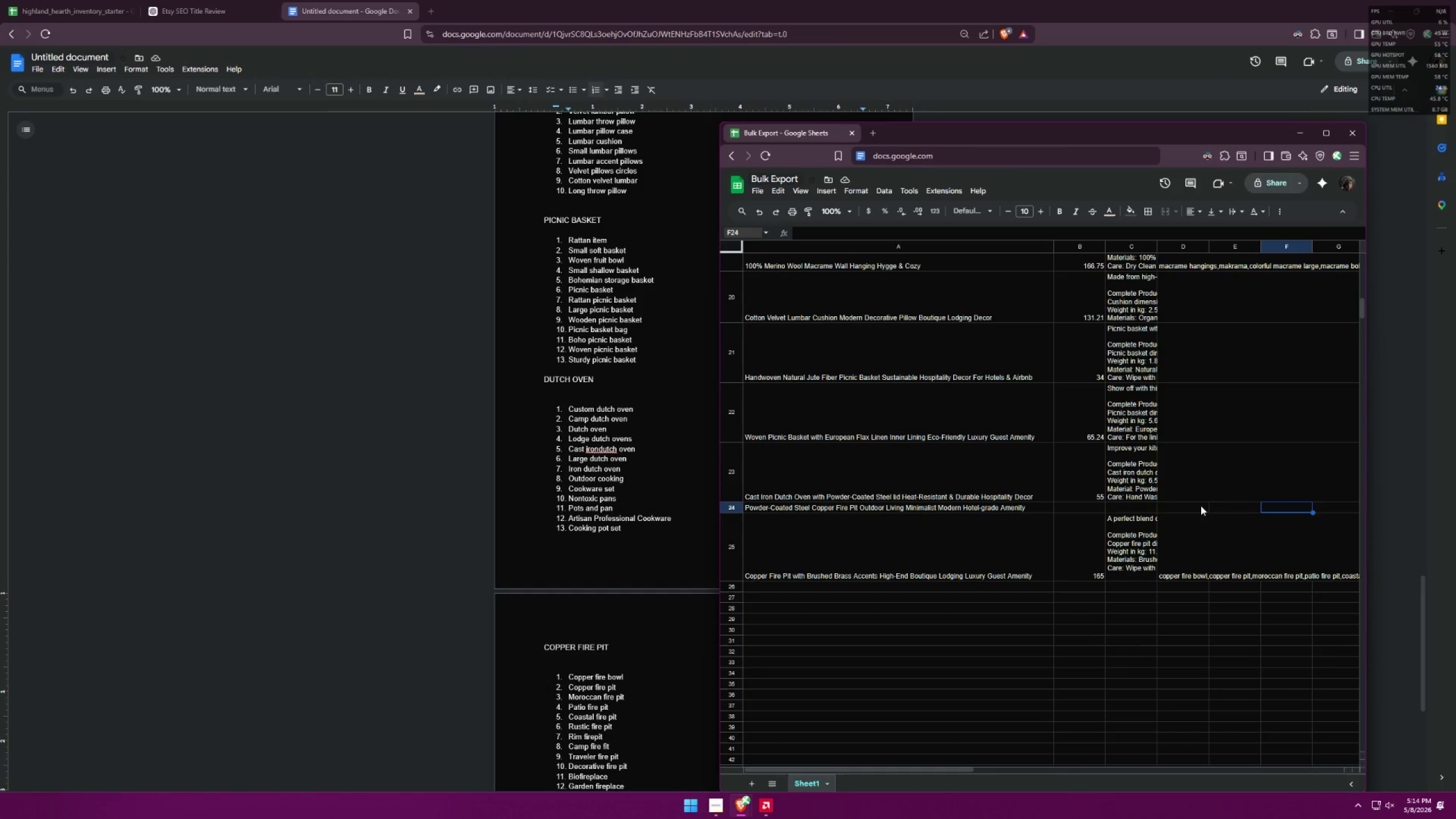 
left_click([1201, 506])
 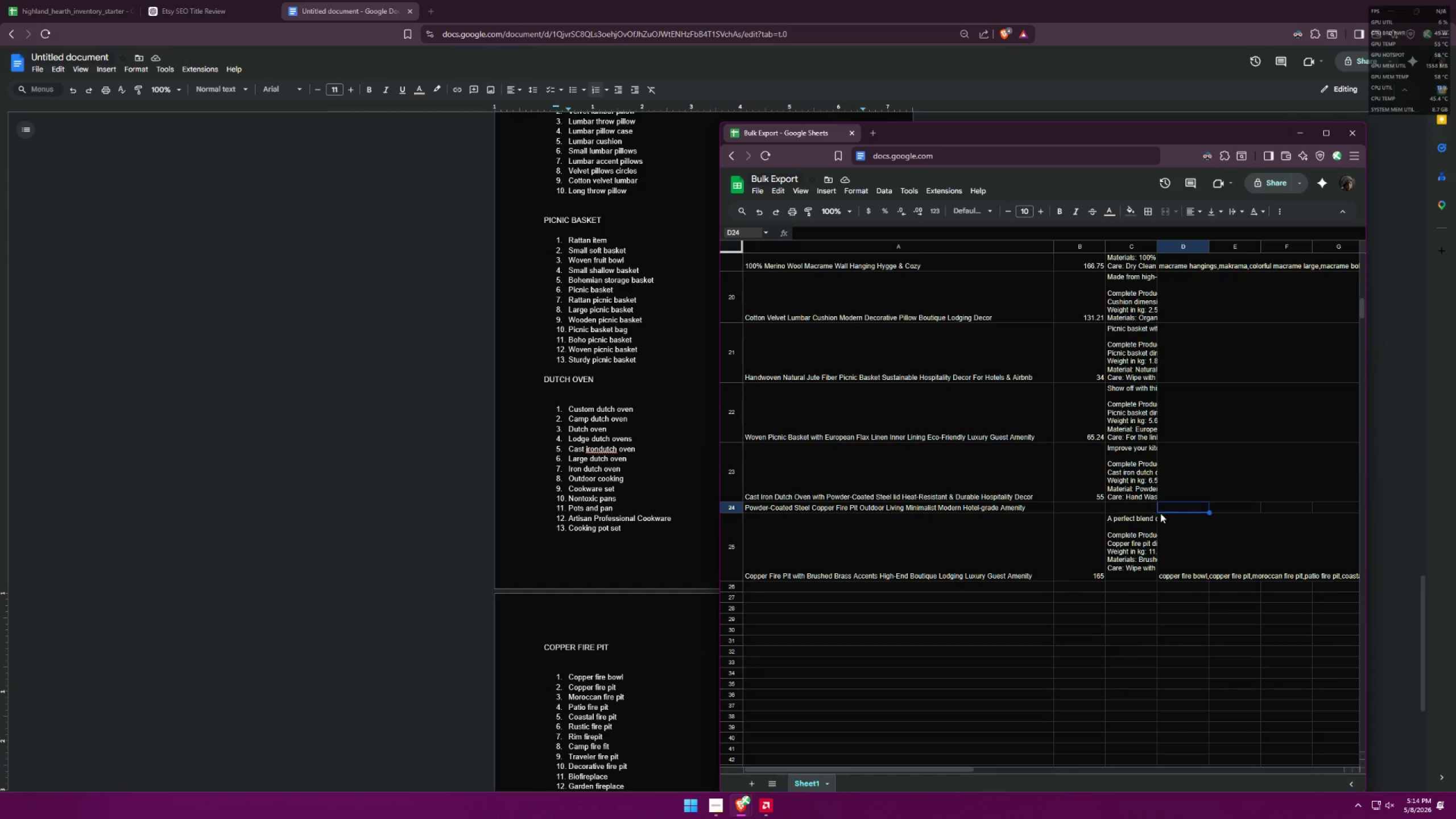 
double_click([1226, 471])
 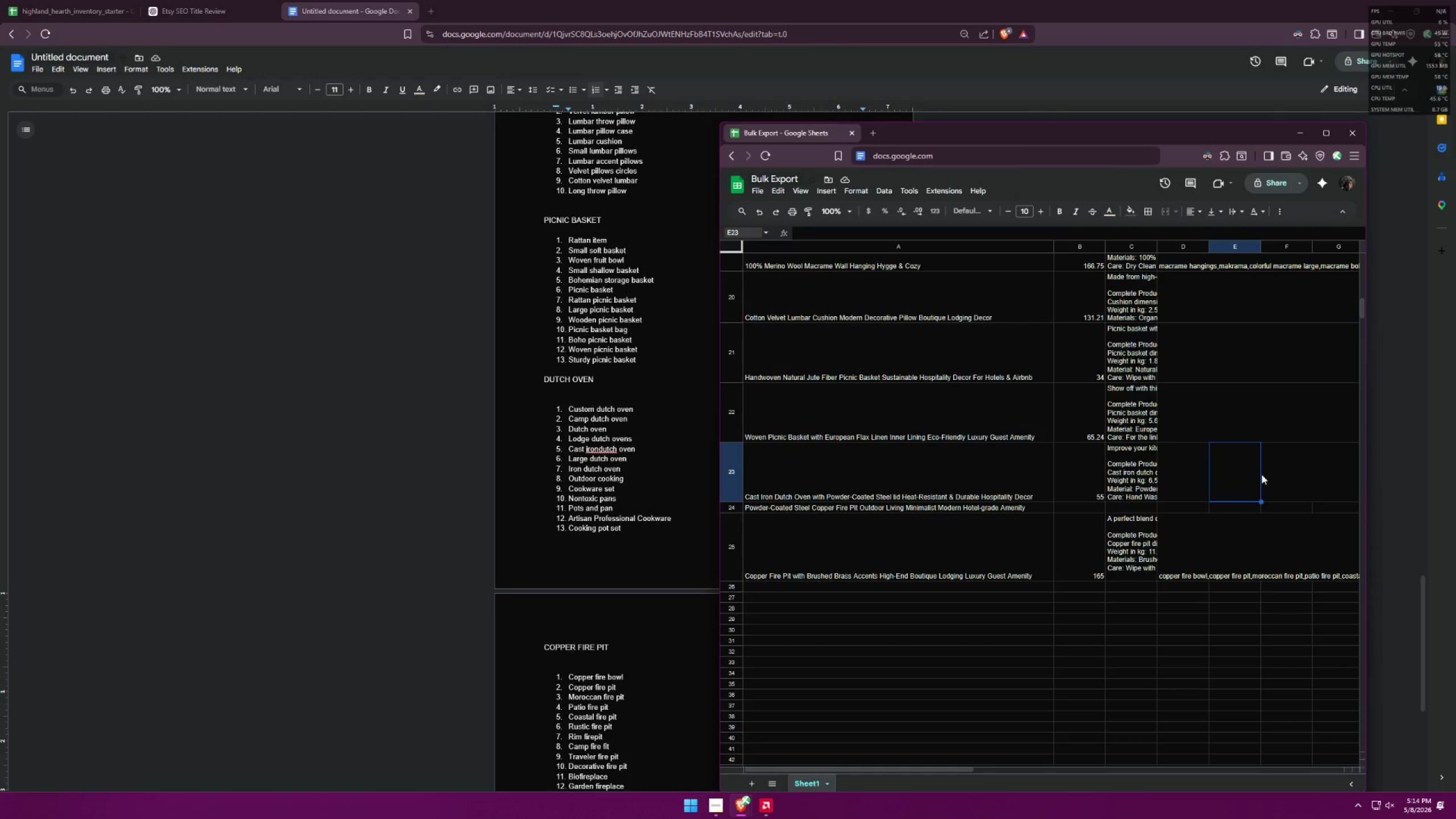 
triple_click([1279, 475])
 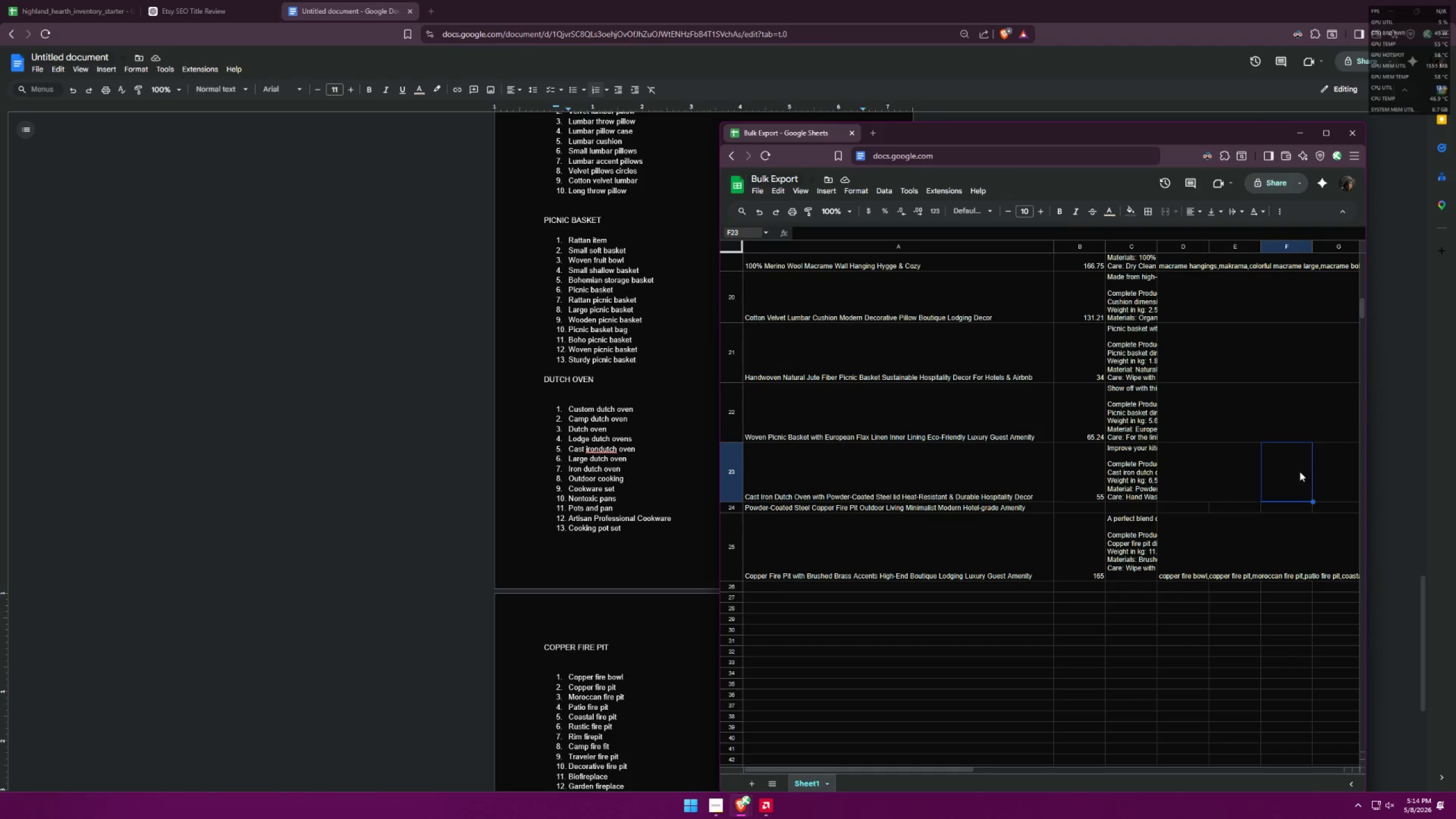 
triple_click([1313, 470])
 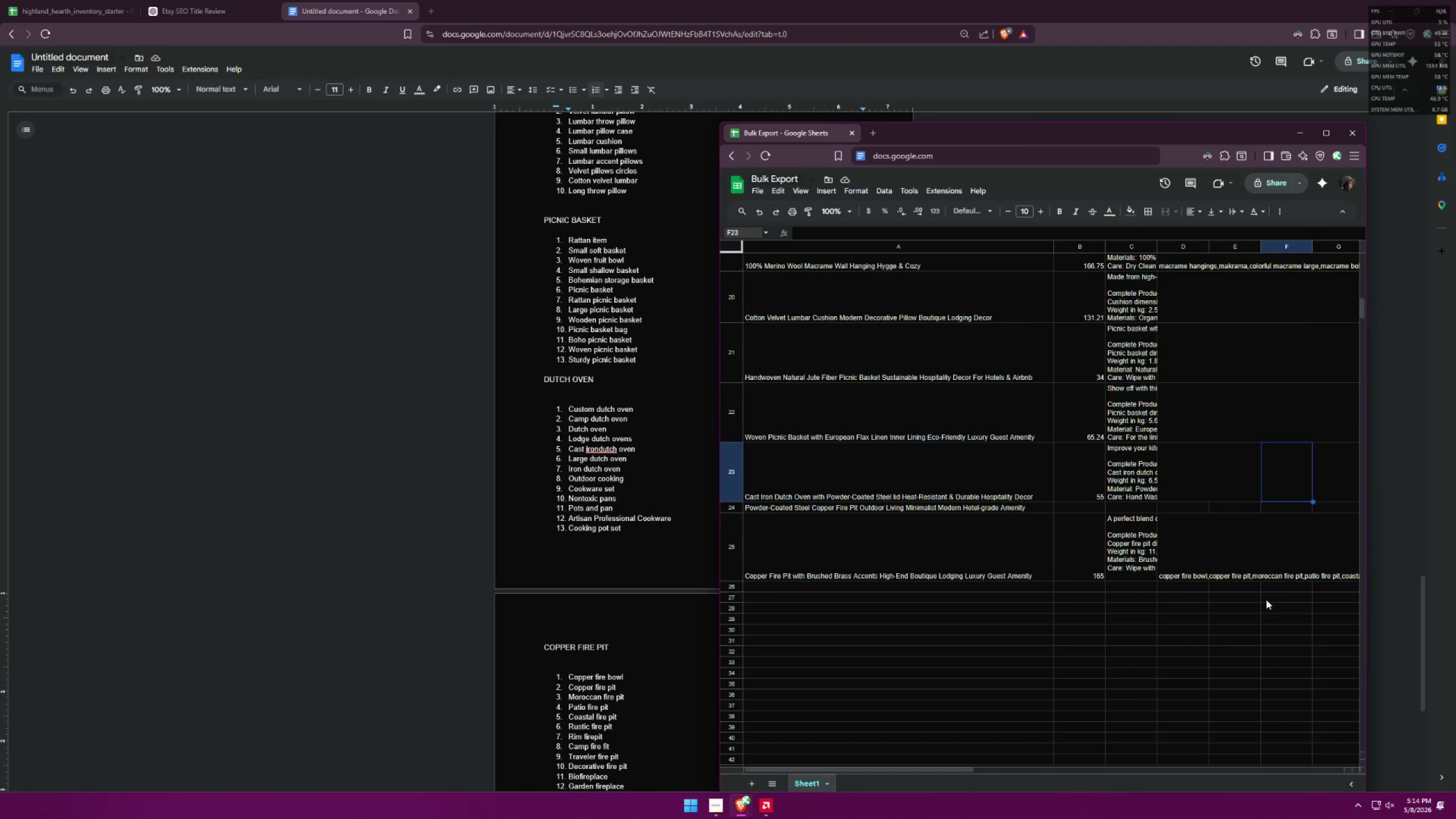 
hold_key(key=ControlLeft, duration=1.39)
scroll: coordinate [1207, 644], scroll_direction: up, amount: 2.0
 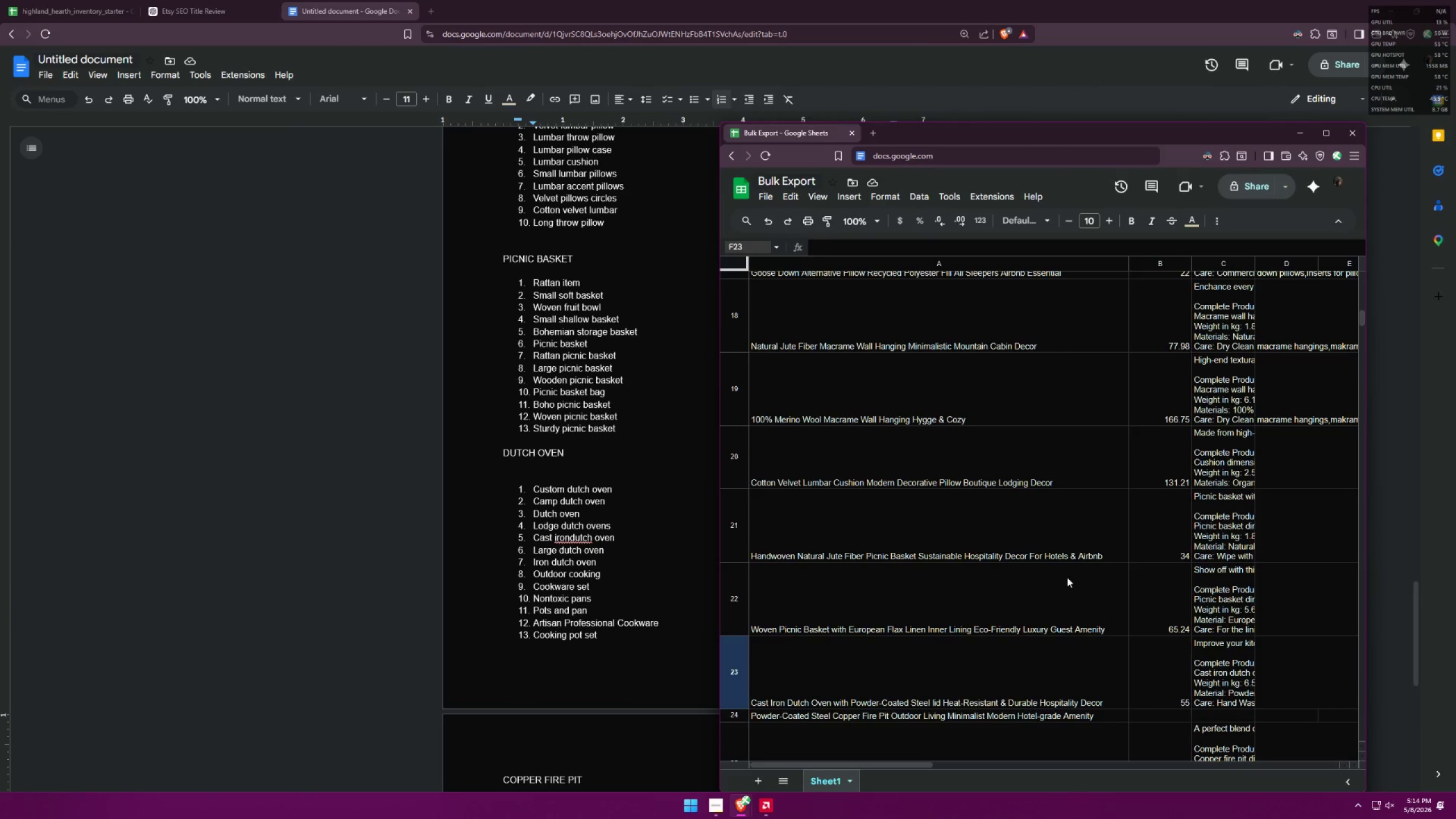 
scroll: coordinate [1066, 575], scroll_direction: down, amount: 1.0
 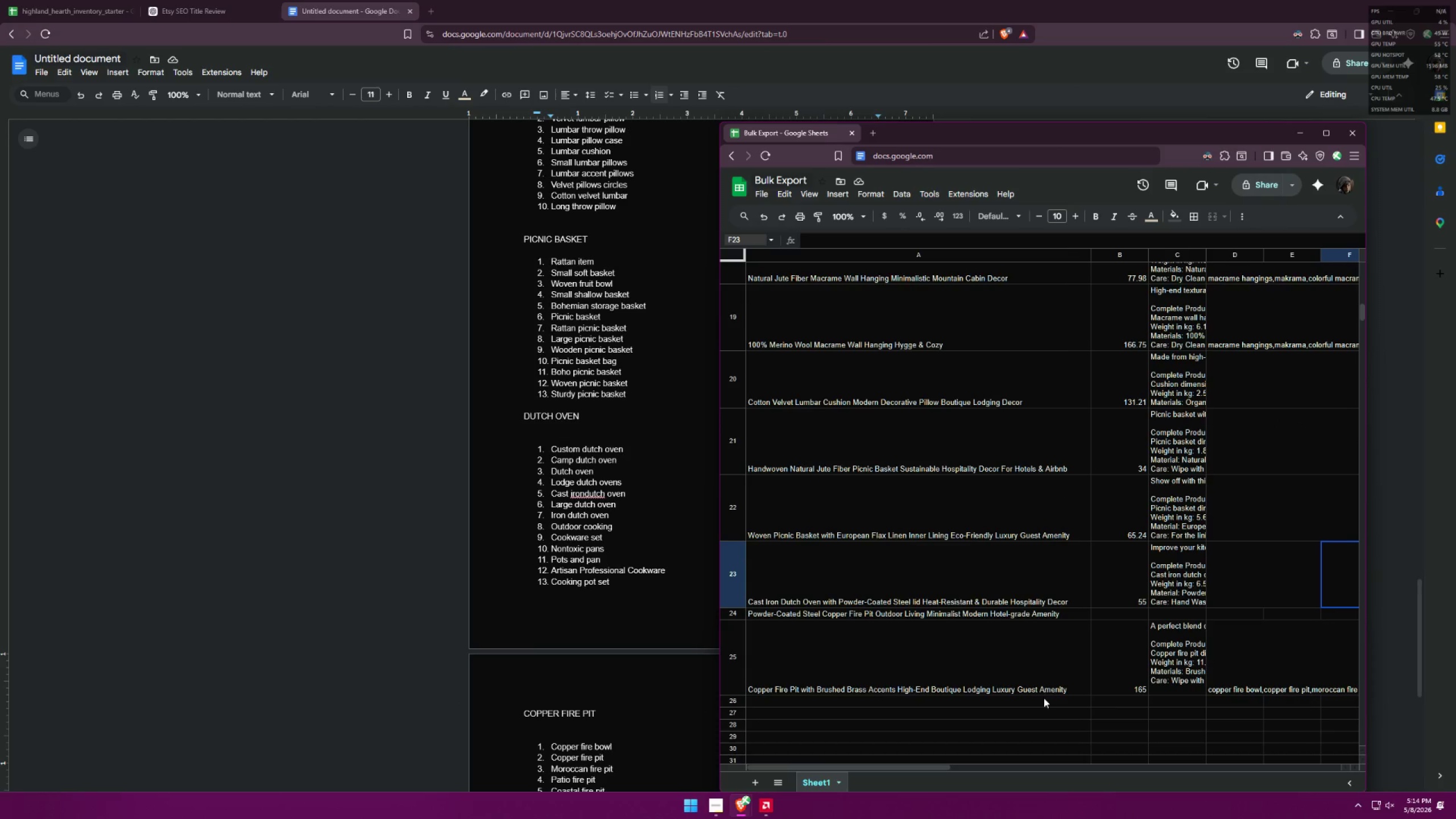 
left_click([1040, 723])
 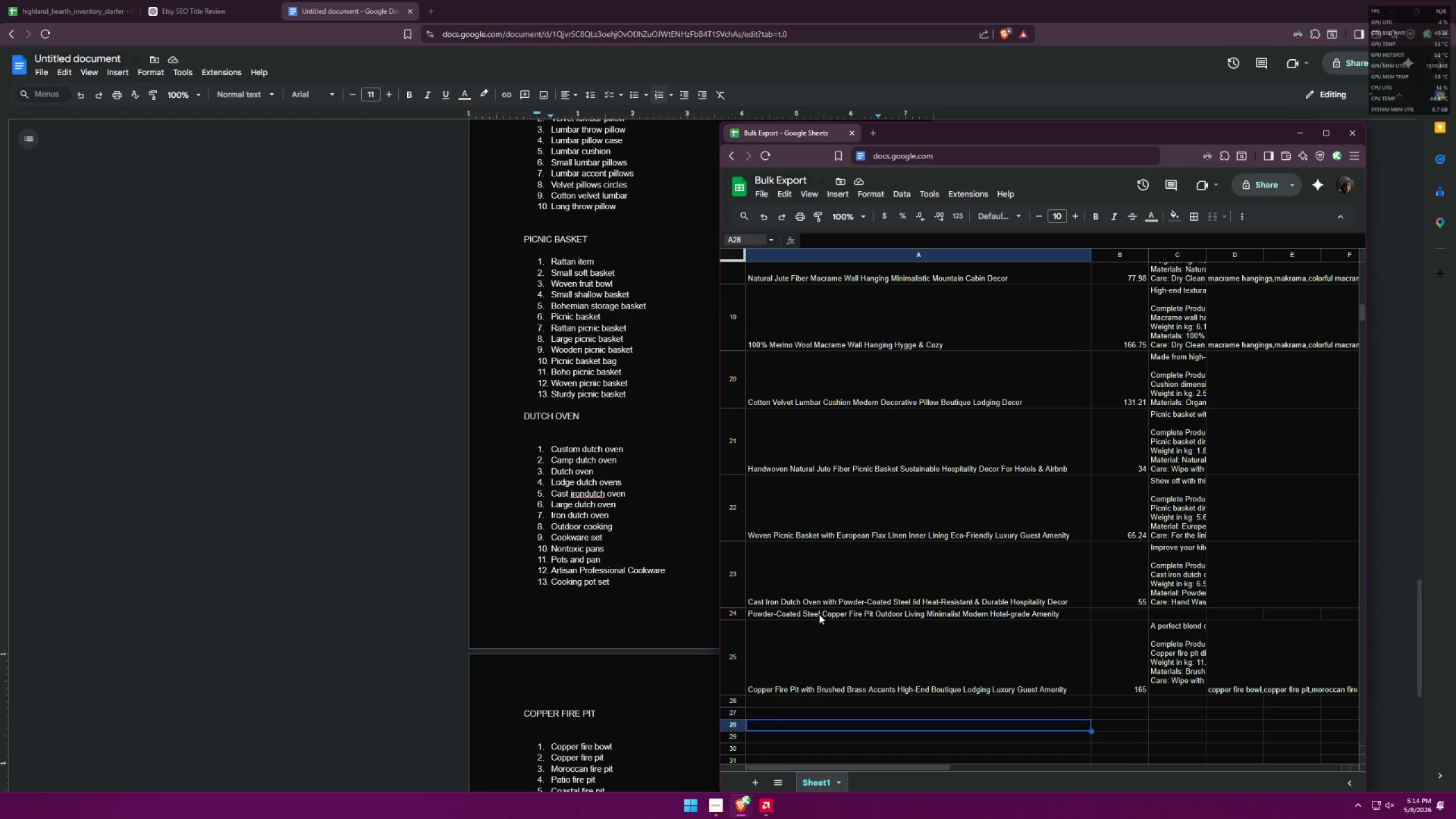 
wait(8.39)
 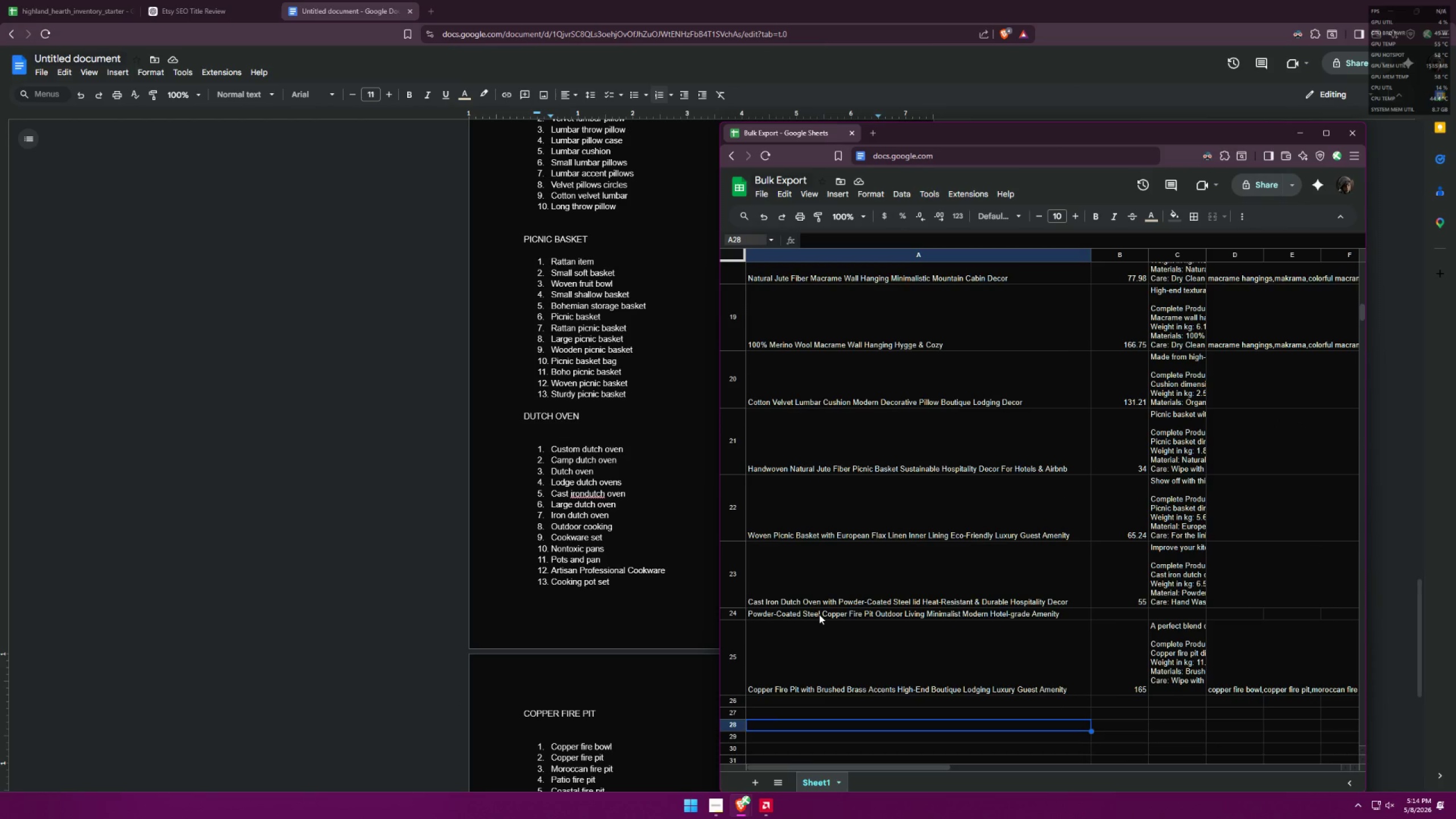 
scroll: coordinate [1132, 647], scroll_direction: down, amount: 1.0
 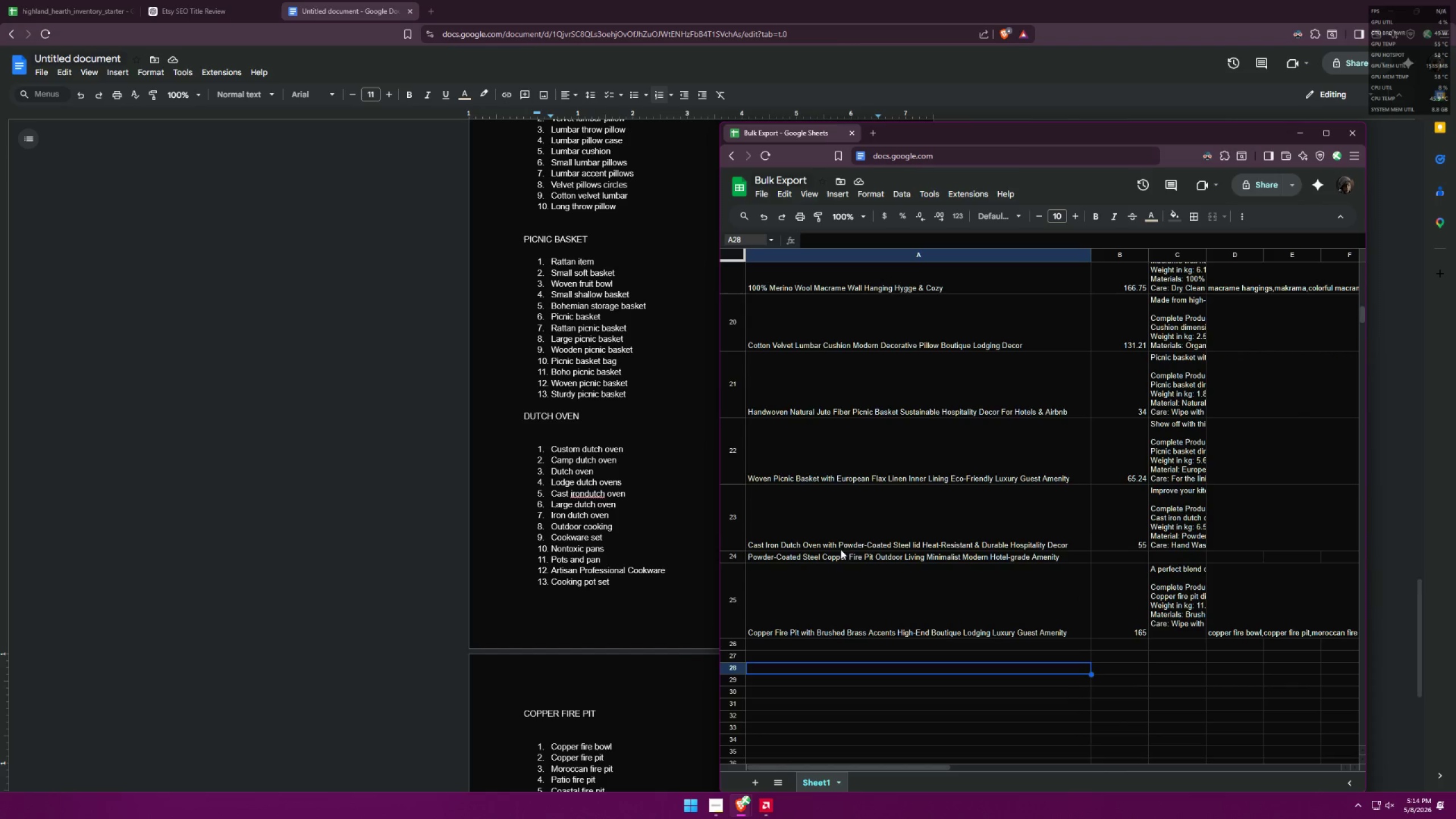 
left_click([841, 556])
 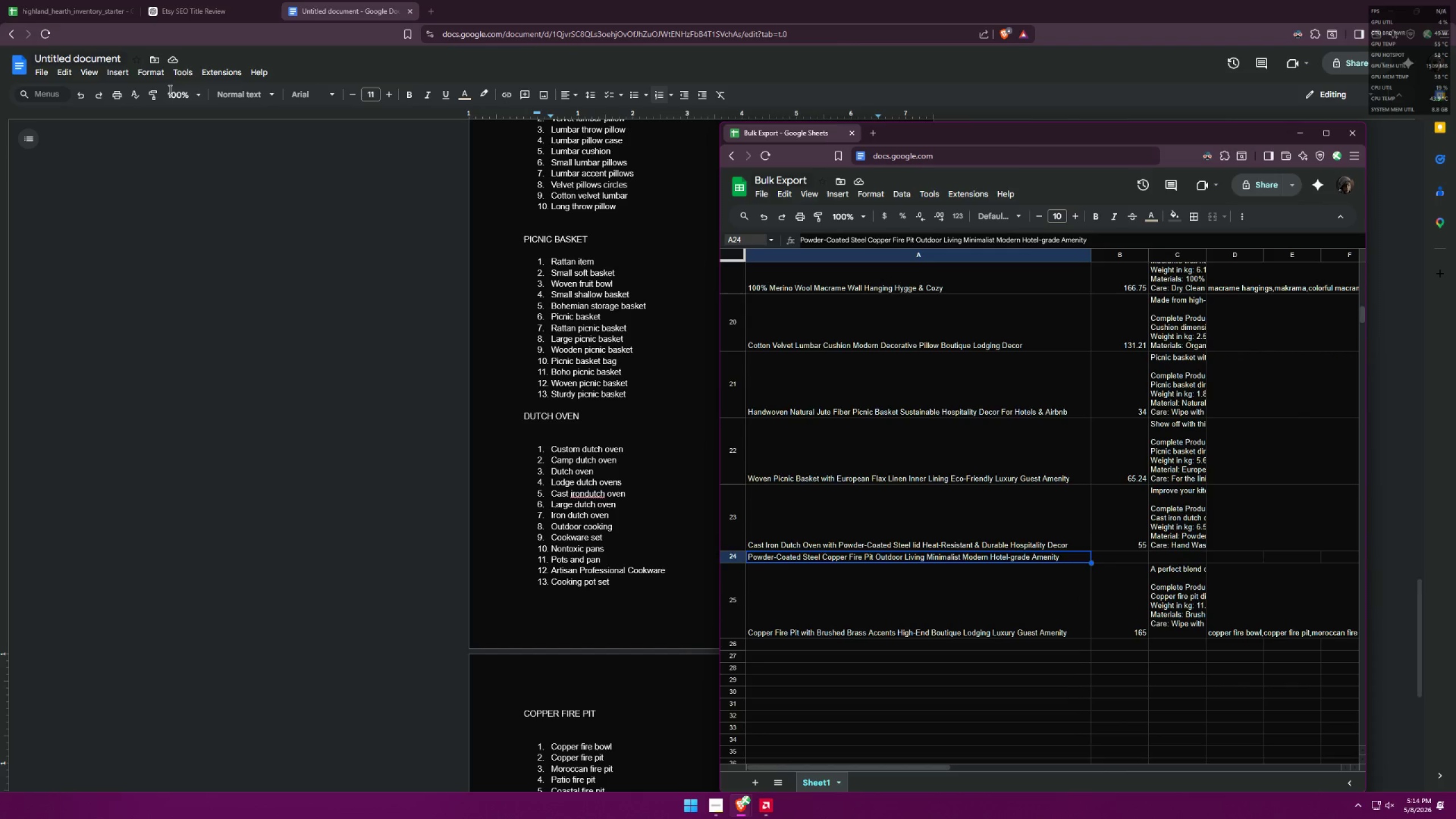 
left_click([115, 0])
 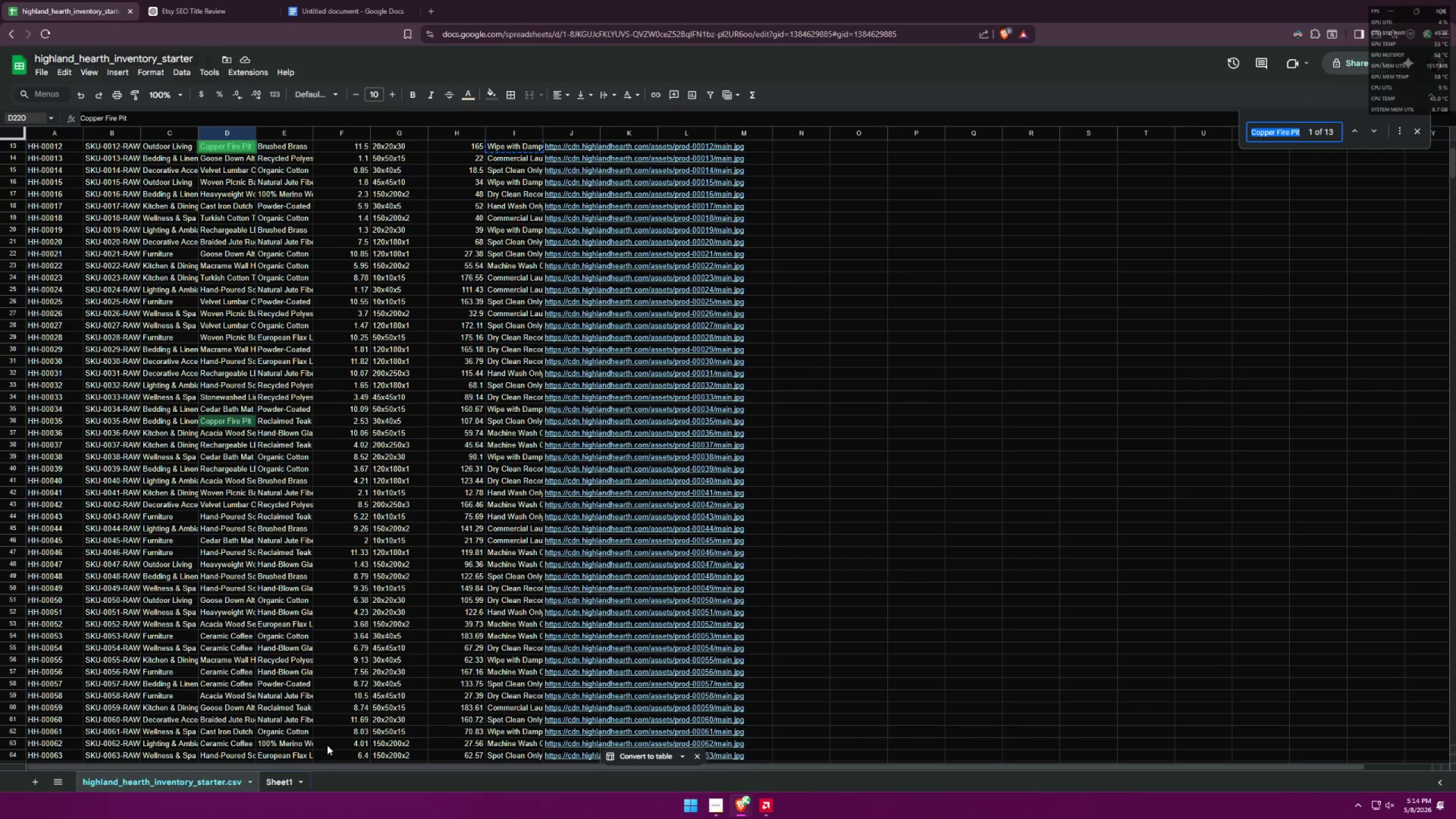 
wait(7.89)
 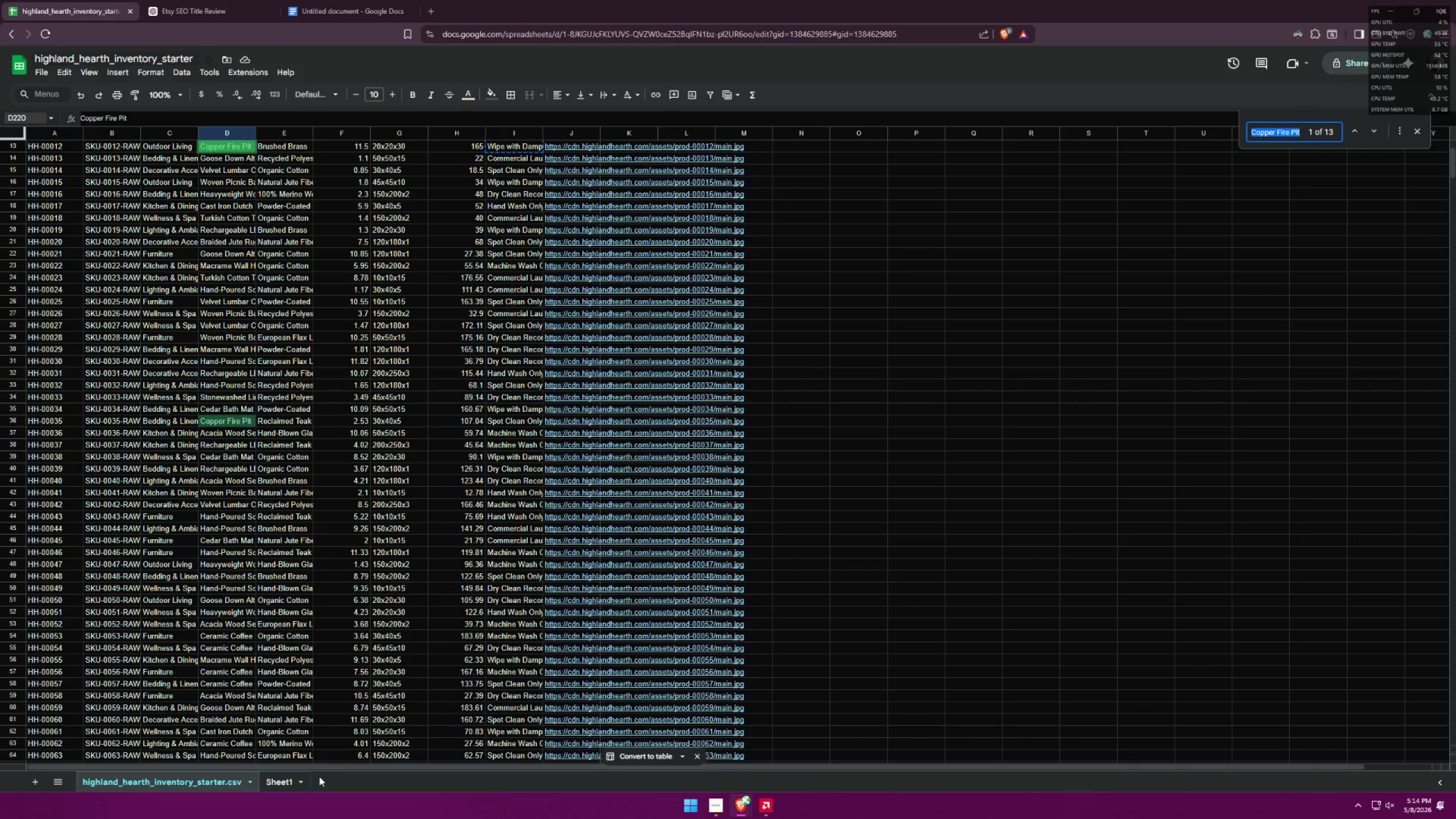 
scroll: coordinate [281, 688], scroll_direction: up, amount: 8.0
 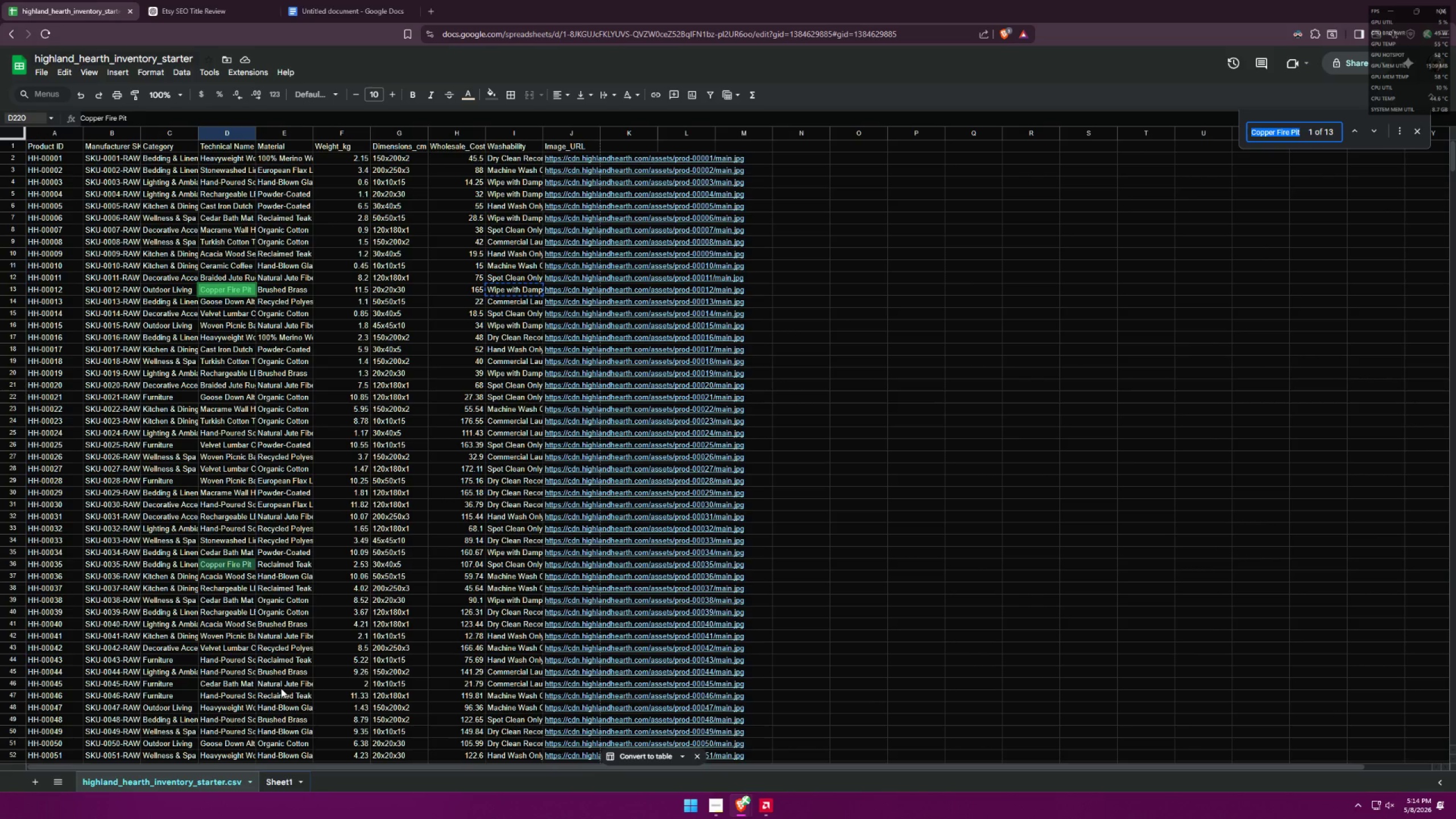 
wait(7.72)
 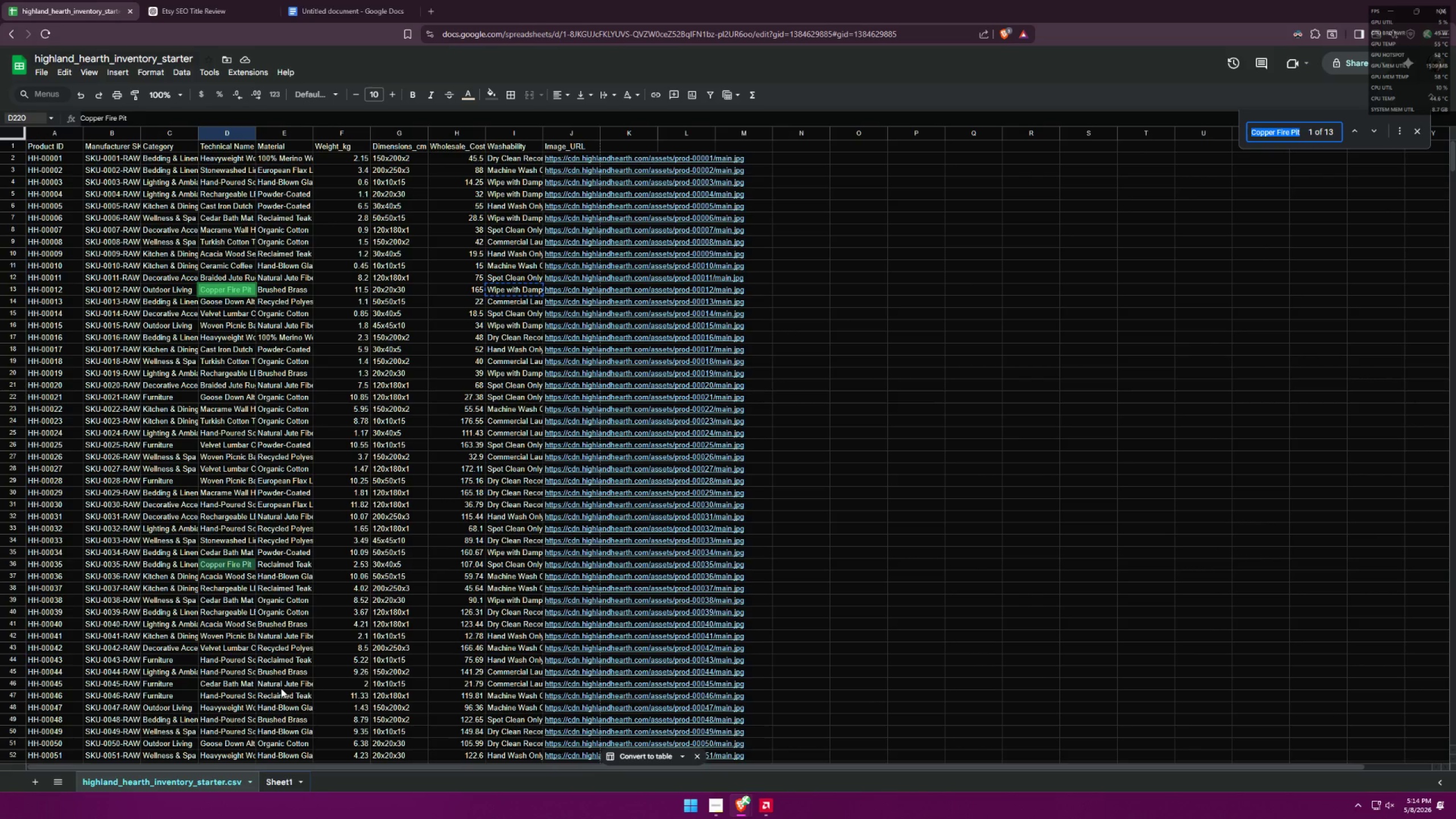 
left_click([1376, 135])
 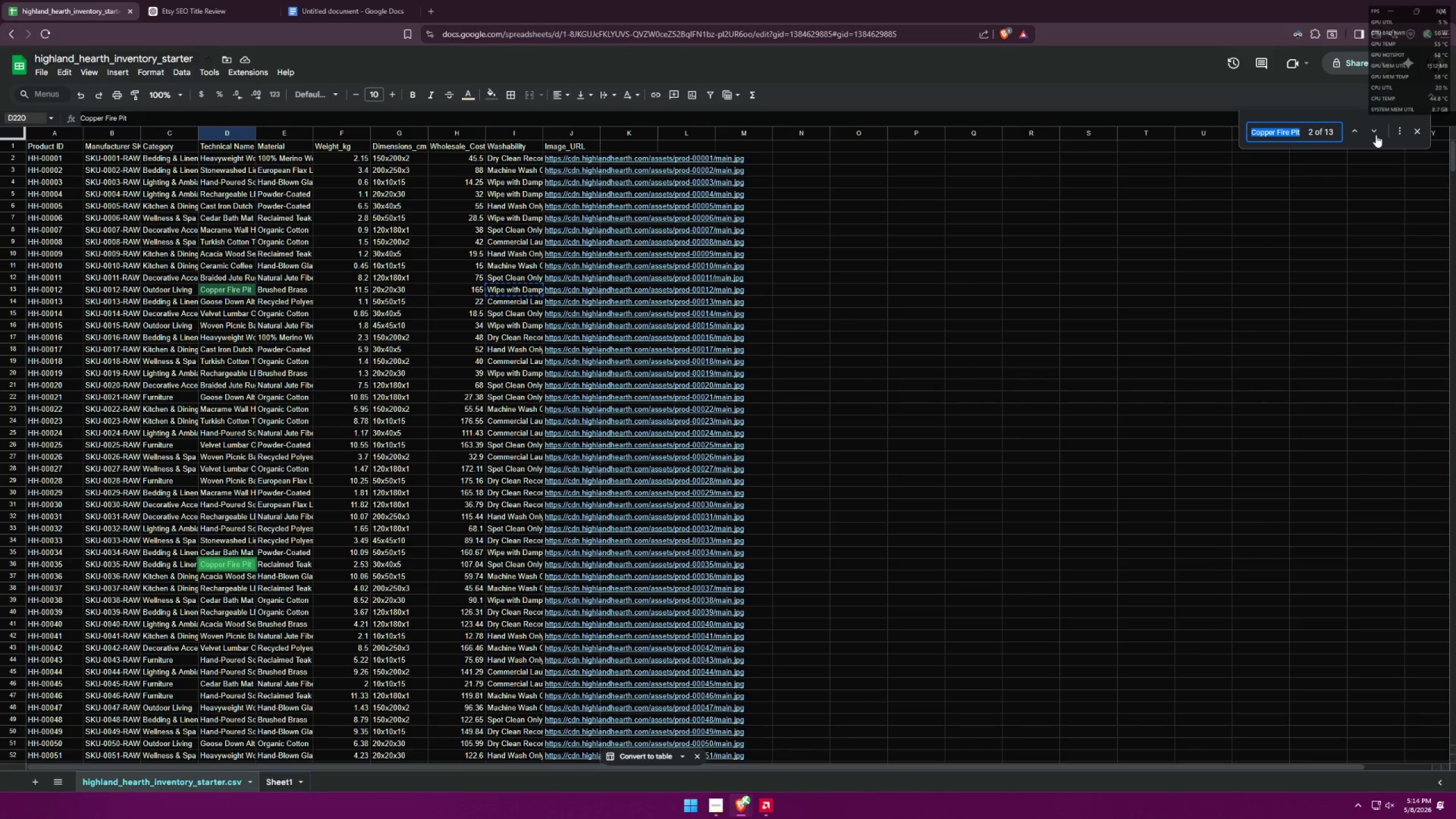 
left_click([1376, 135])
 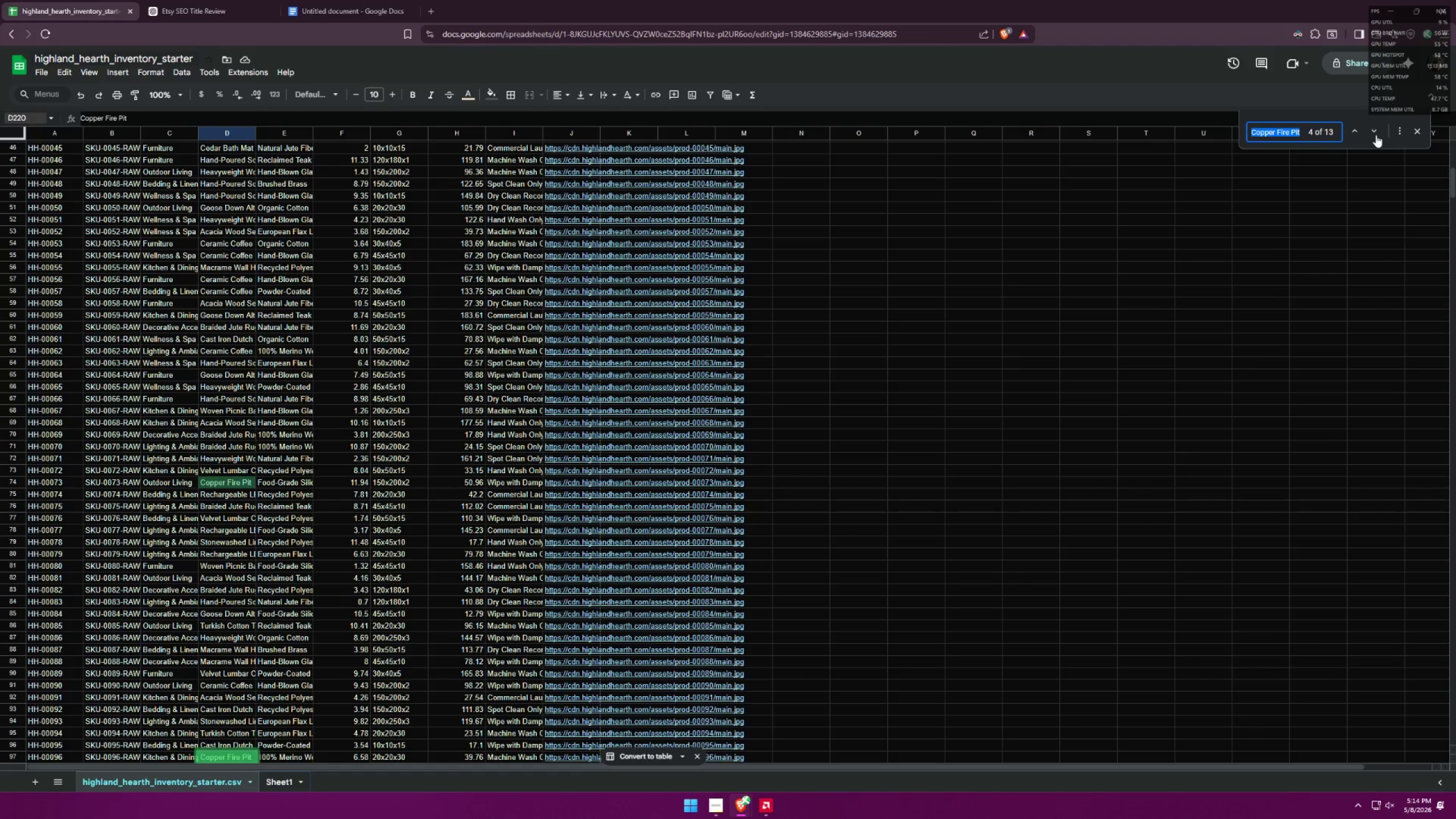 
double_click([1376, 135])
 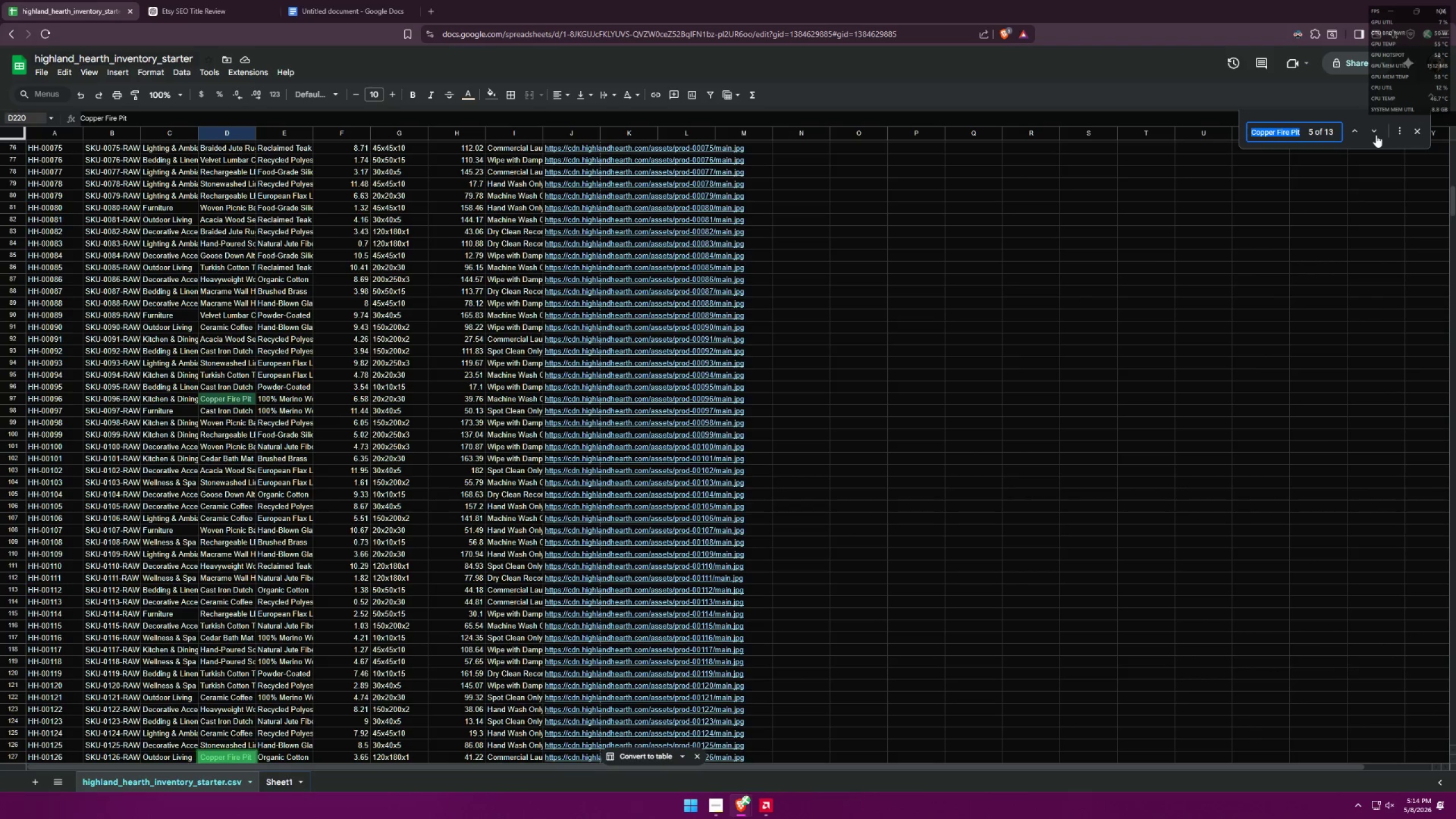 
triple_click([1376, 135])
 